 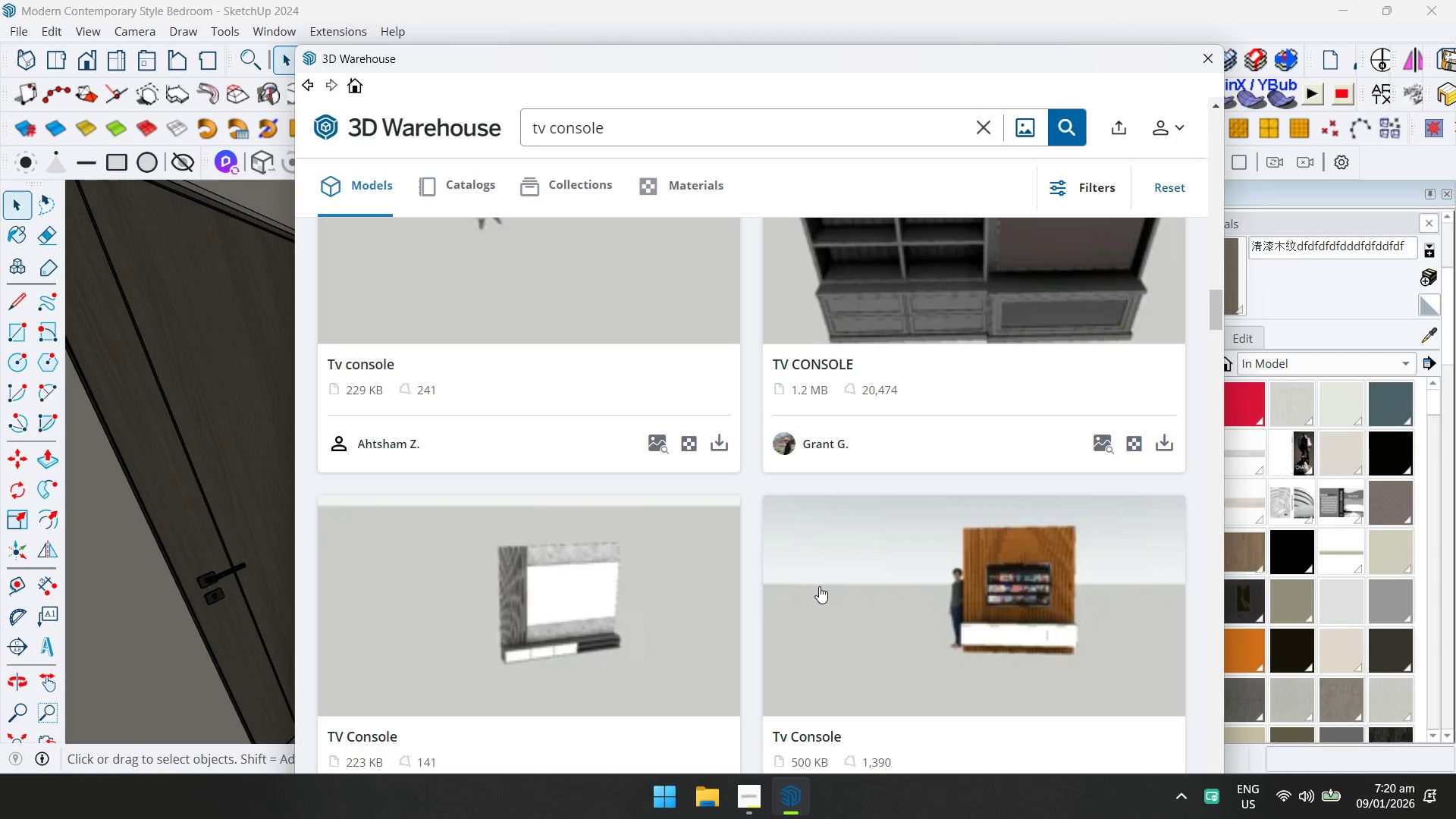 
scroll: coordinate [829, 607], scroll_direction: down, amount: 6.0
 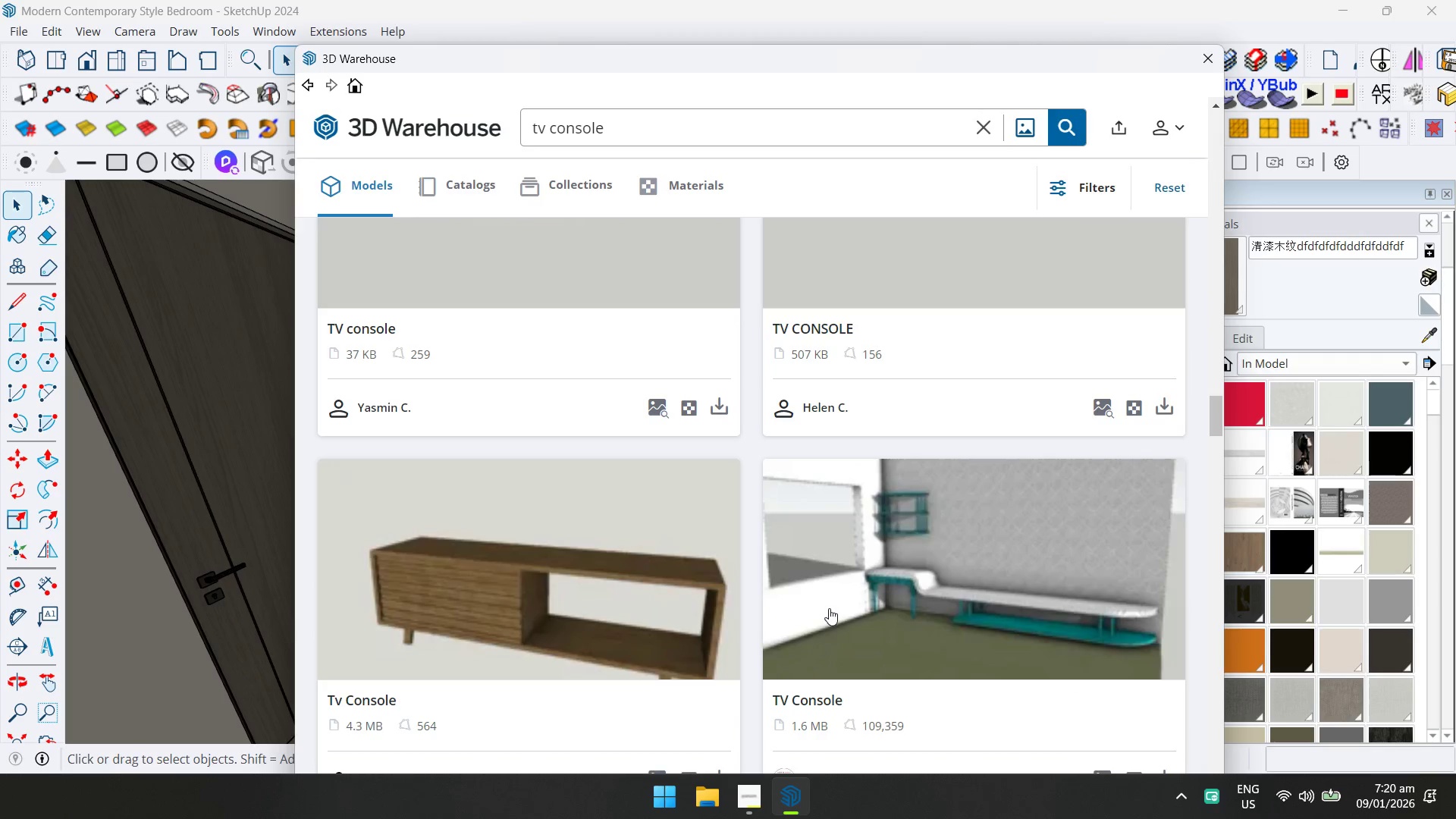 
scroll: coordinate [830, 610], scroll_direction: up, amount: 4.0
 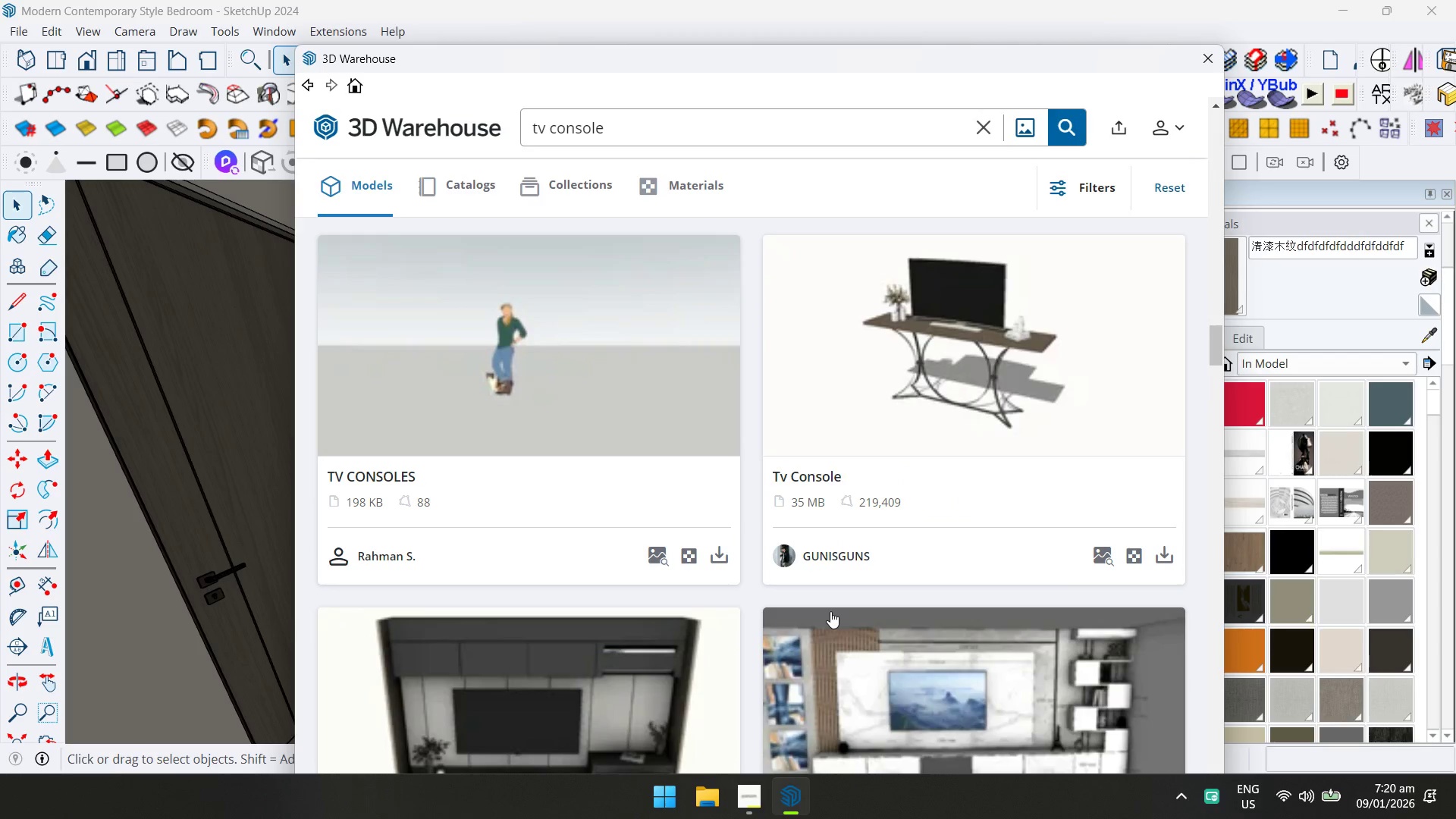 
scroll: coordinate [830, 613], scroll_direction: down, amount: 1.0
 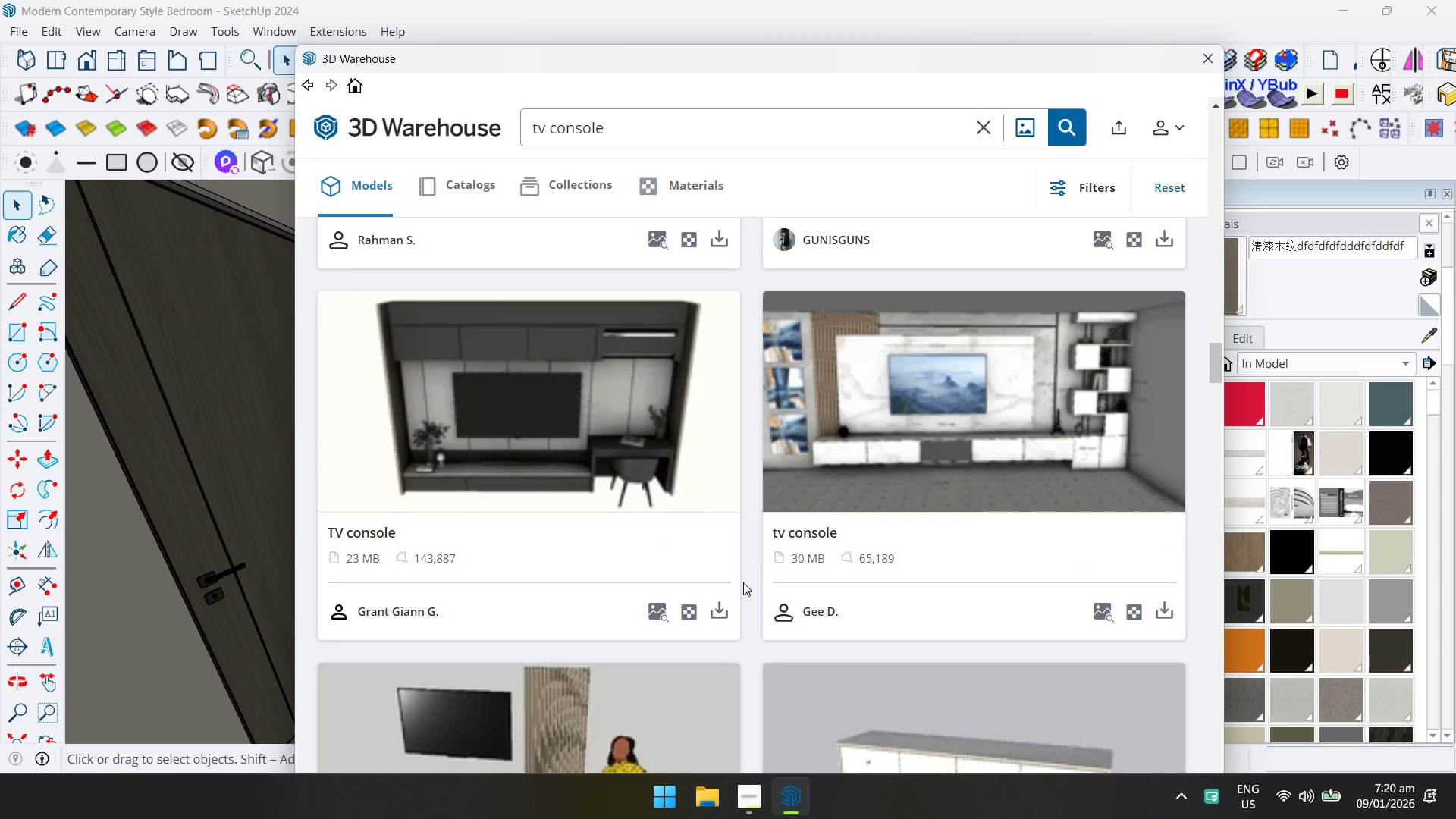 
left_click([665, 500])
 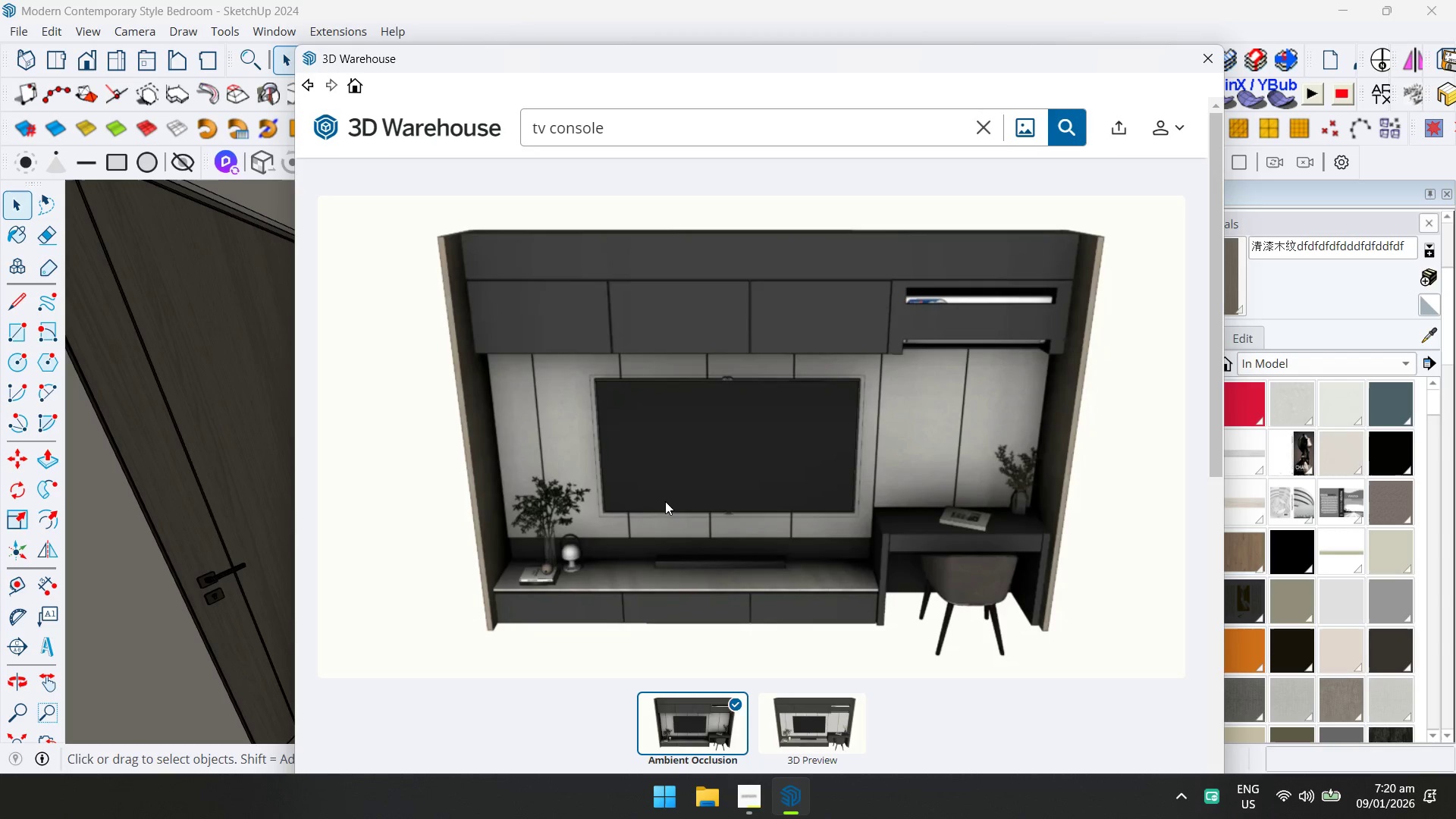 
scroll: coordinate [959, 574], scroll_direction: down, amount: 1.0
 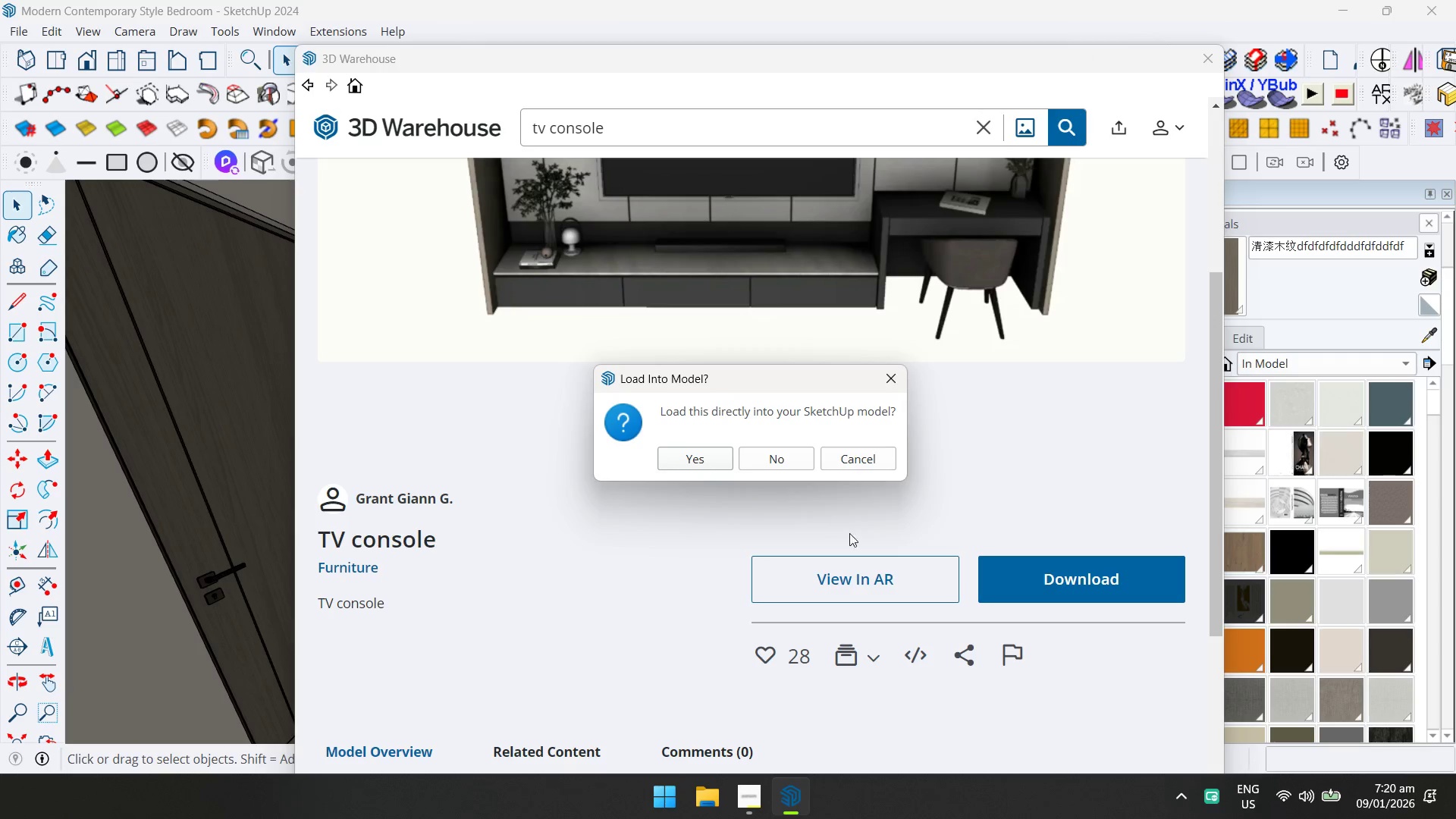 
left_click([709, 466])
 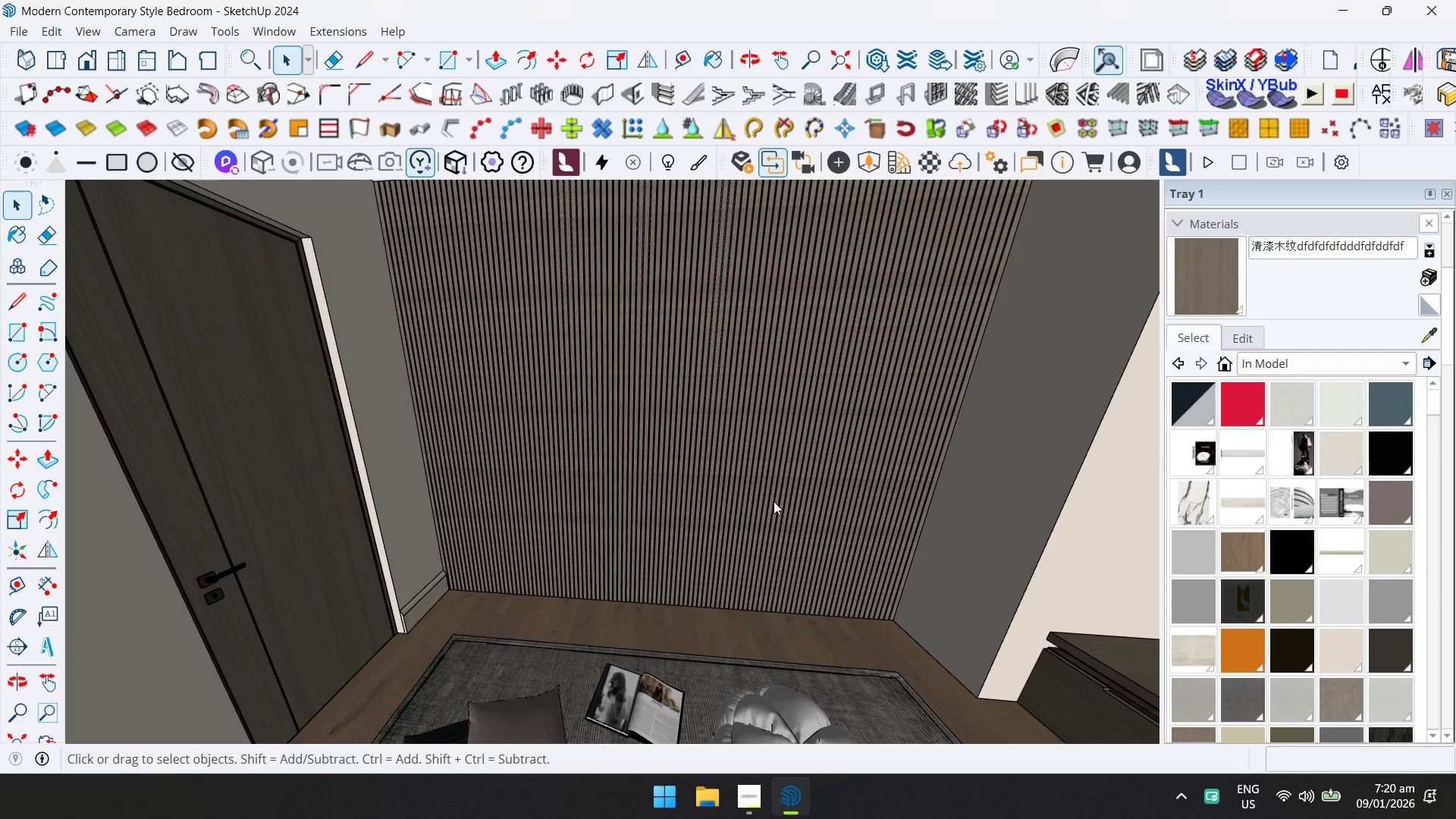 
wait(11.5)
 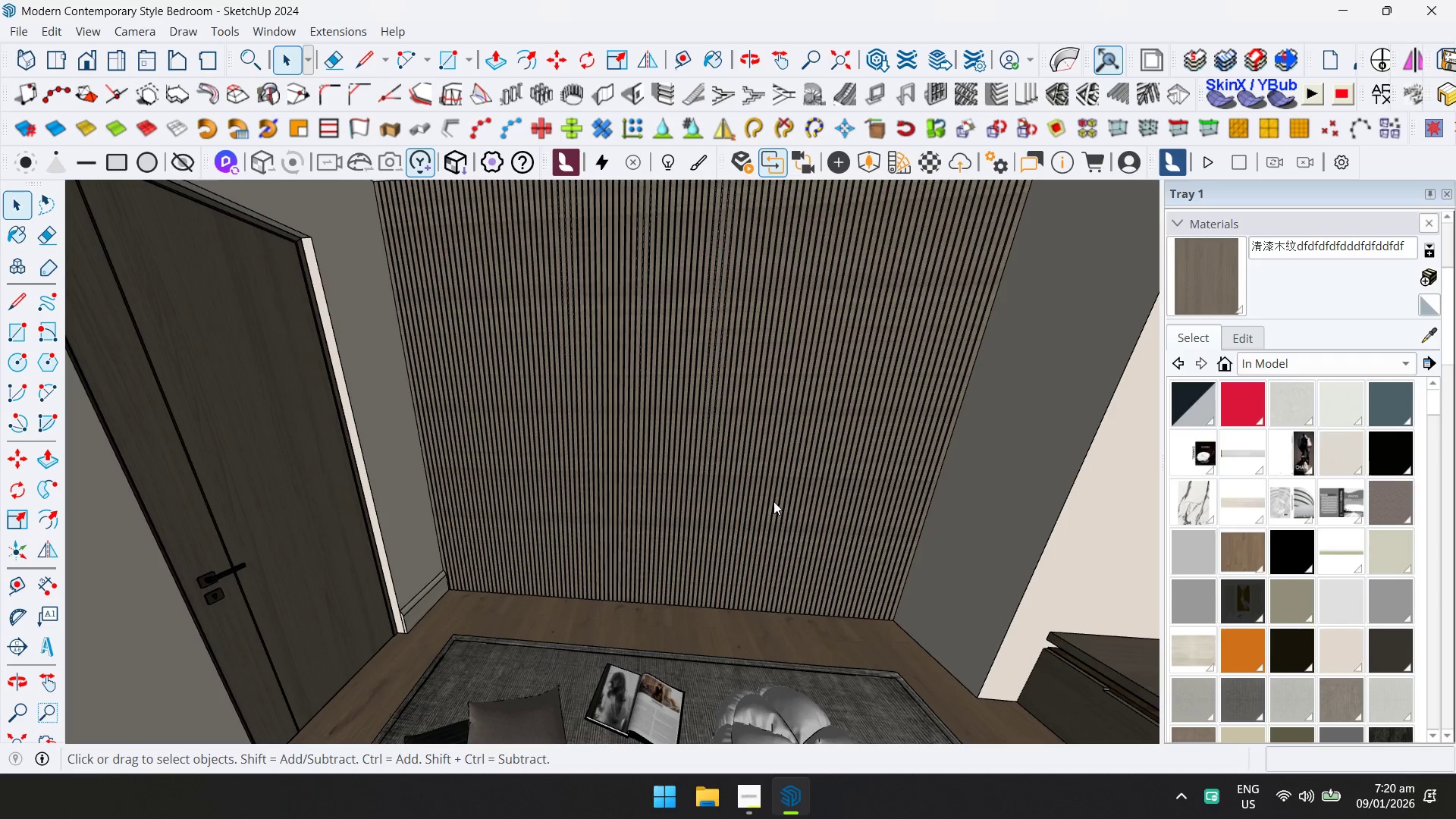 
scroll: coordinate [659, 479], scroll_direction: down, amount: 6.0
 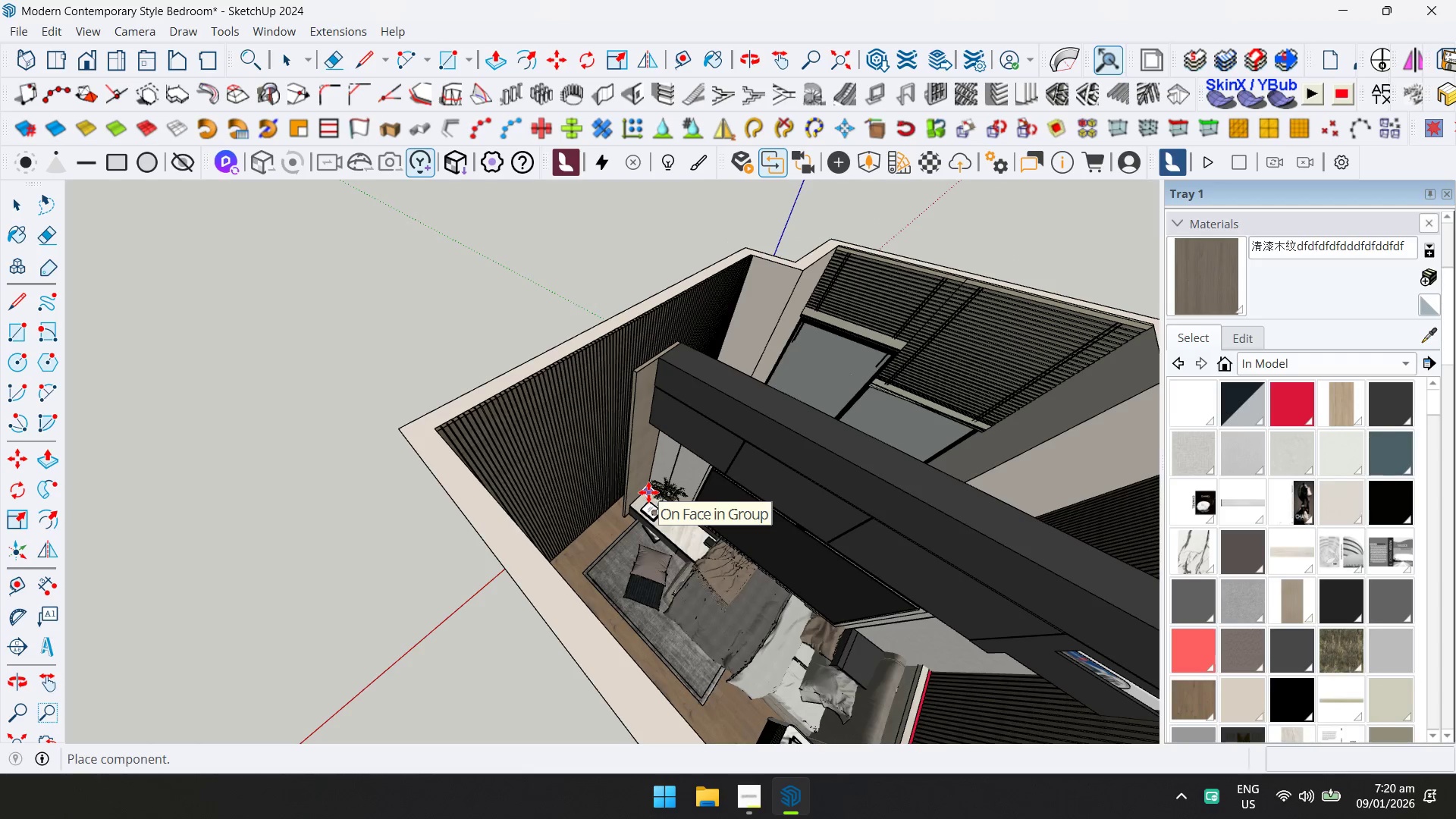 
left_click([649, 494])
 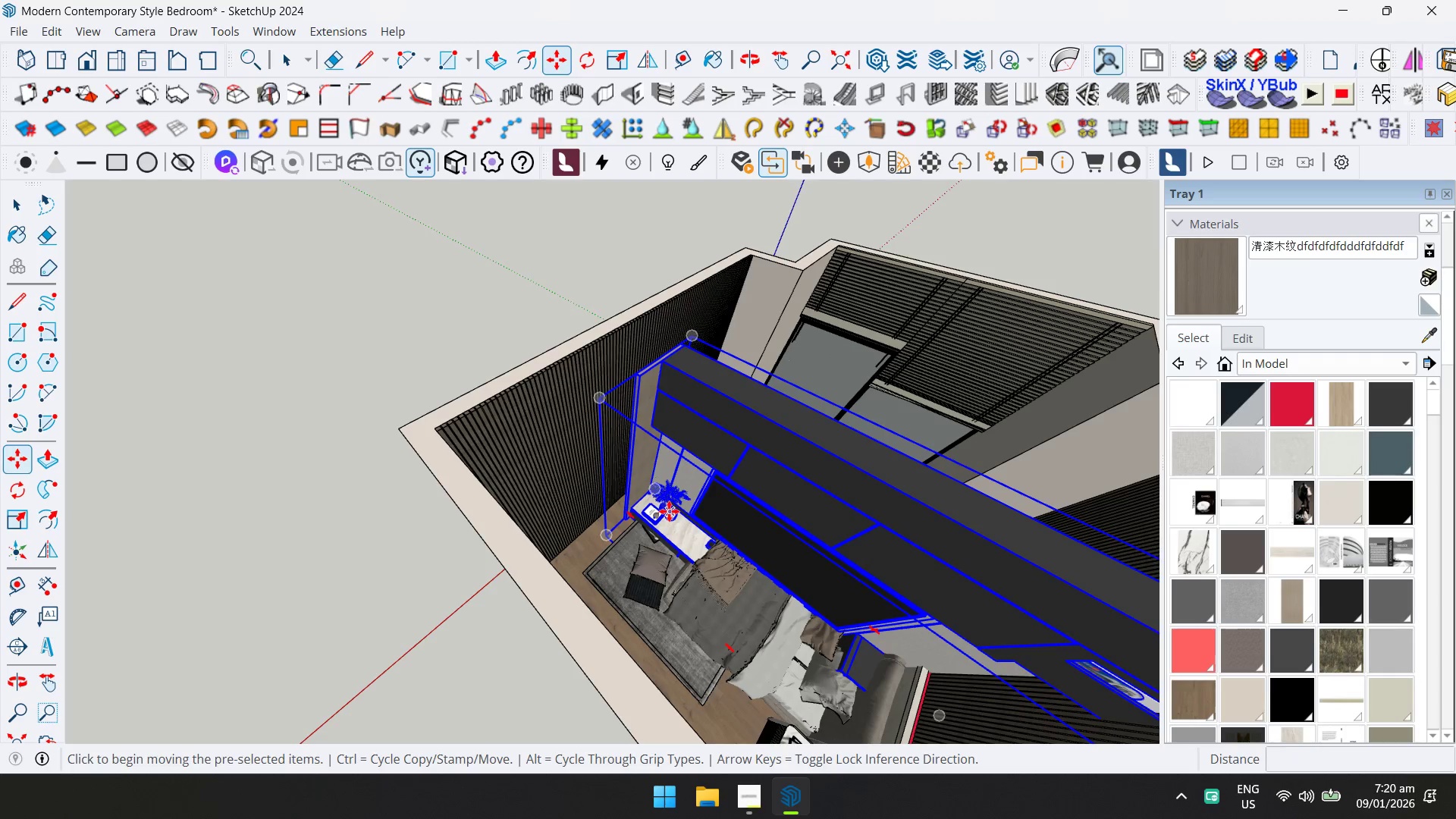 
key(Space)
 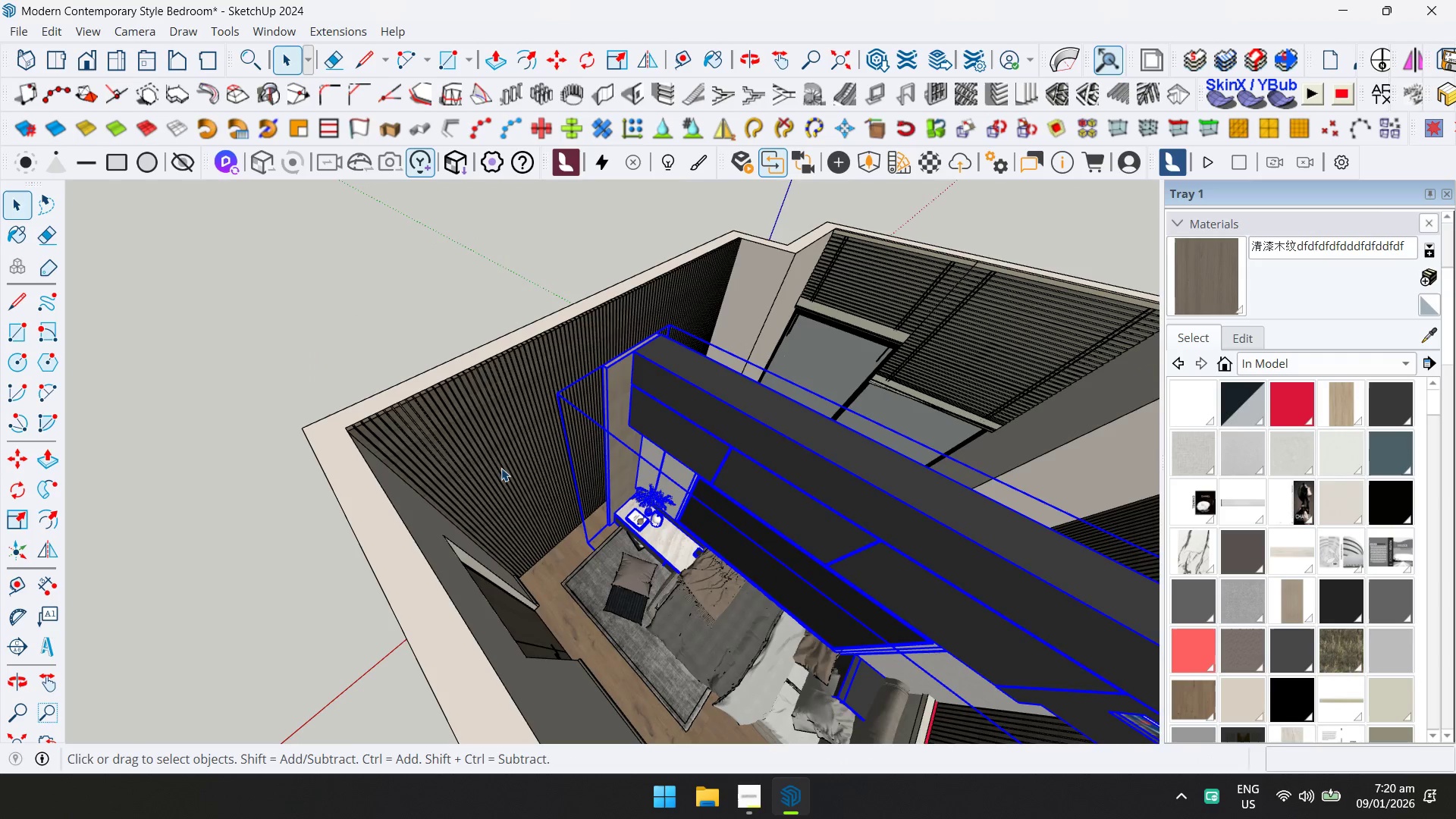 
left_click([496, 462])
 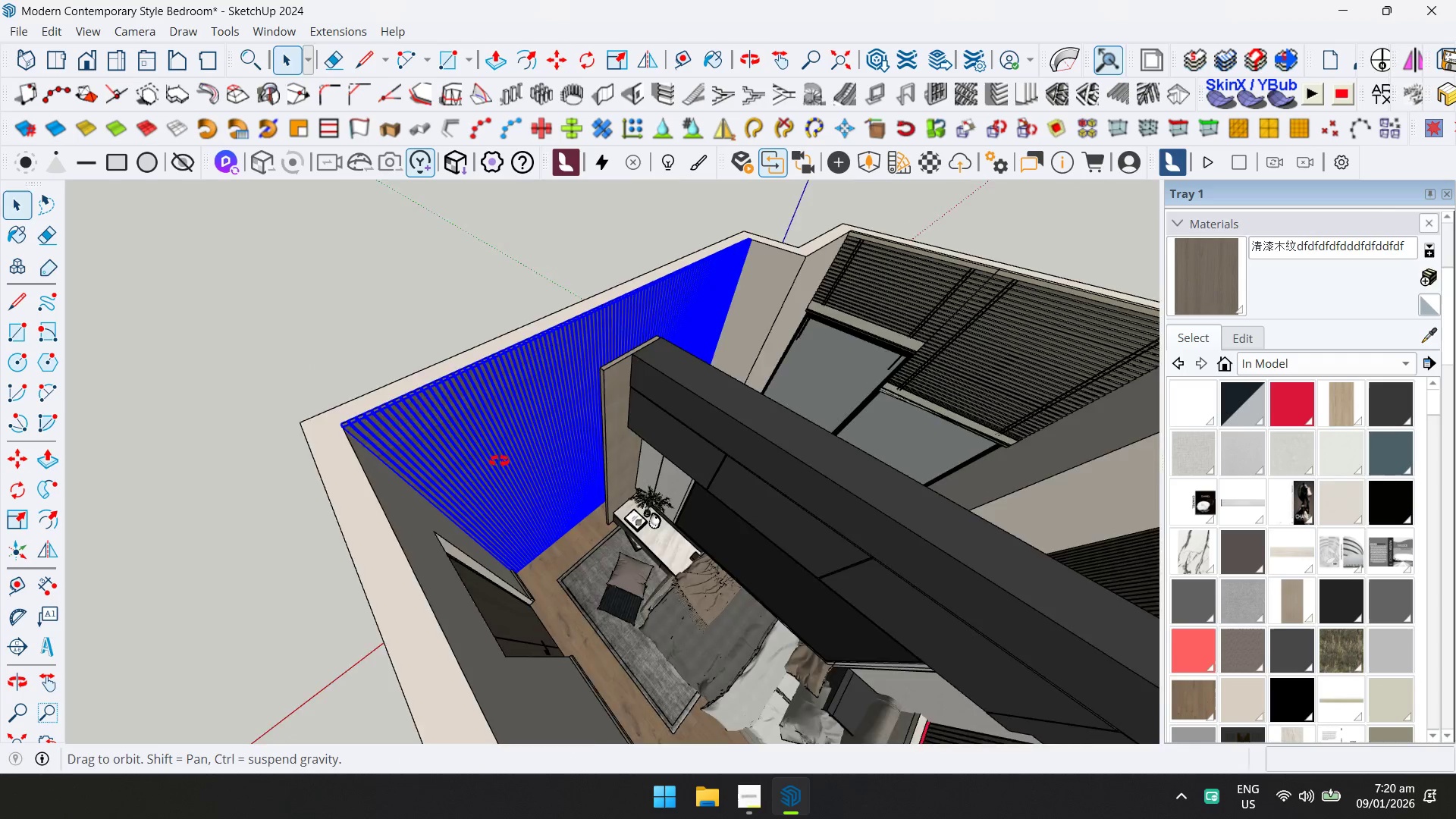 
scroll: coordinate [550, 541], scroll_direction: up, amount: 2.0
 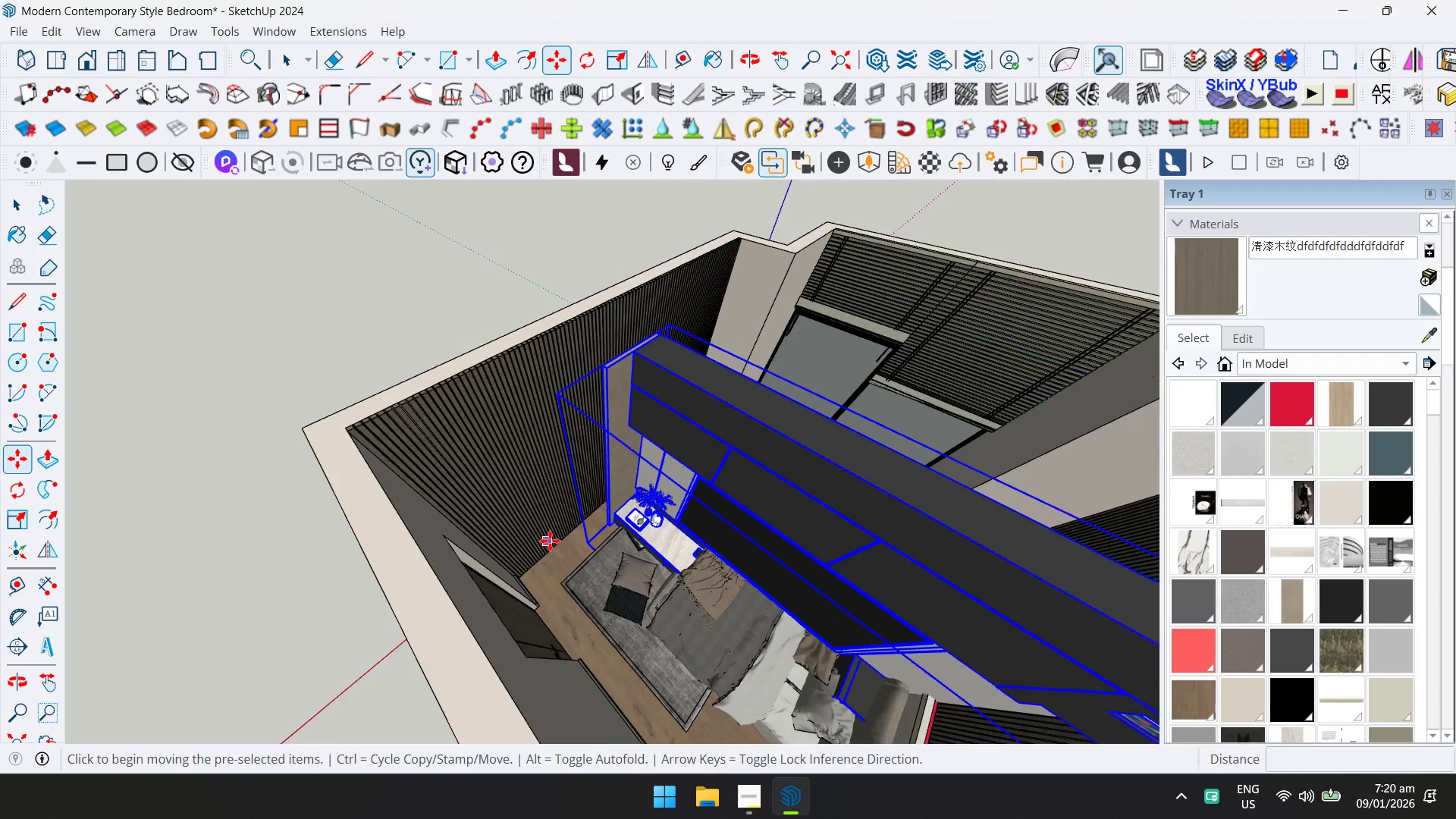 
scroll: coordinate [499, 463], scroll_direction: down, amount: 2.0
 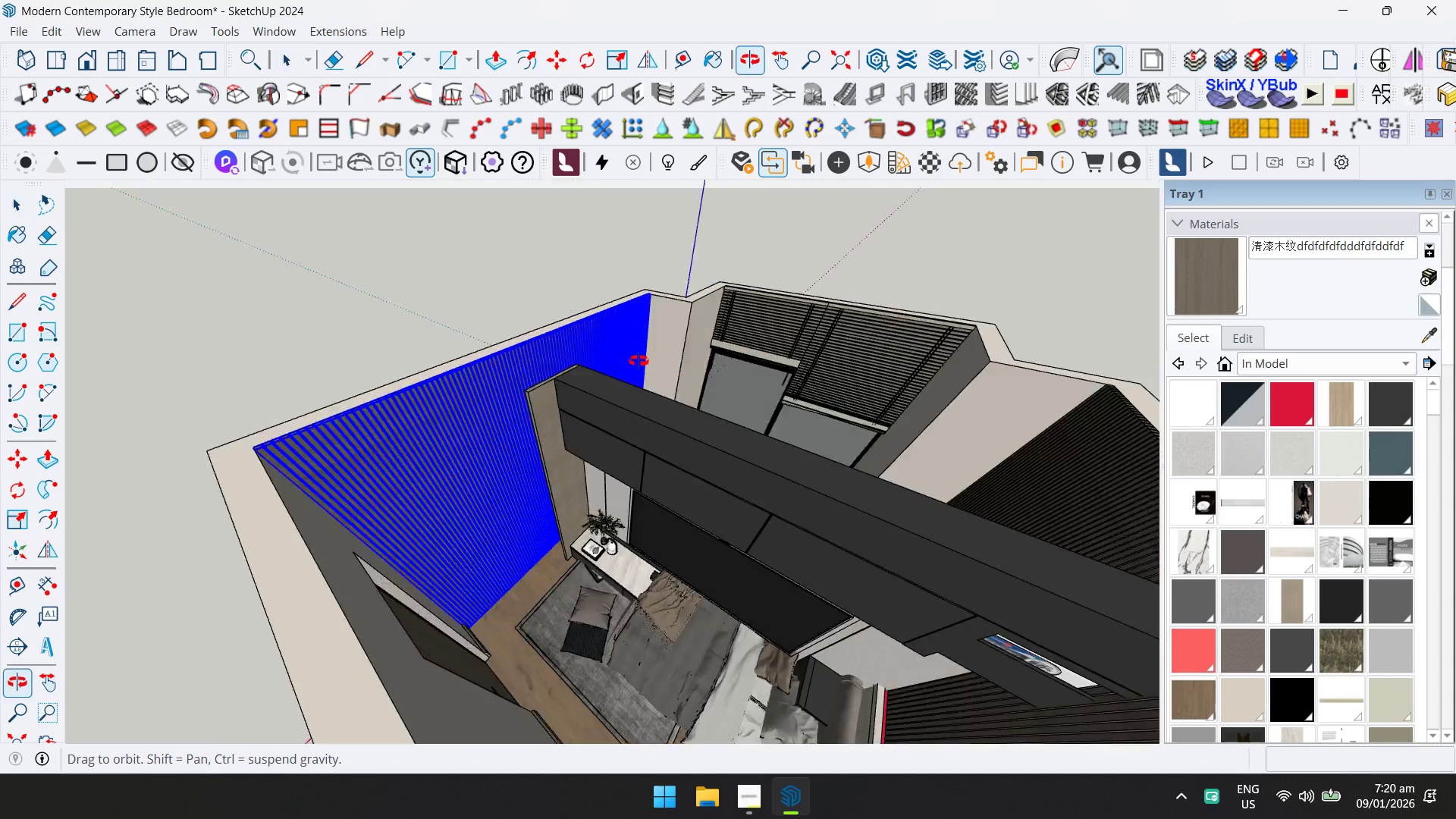 
key(Delete)
 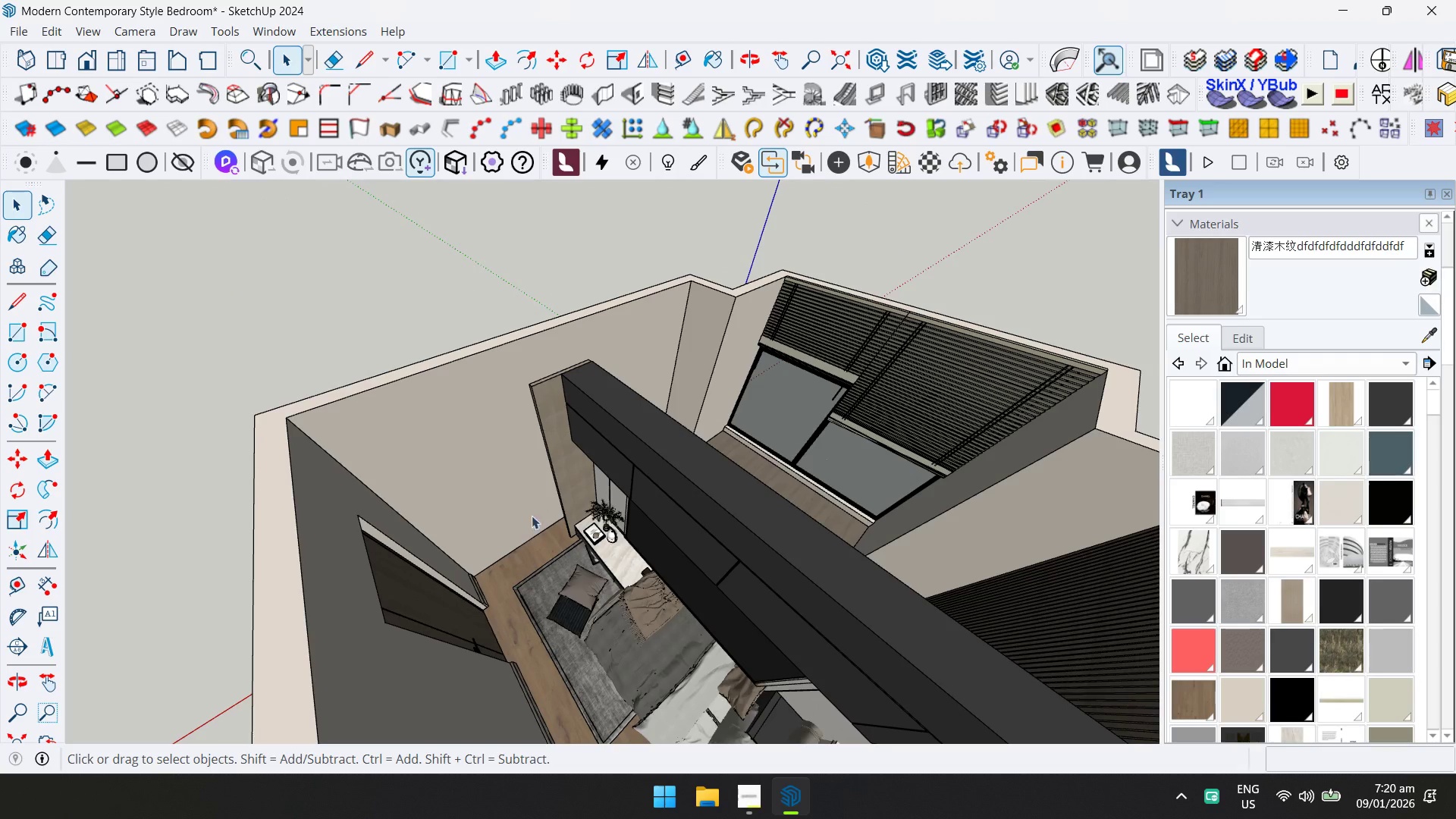 
scroll: coordinate [532, 548], scroll_direction: up, amount: 2.0
 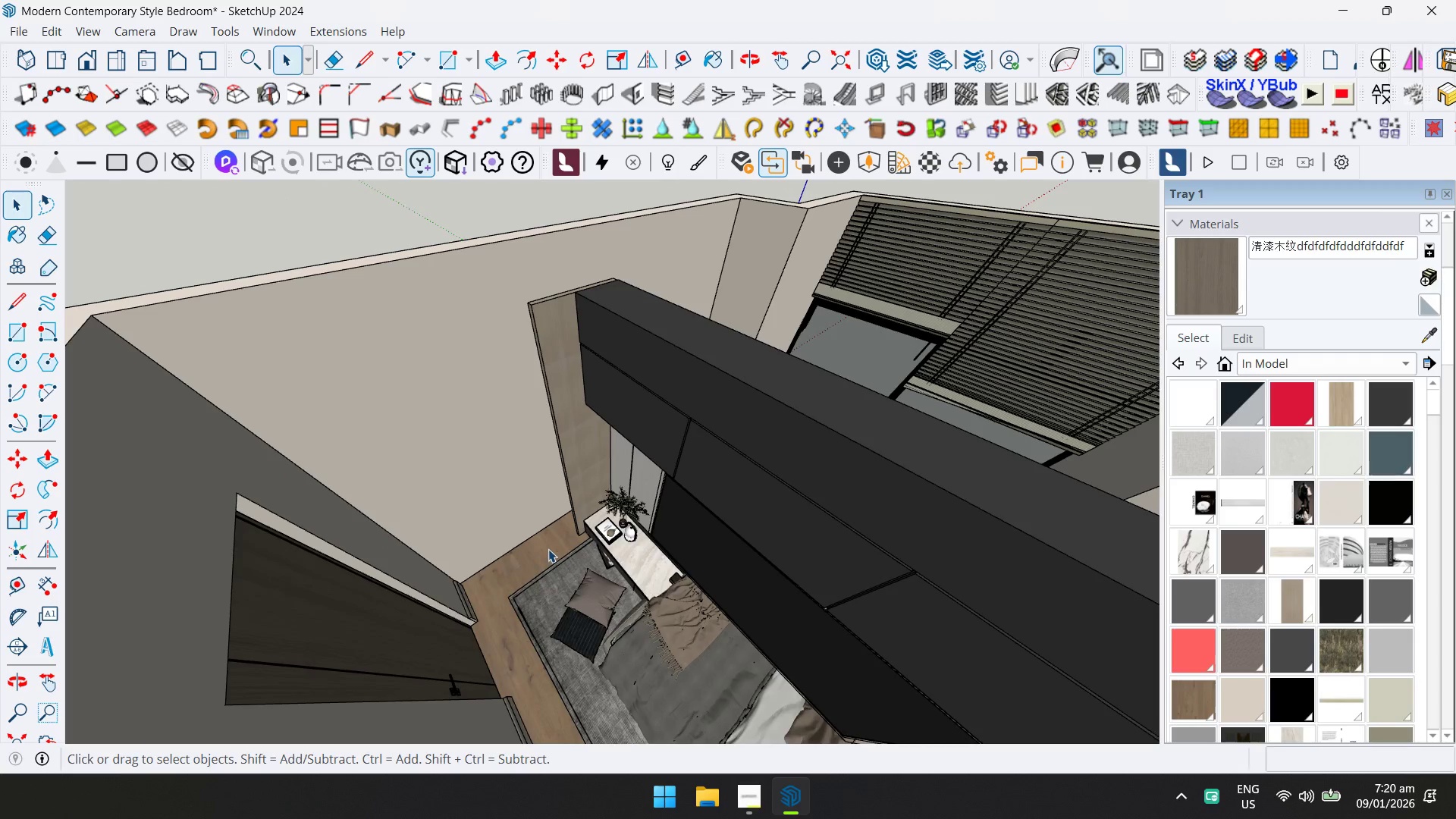 
left_click([579, 507])
 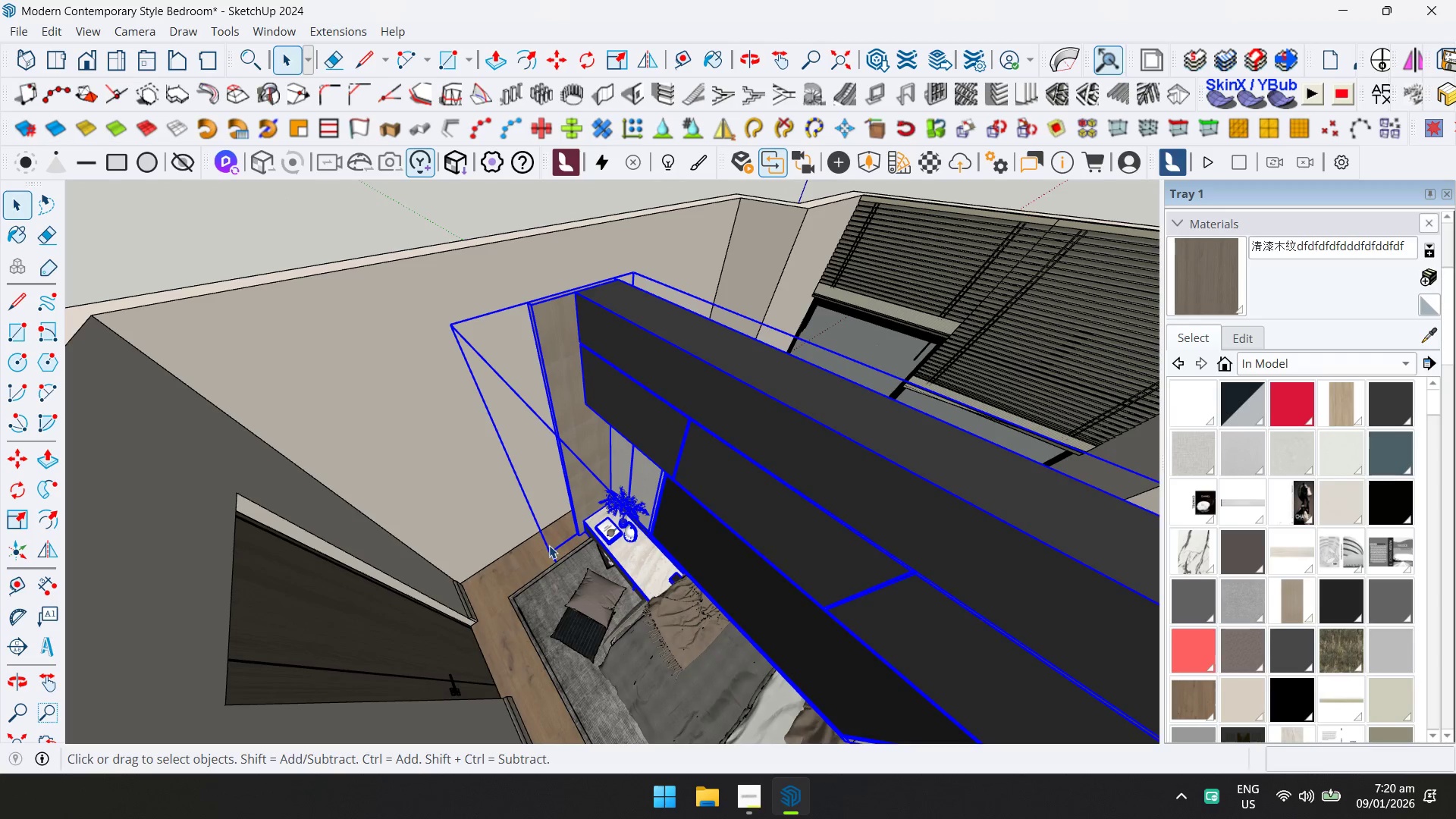 
key(Q)
 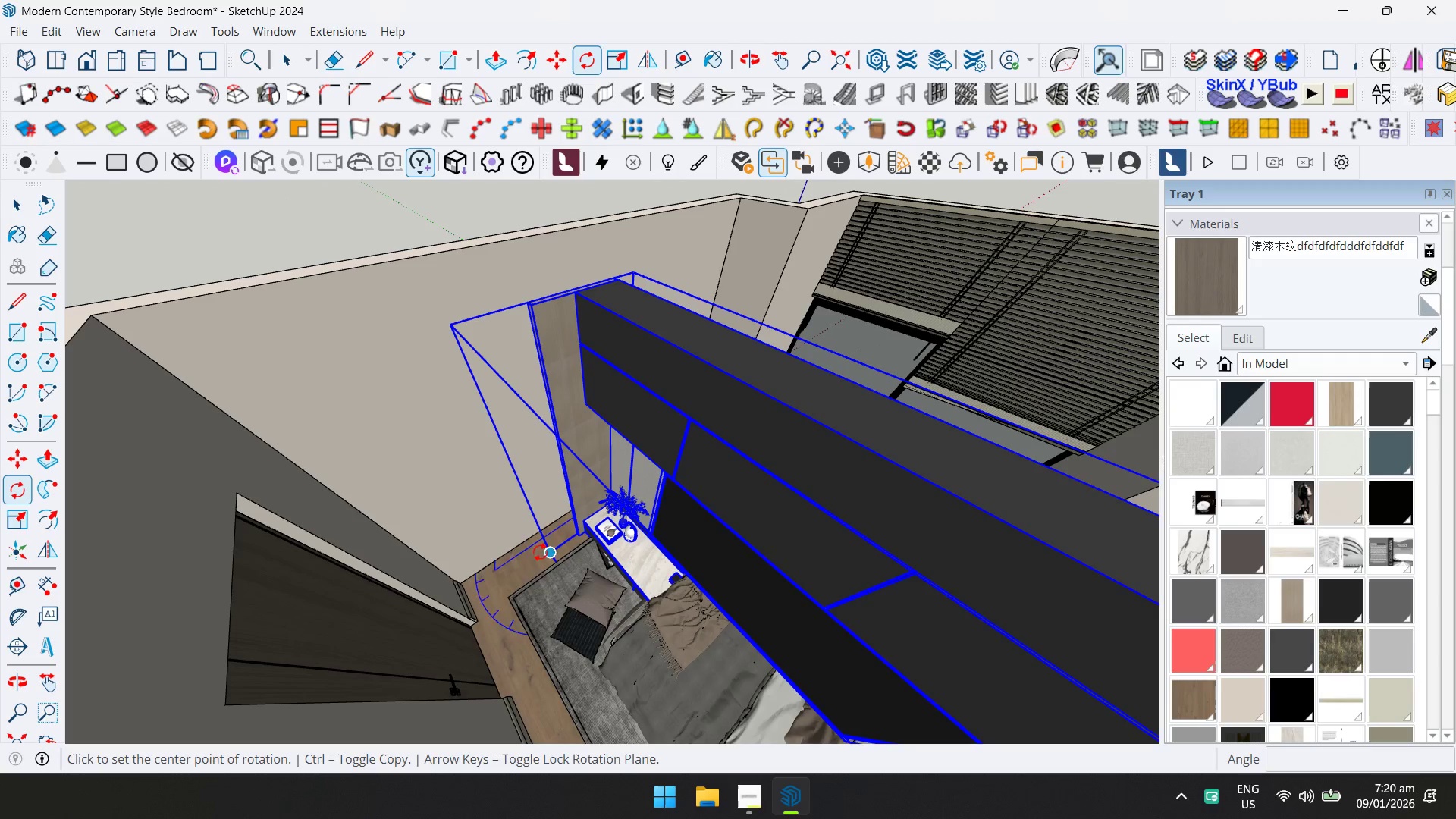 
left_click([529, 558])
 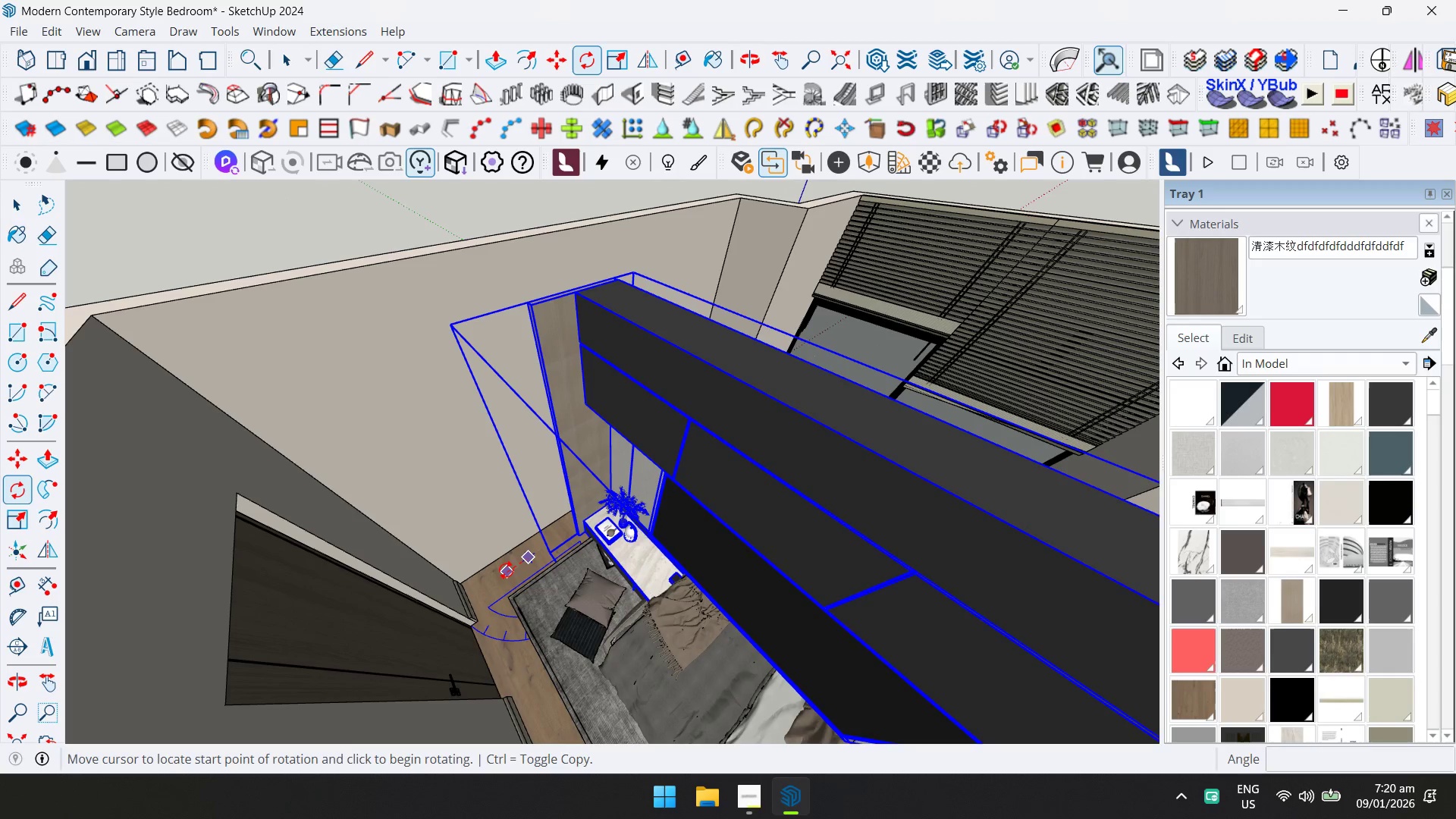 
left_click([506, 570])
 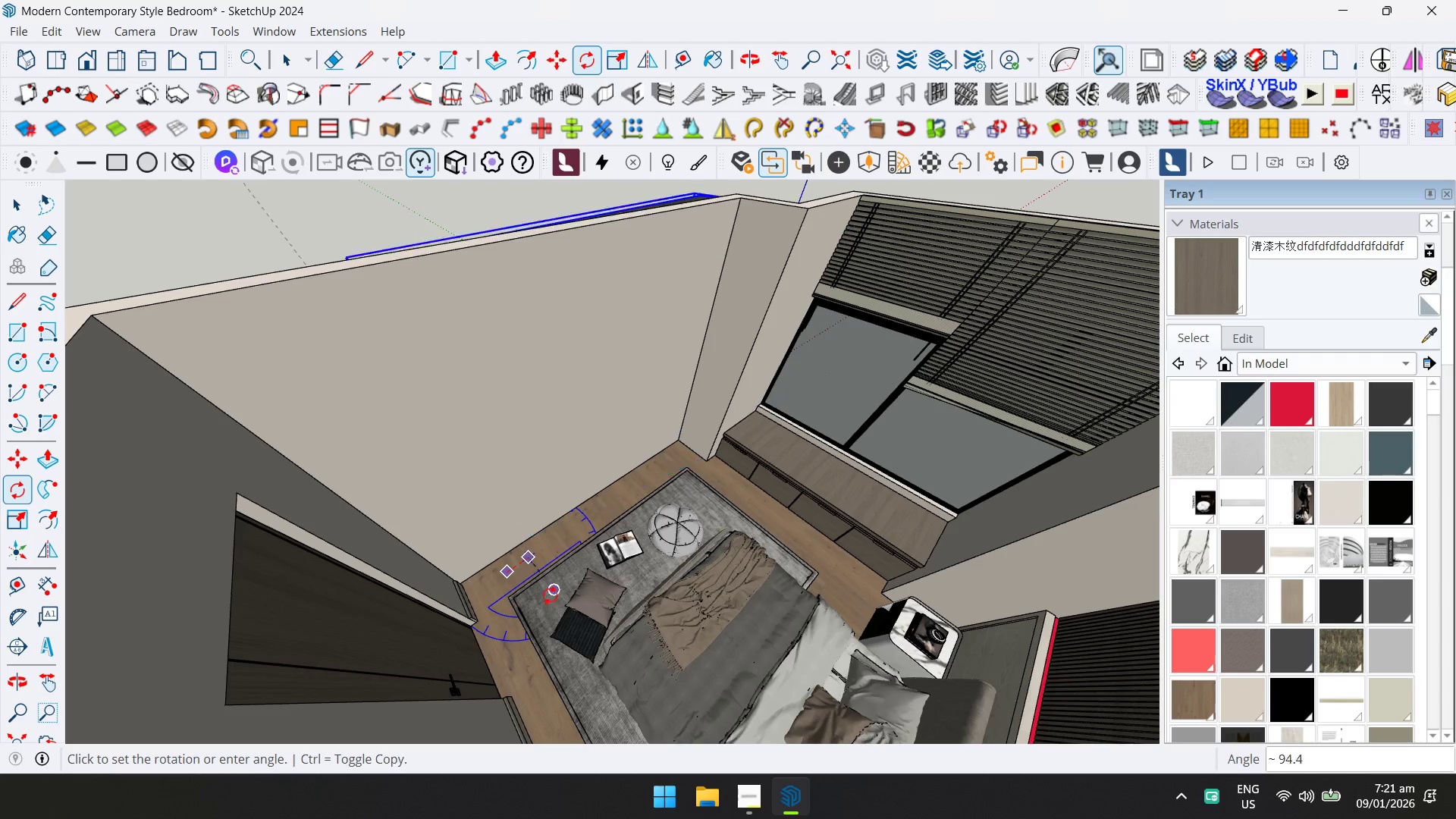 
left_click([548, 585])
 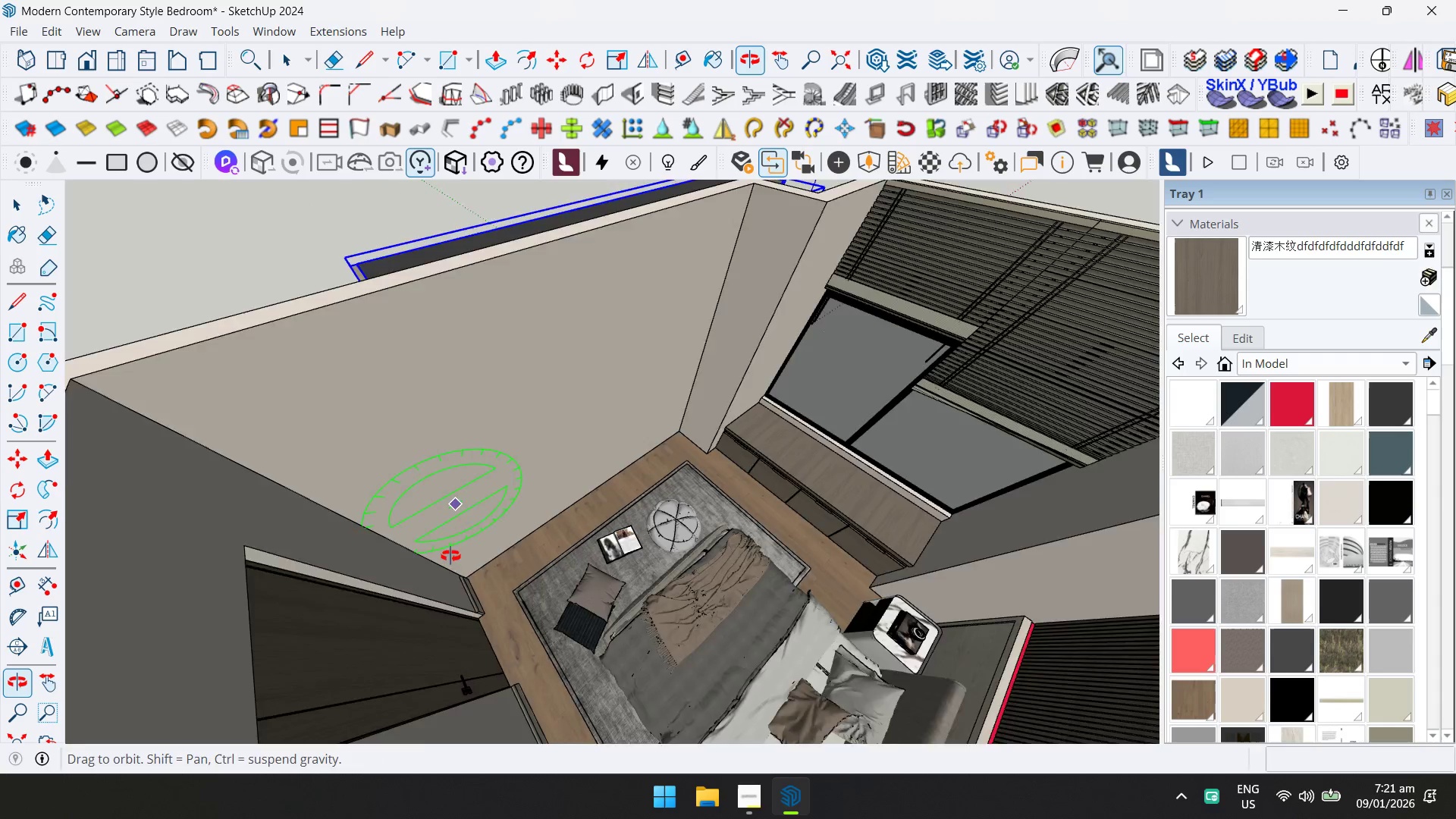 
key(M)
 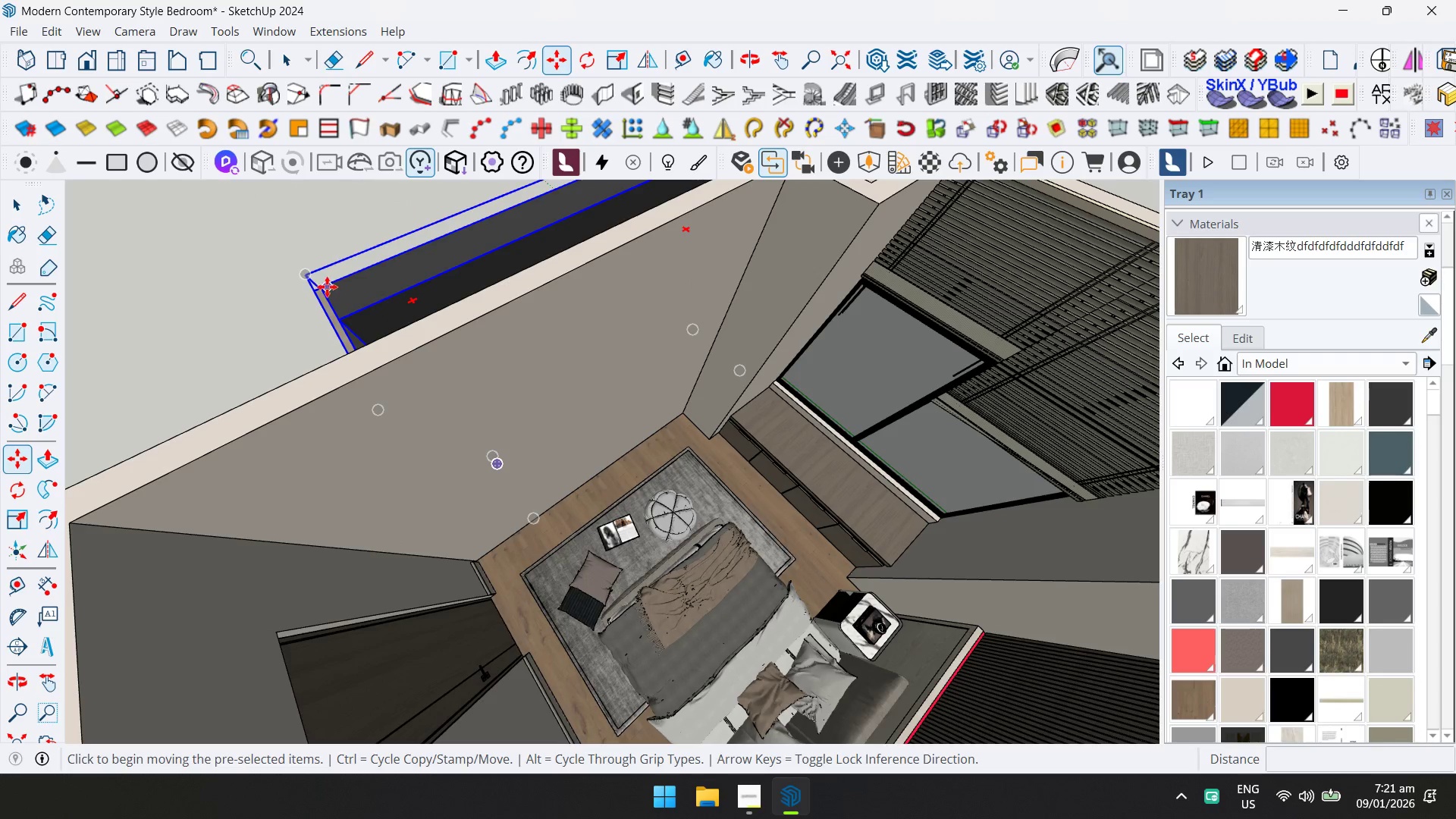 
key(Shift+ShiftLeft)
 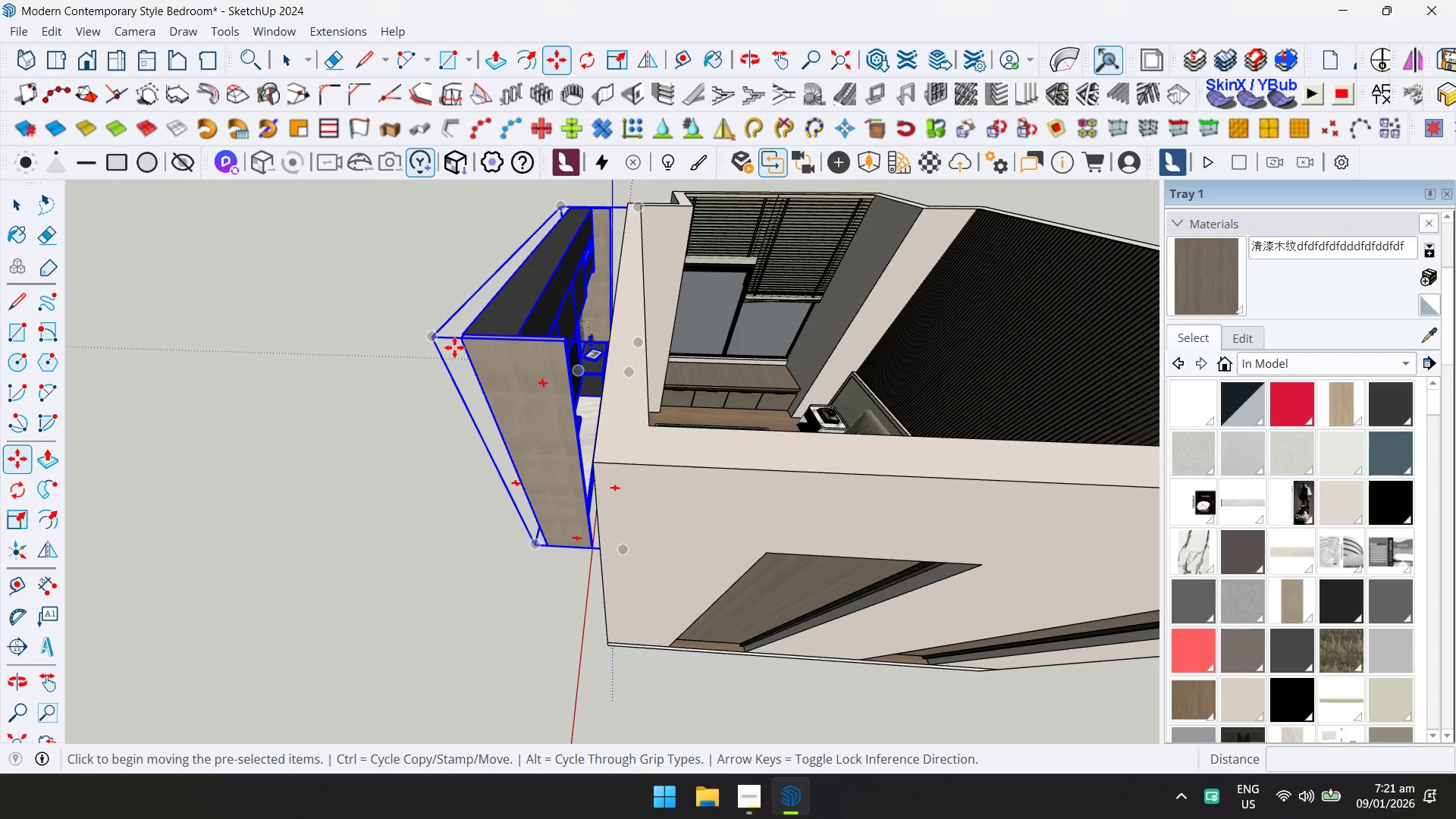 
left_click([461, 346])
 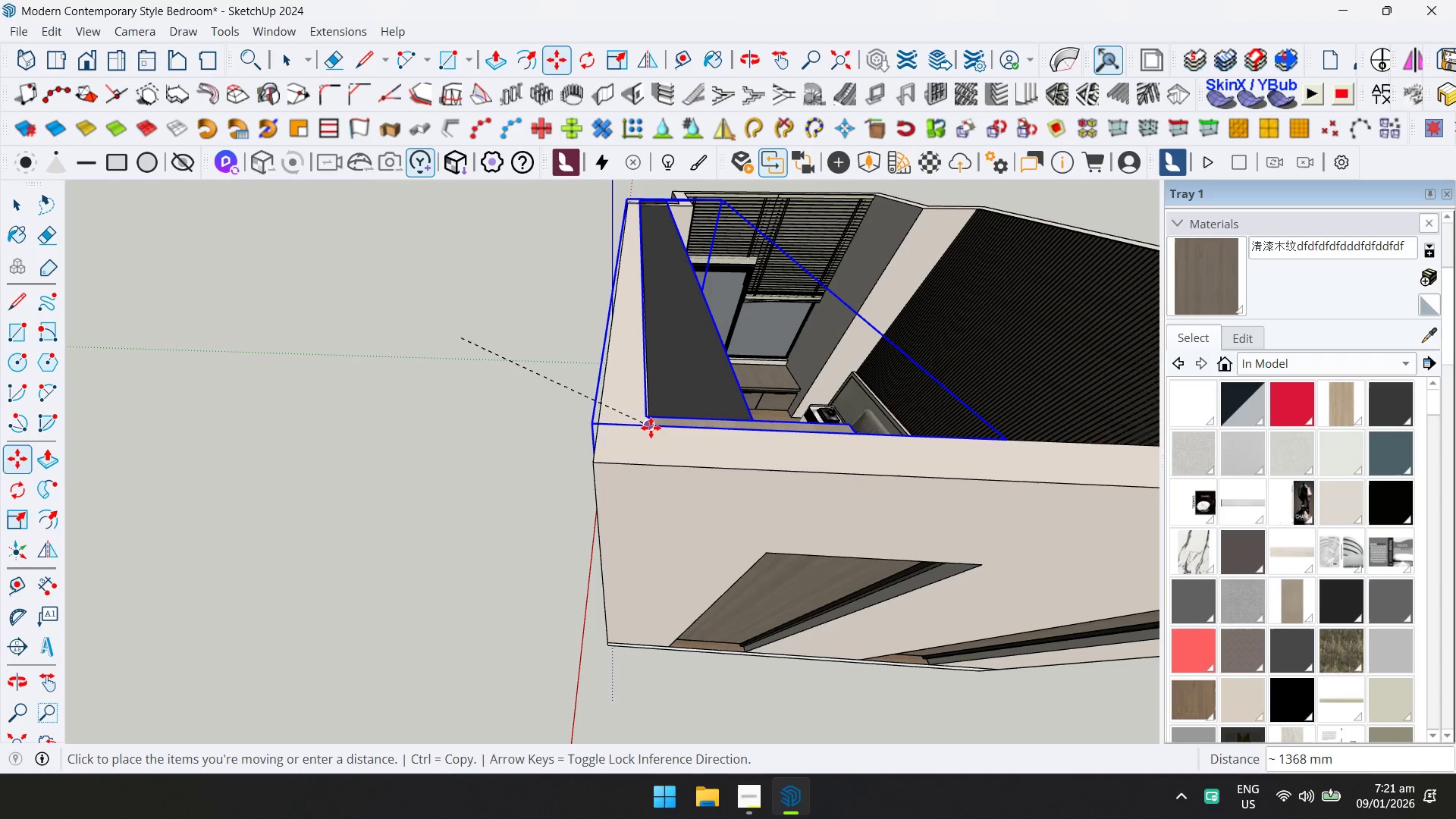 
left_click([651, 425])
 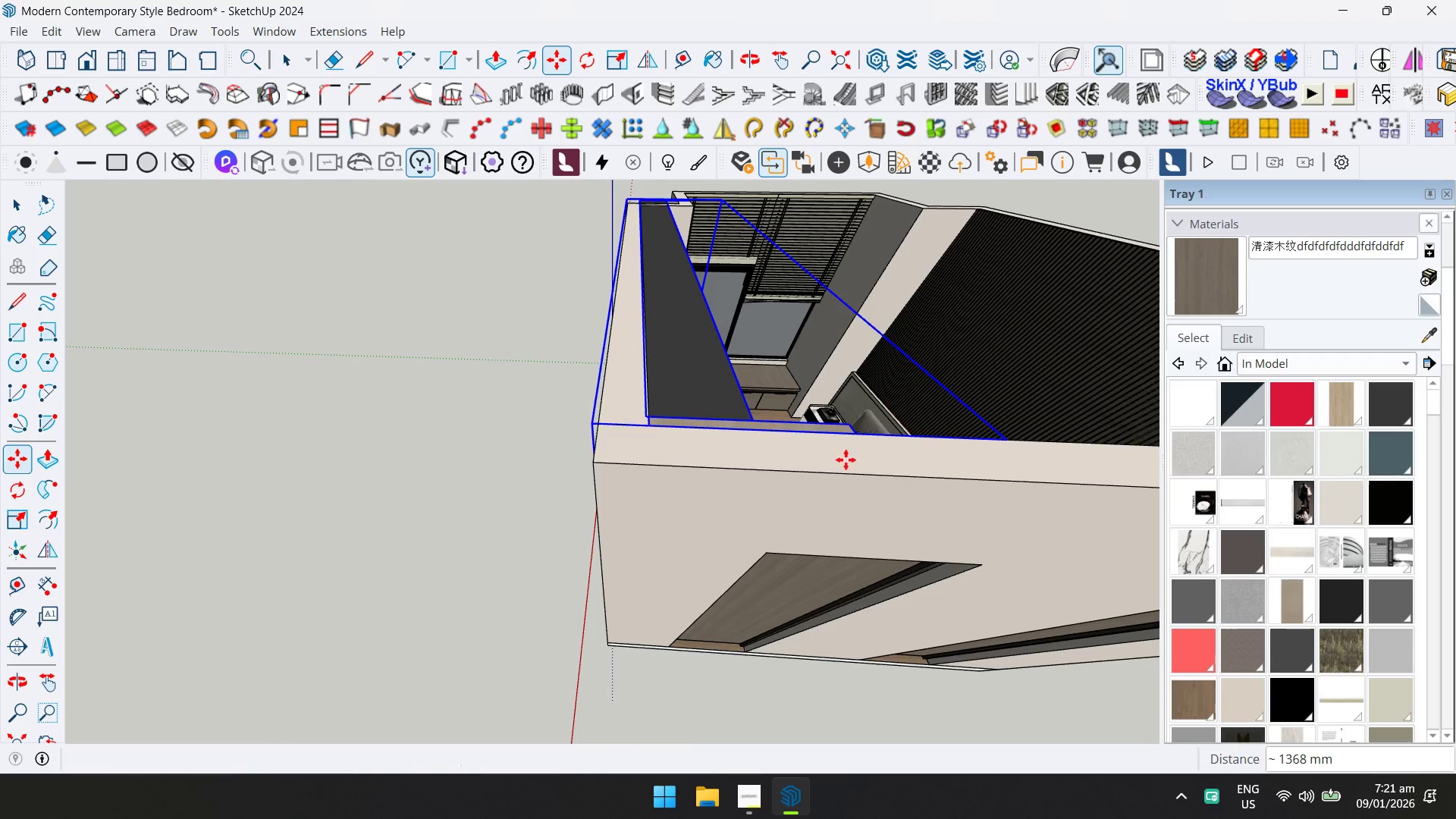 
hold_key(key=ShiftLeft, duration=0.59)
scroll: coordinate [849, 470], scroll_direction: down, amount: 2.0
 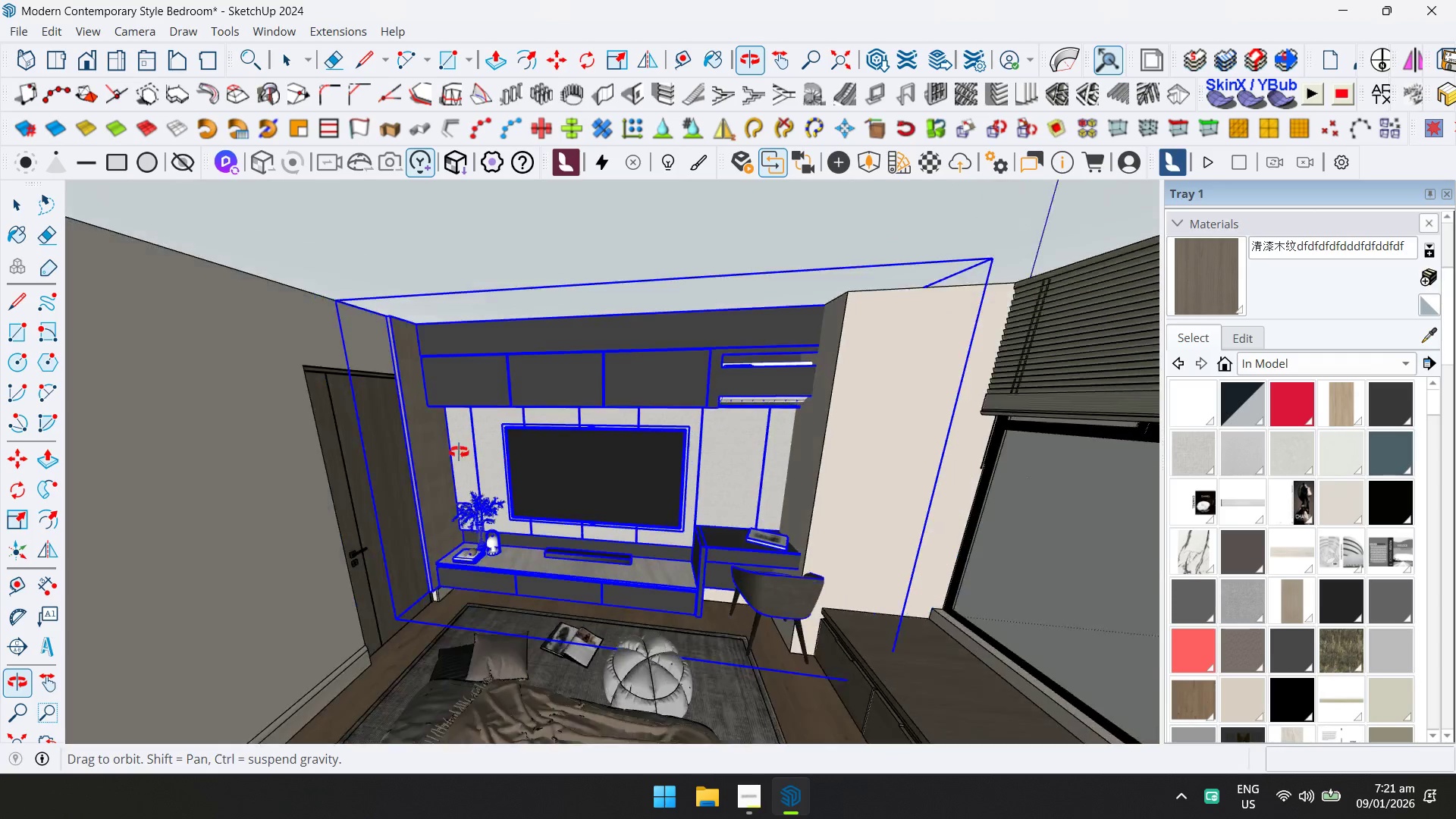 
key(S)
 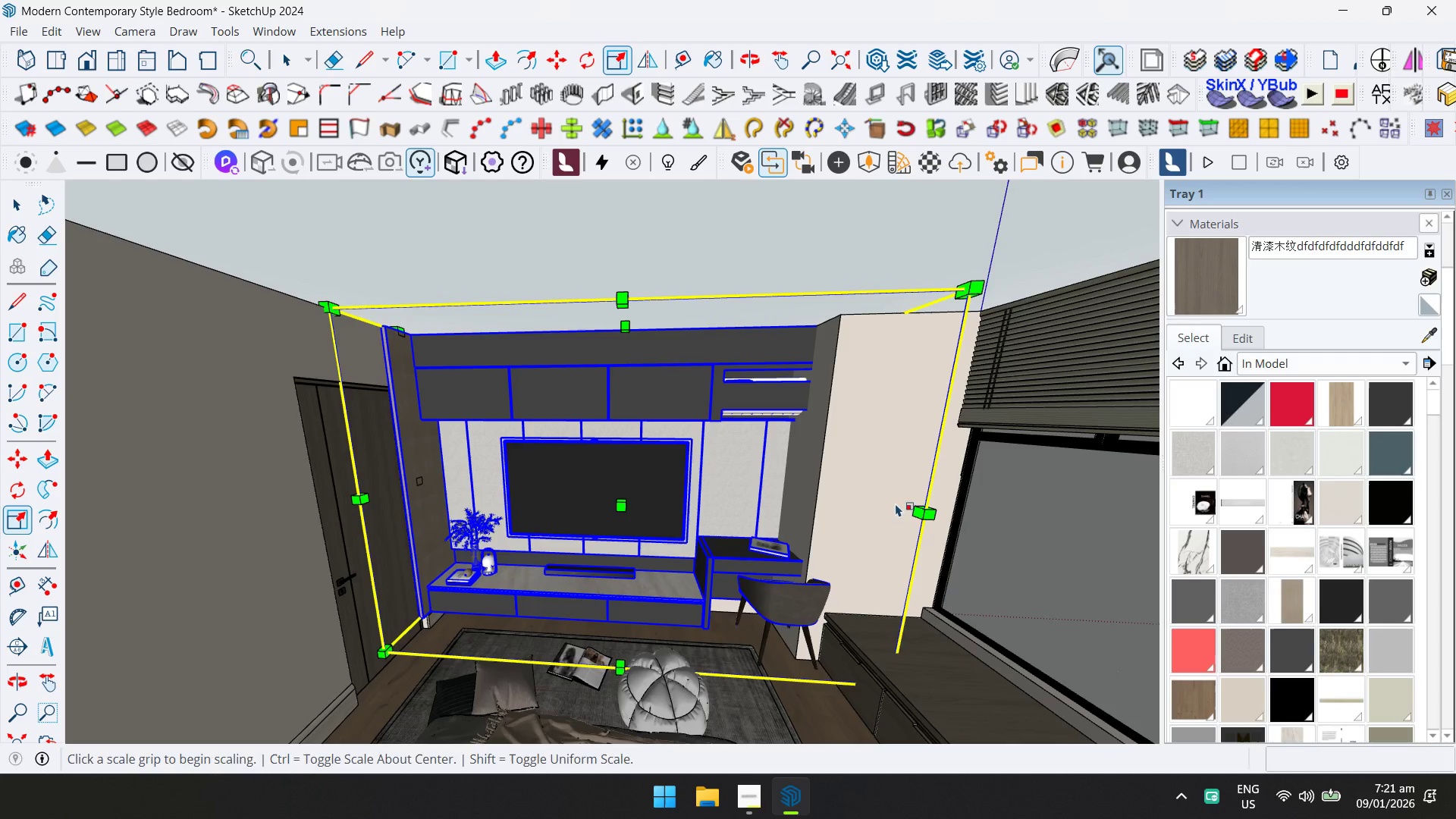 
key(Space)
 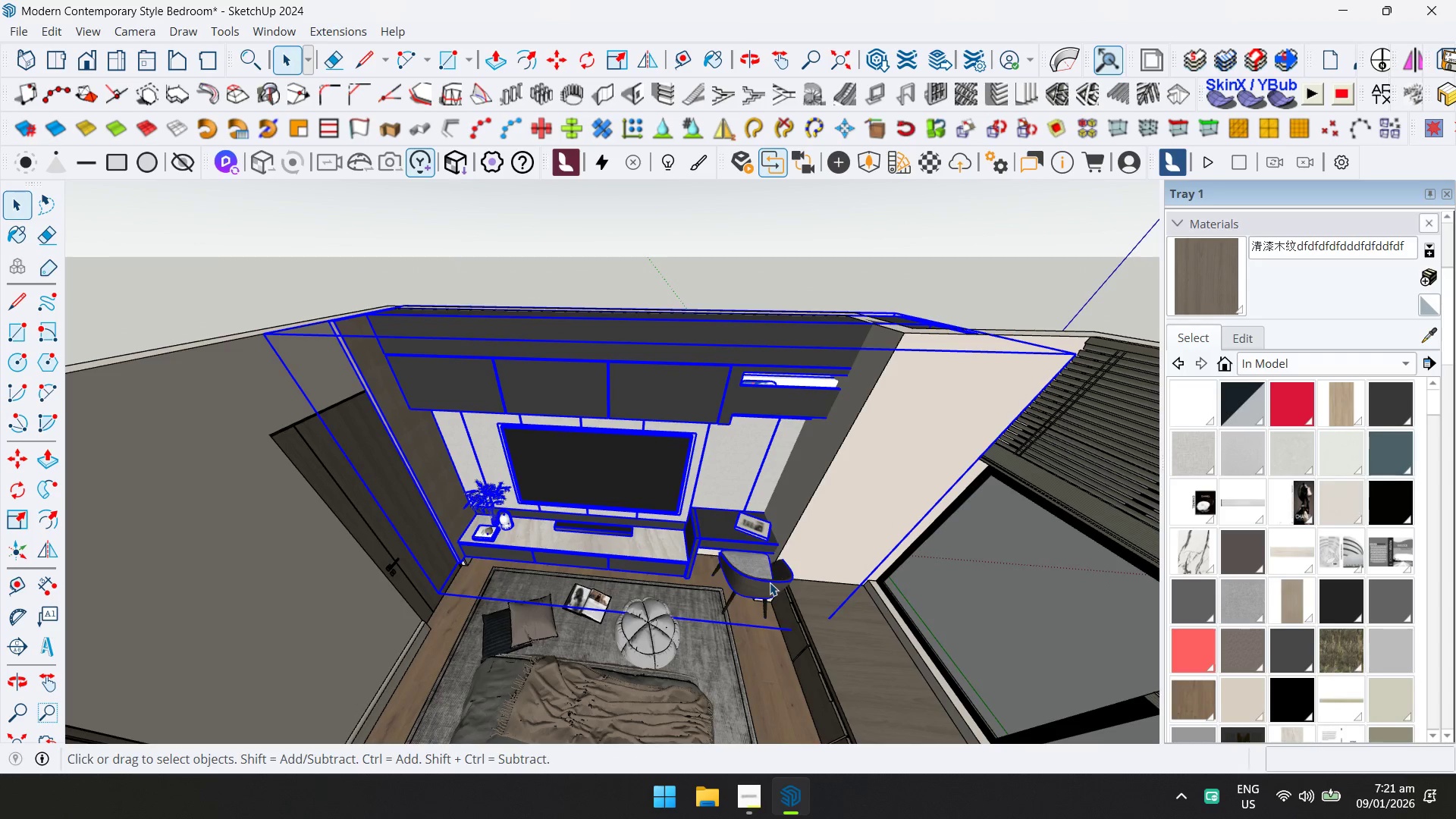 
key(D)
 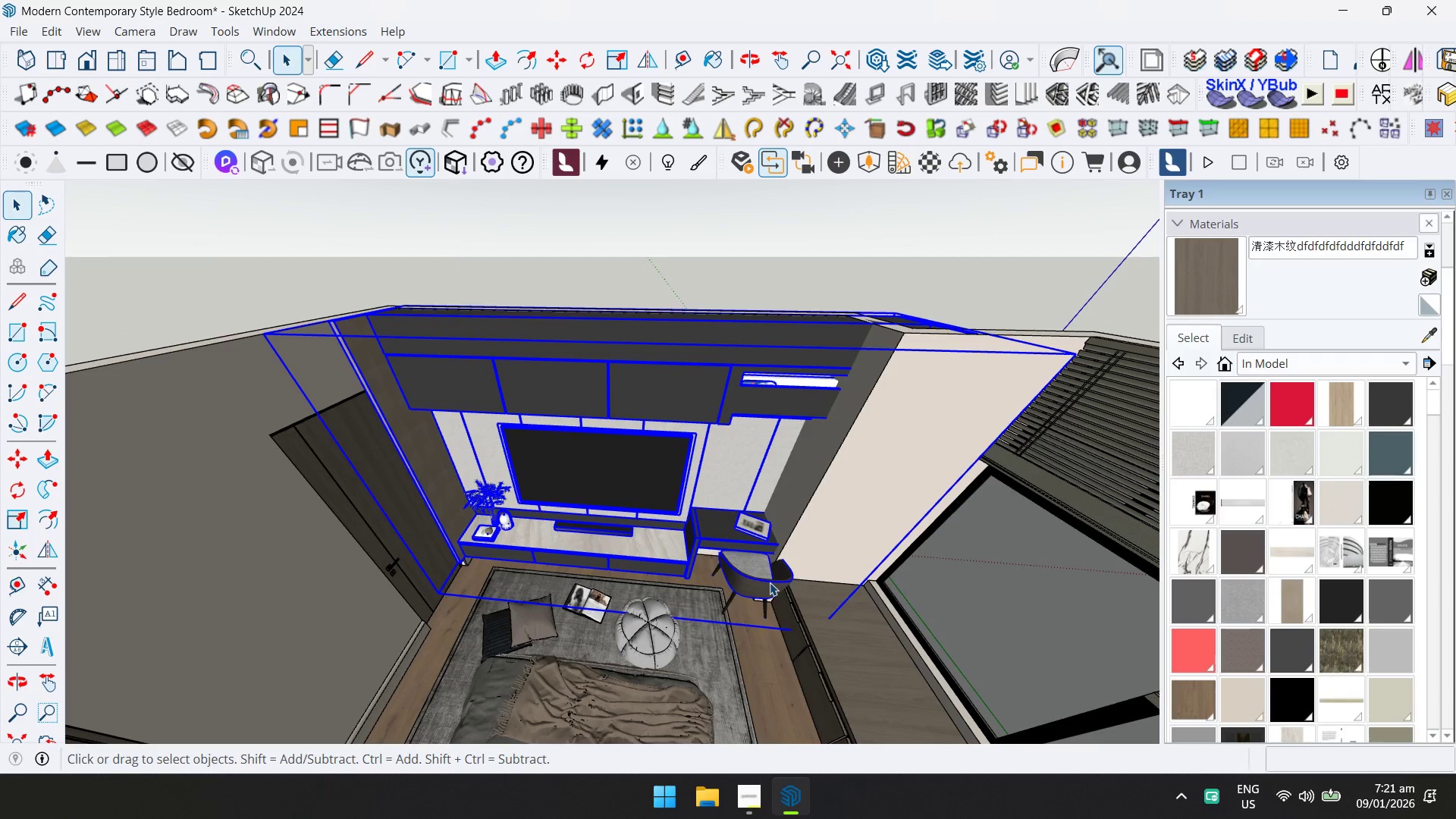 
double_click([770, 582])
 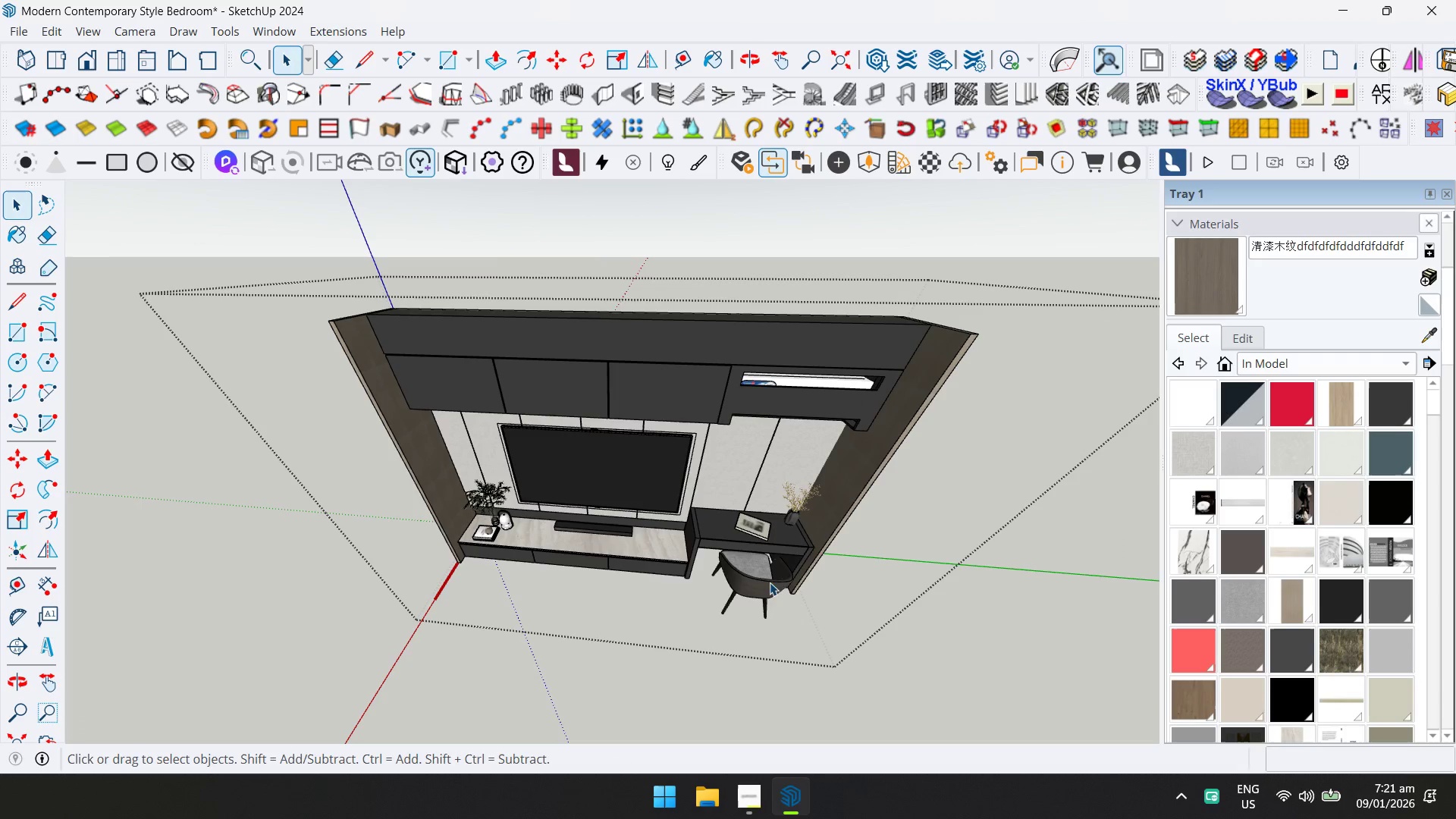 
left_click([830, 516])
 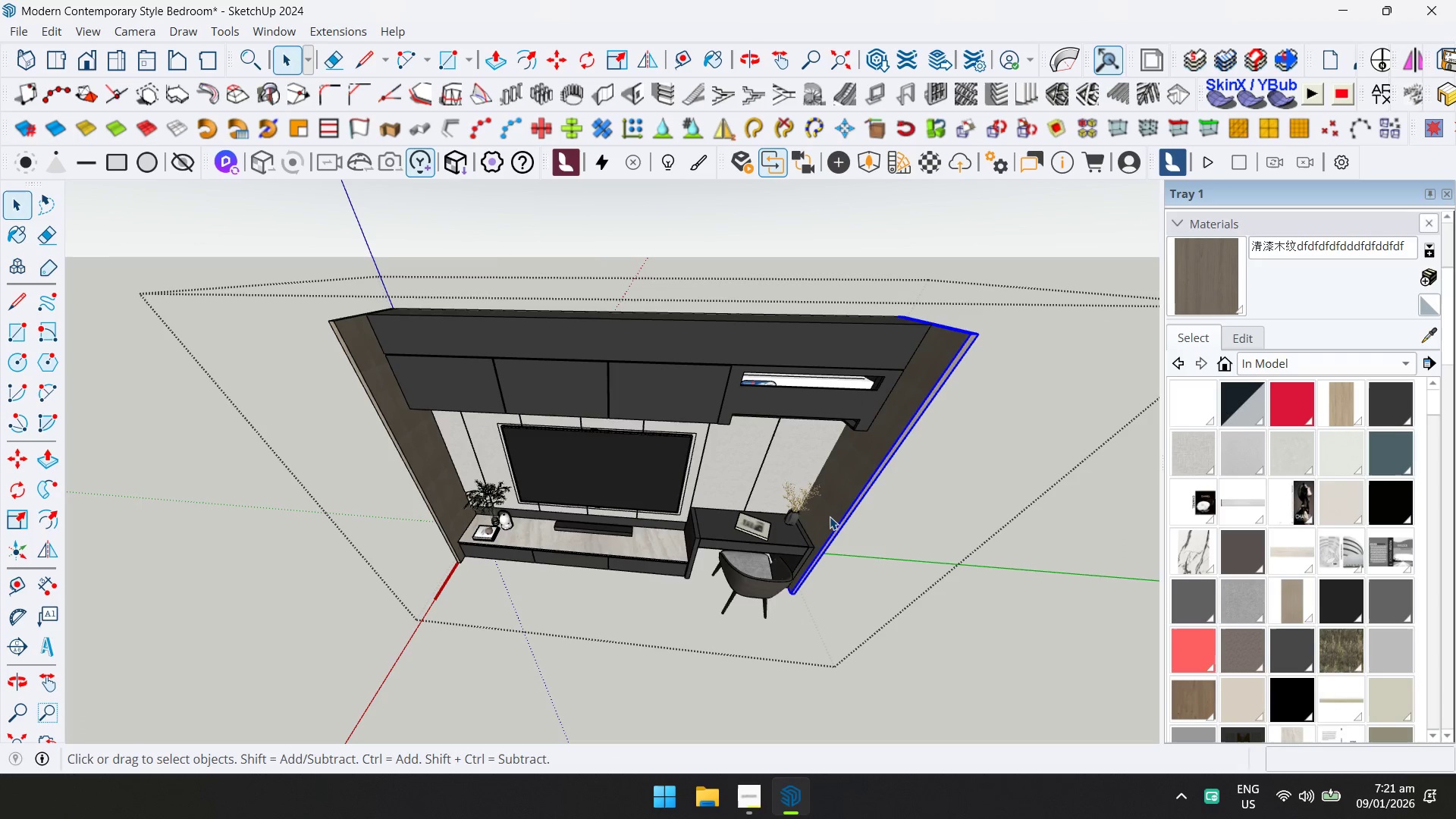 
key(Control+ControlLeft)
 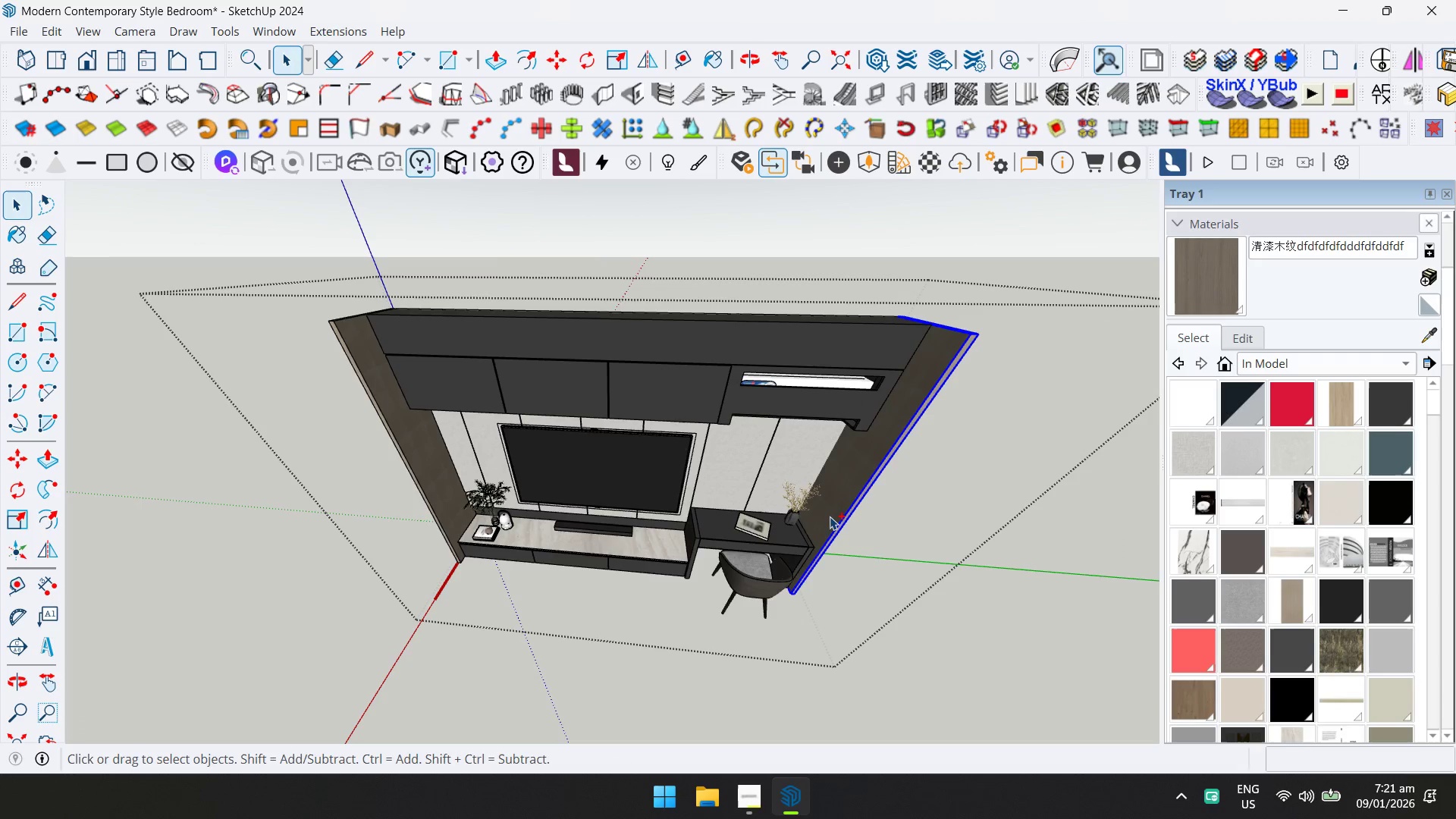 
key(Control+A)
 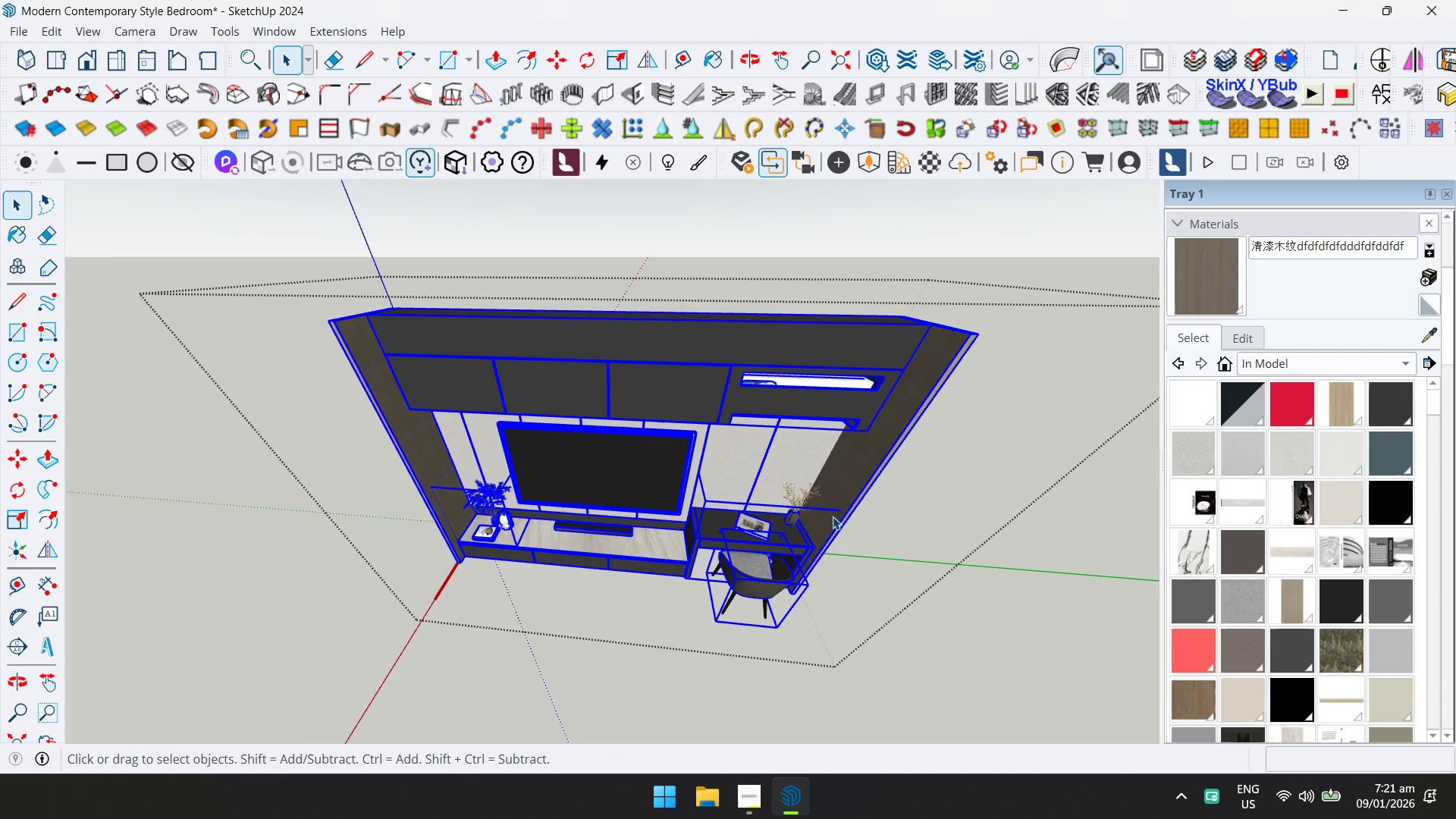 
key(S)
 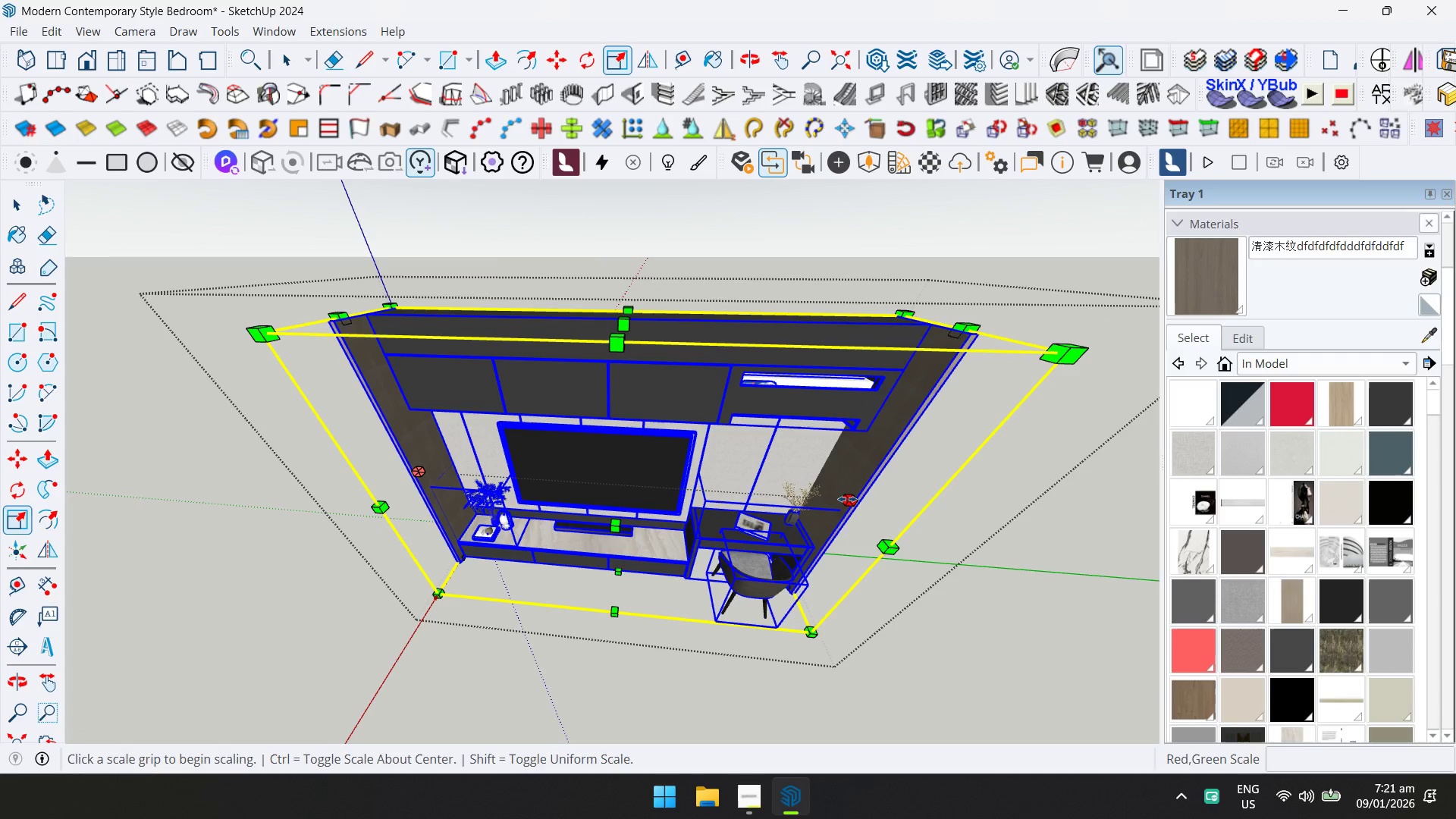 
left_click([847, 499])
 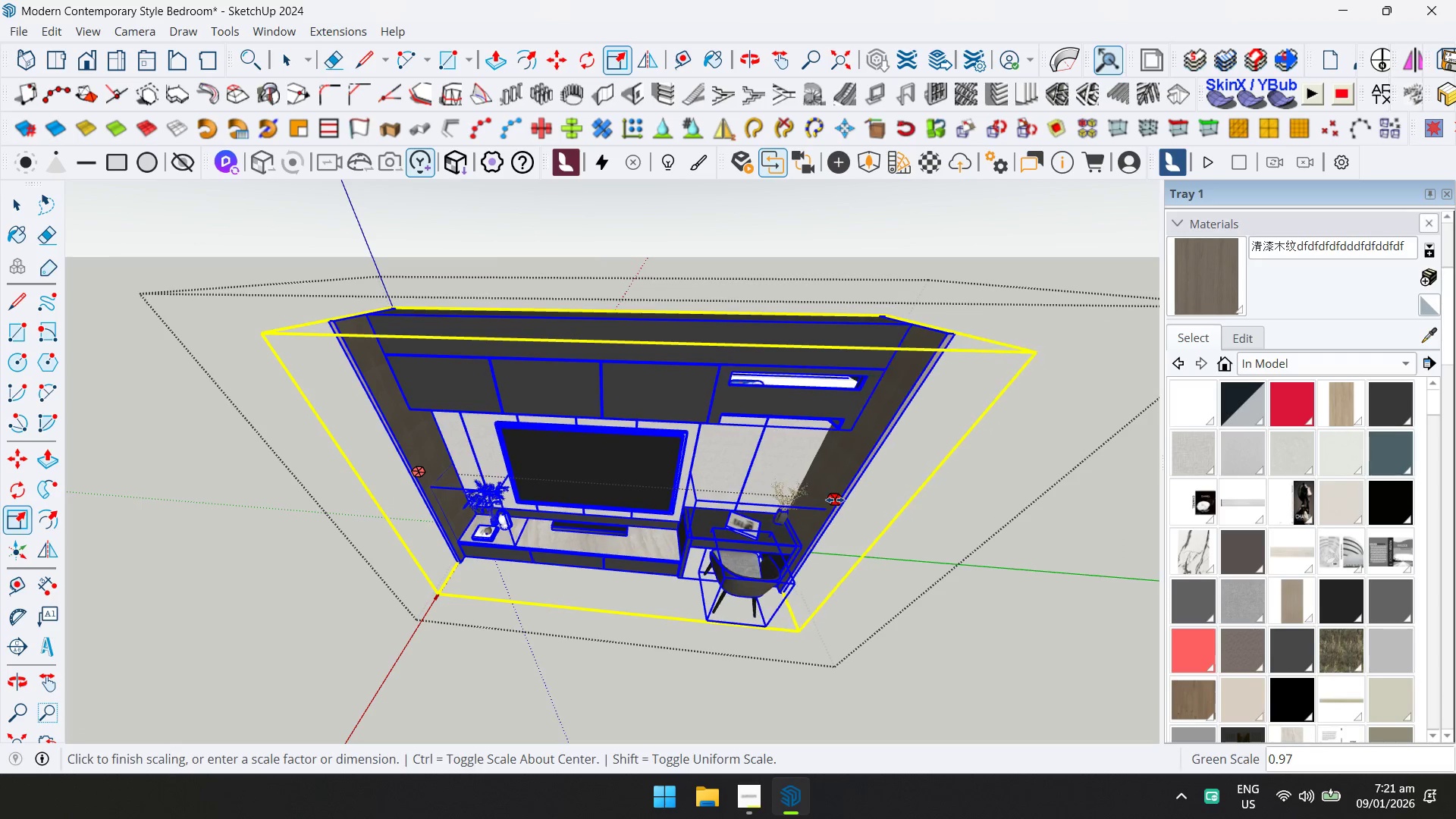 
key(D)
 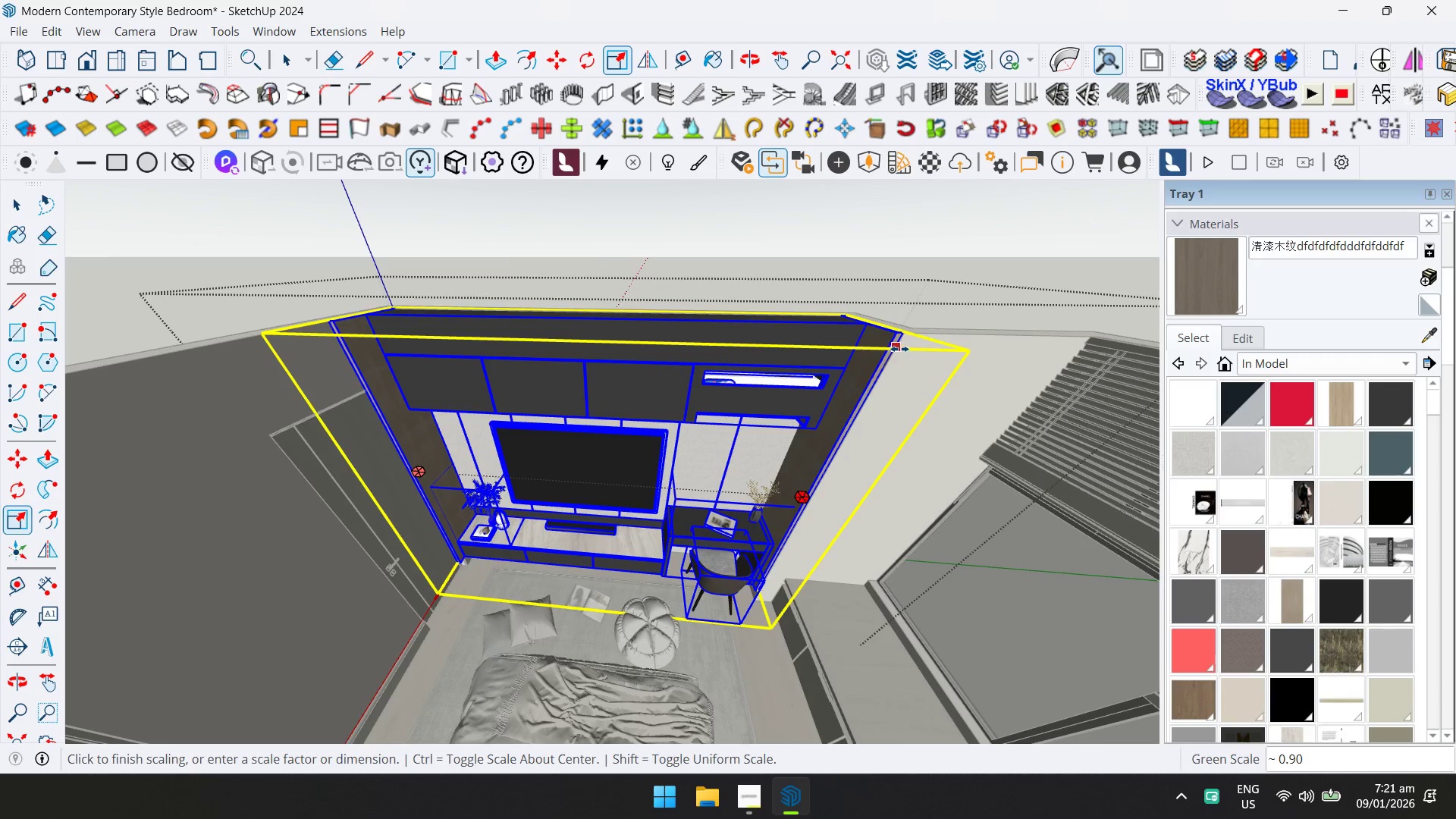 
left_click([904, 347])
 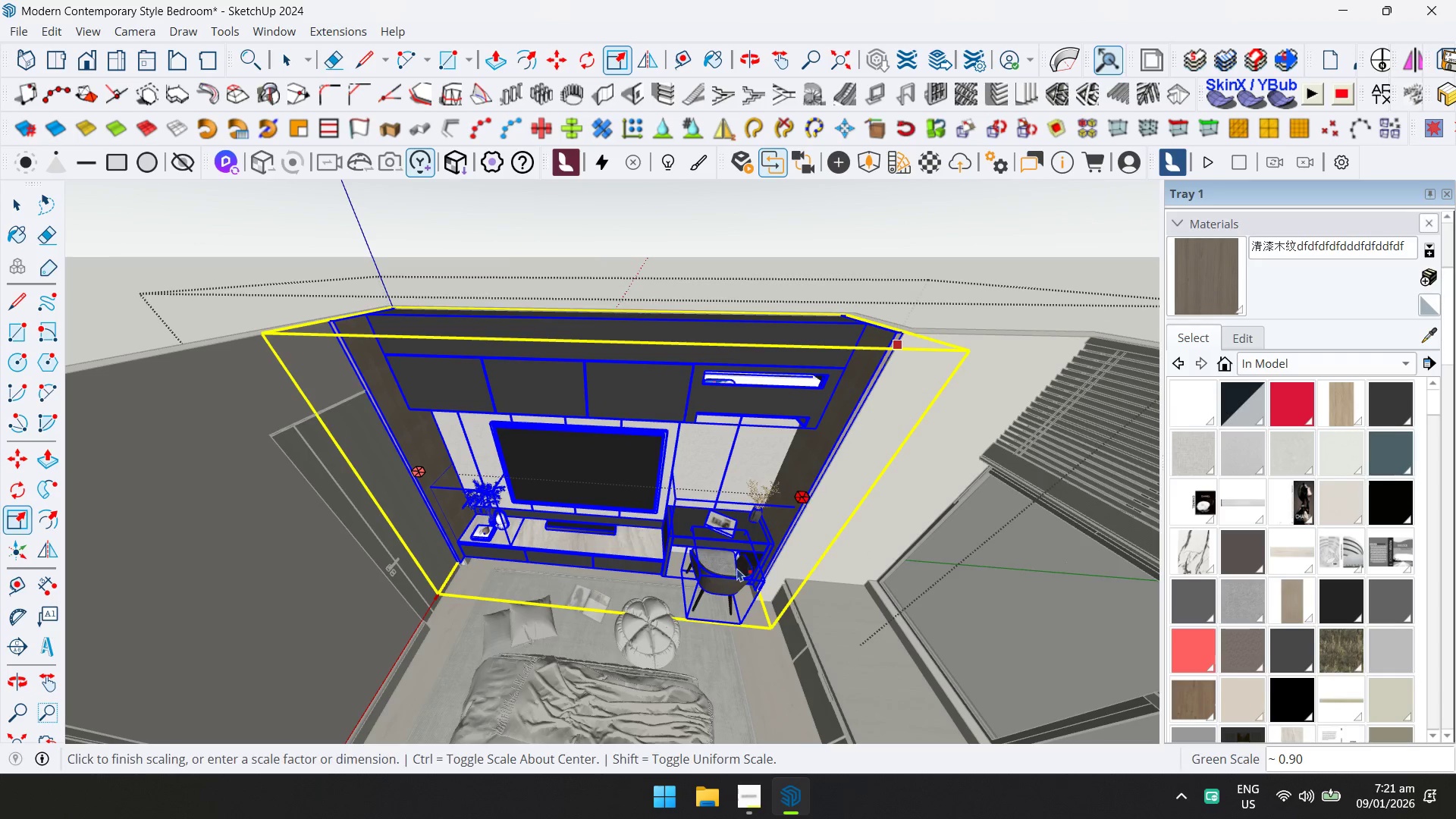 
scroll: coordinate [642, 654], scroll_direction: up, amount: 5.0
 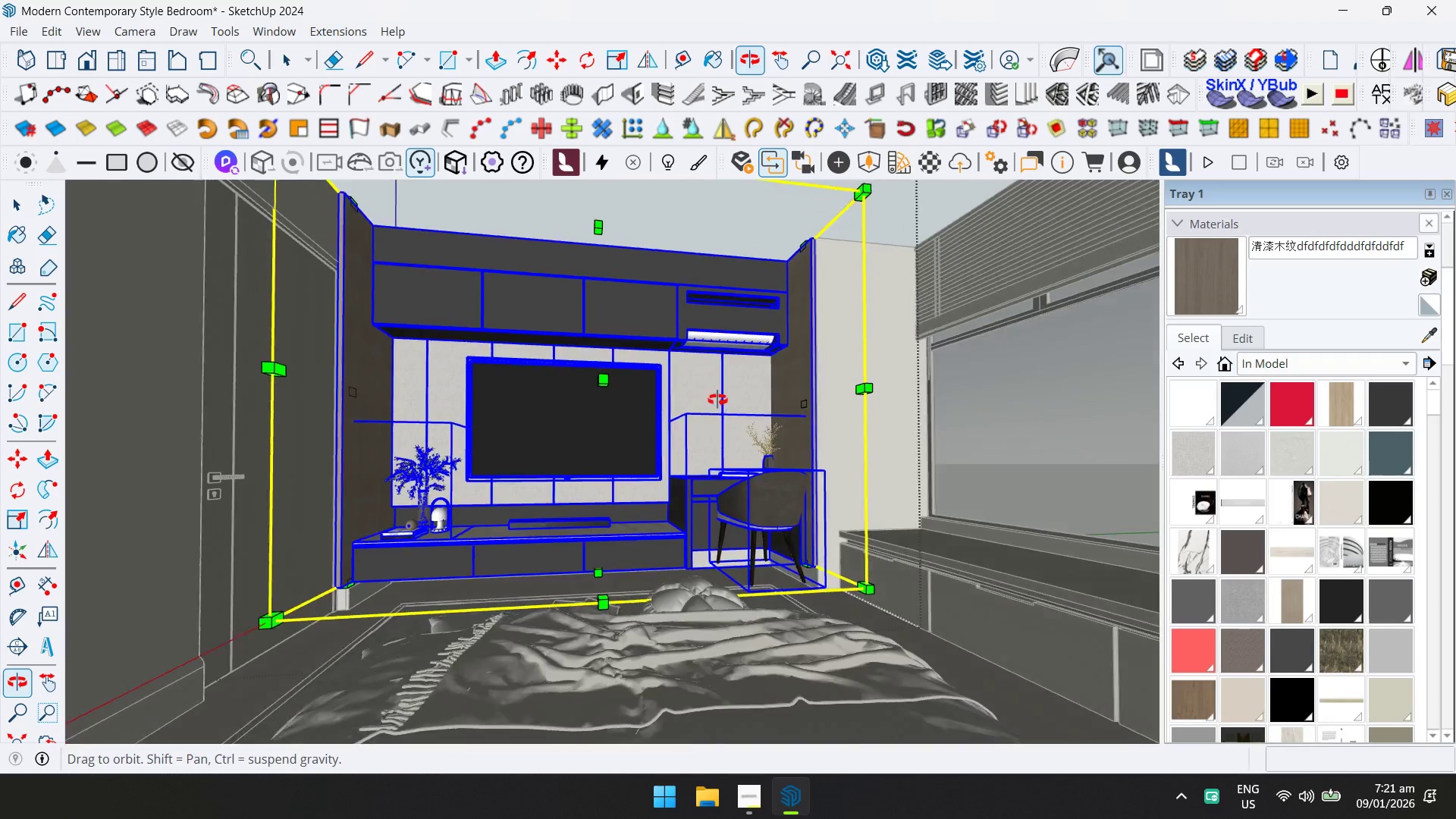 
key(Space)
 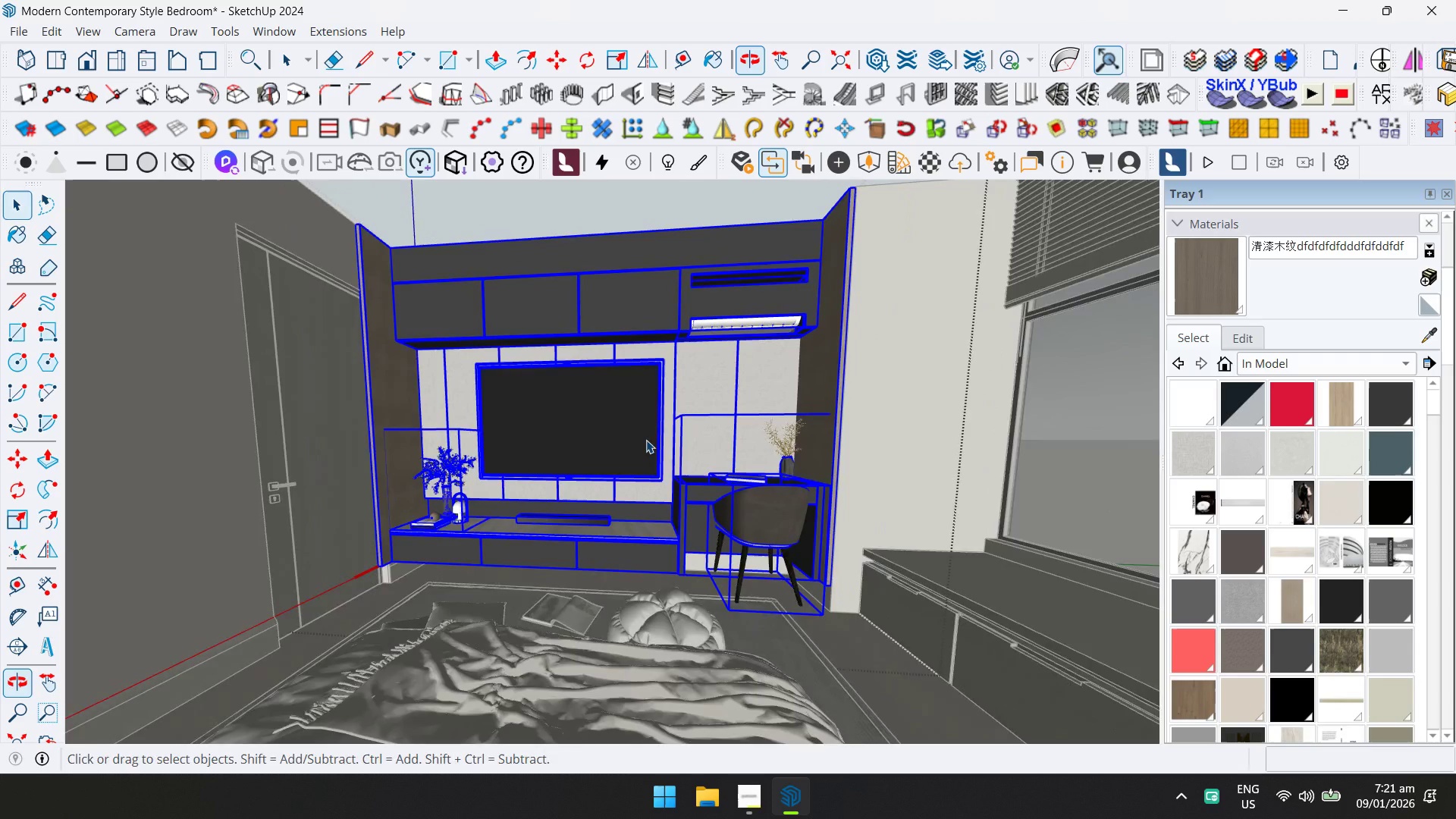 
key(Escape)
 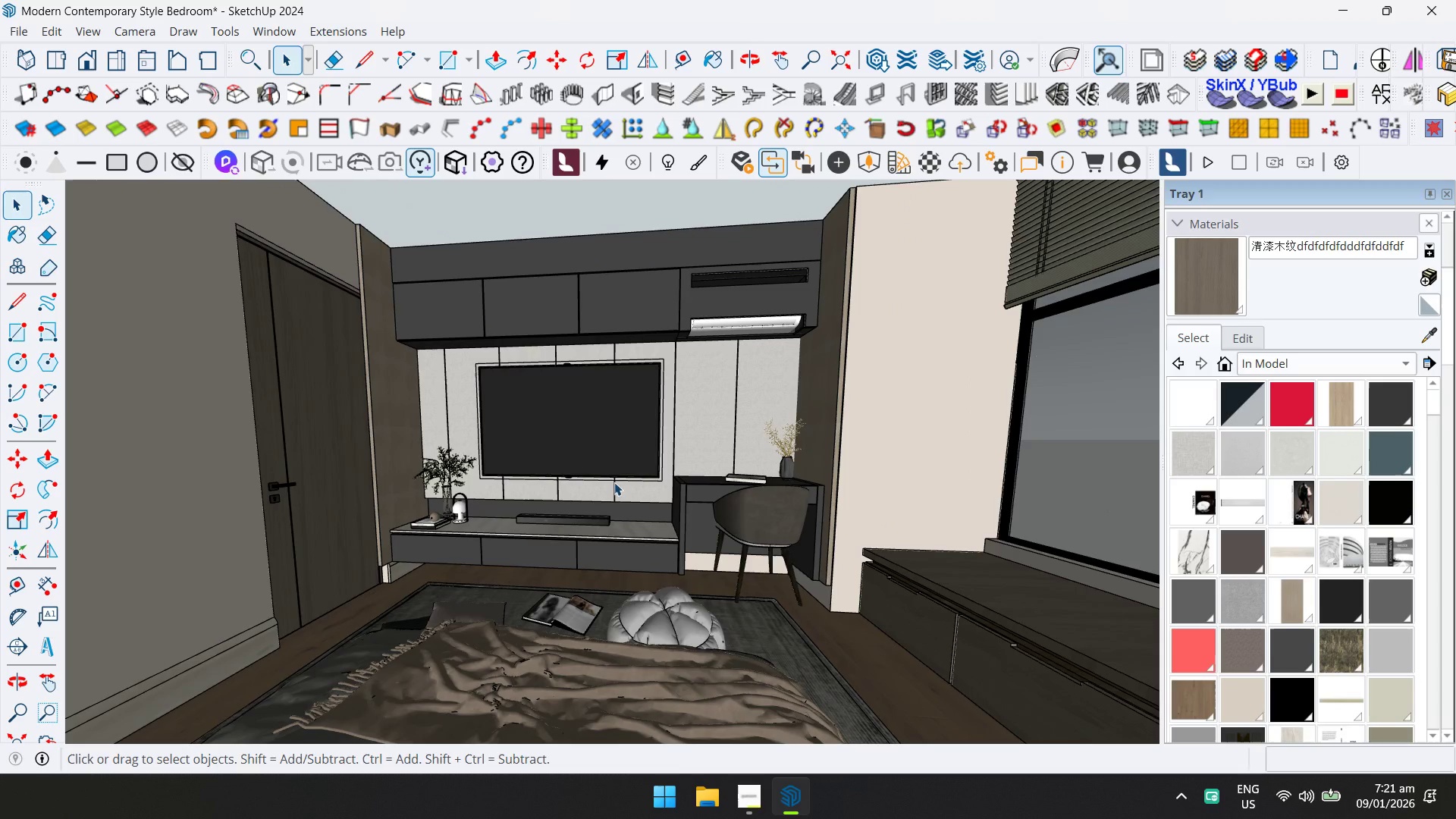 
scroll: coordinate [717, 512], scroll_direction: up, amount: 11.0
 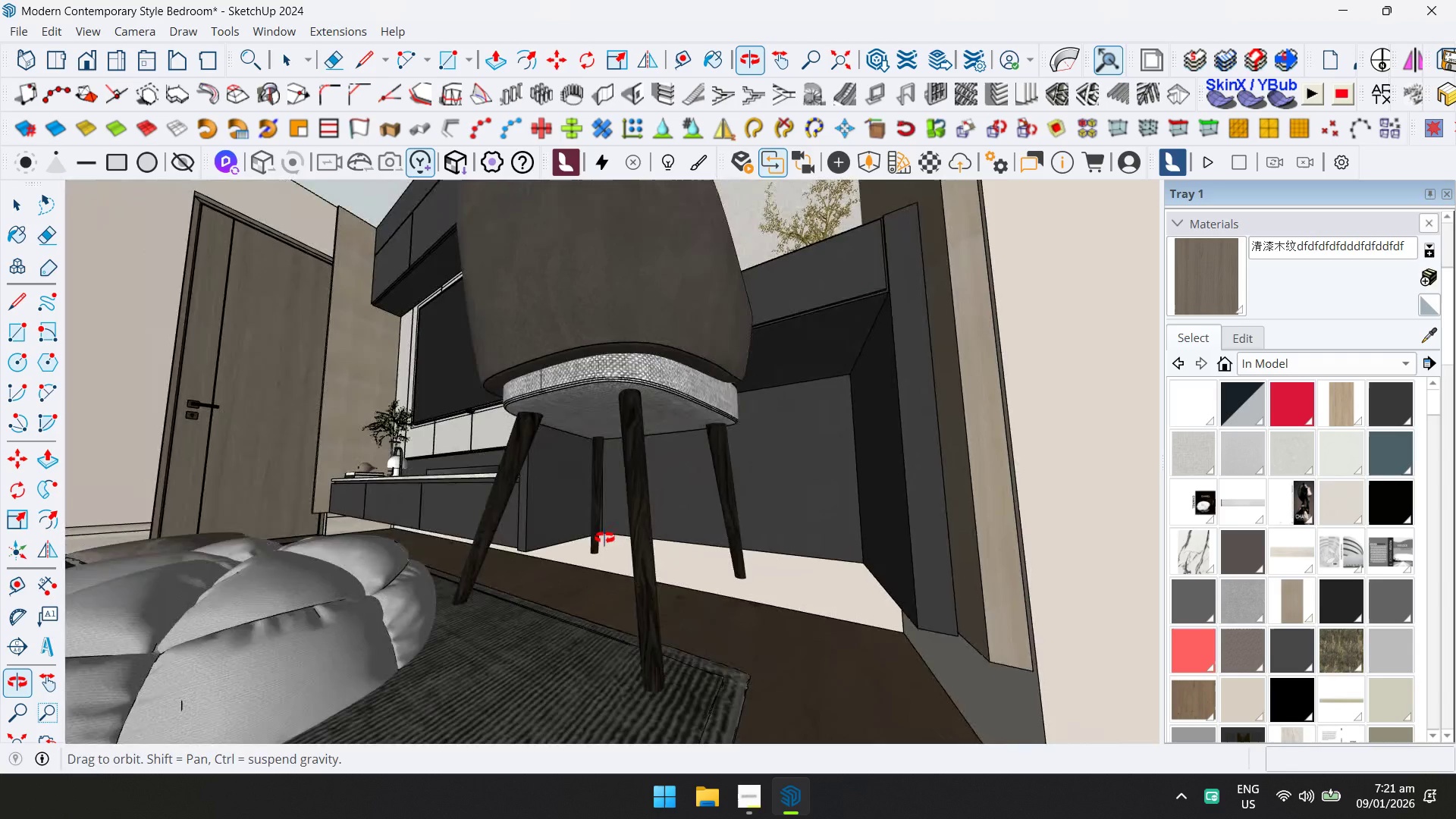 
left_click([644, 479])
 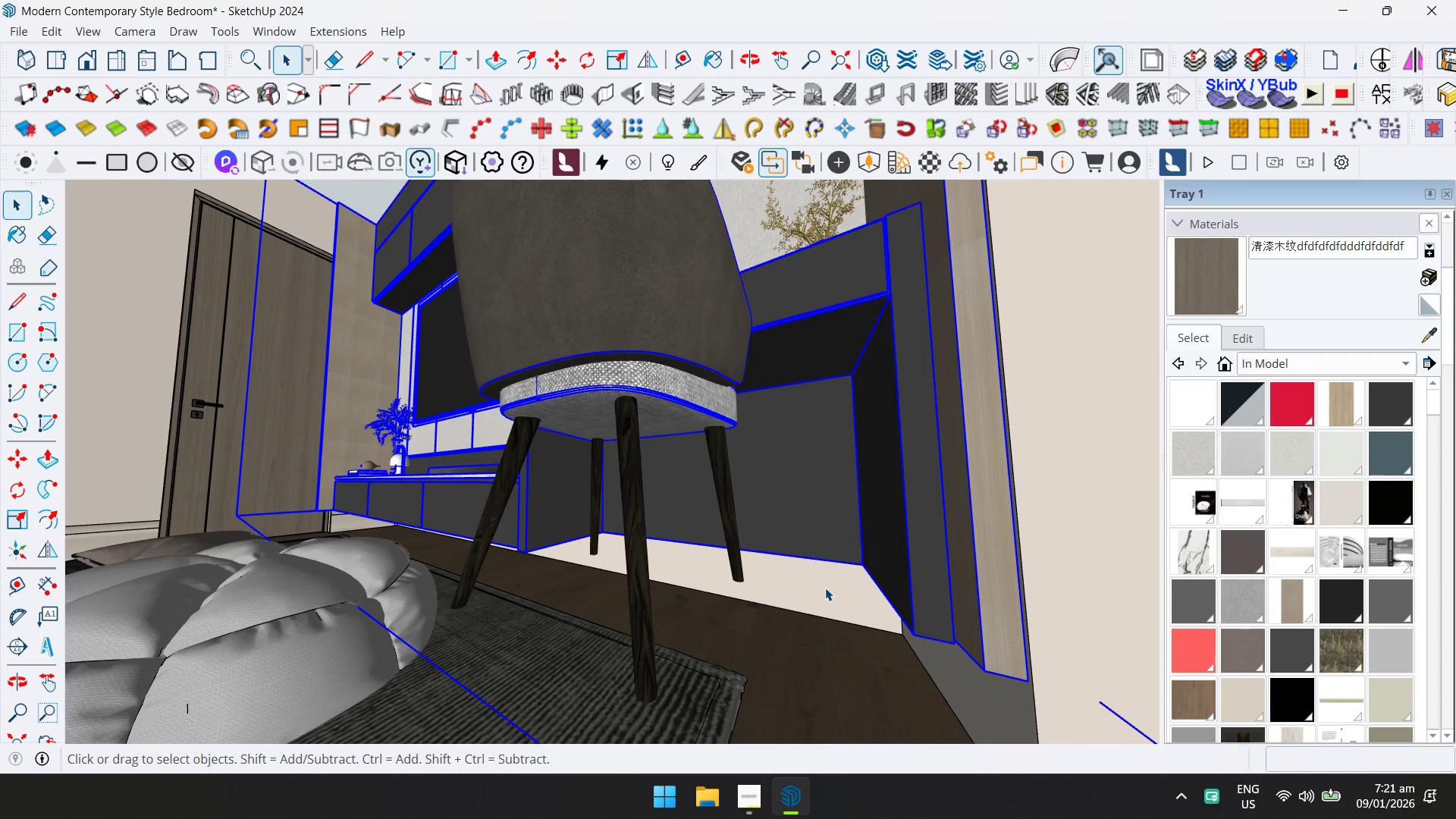 
key(M)
 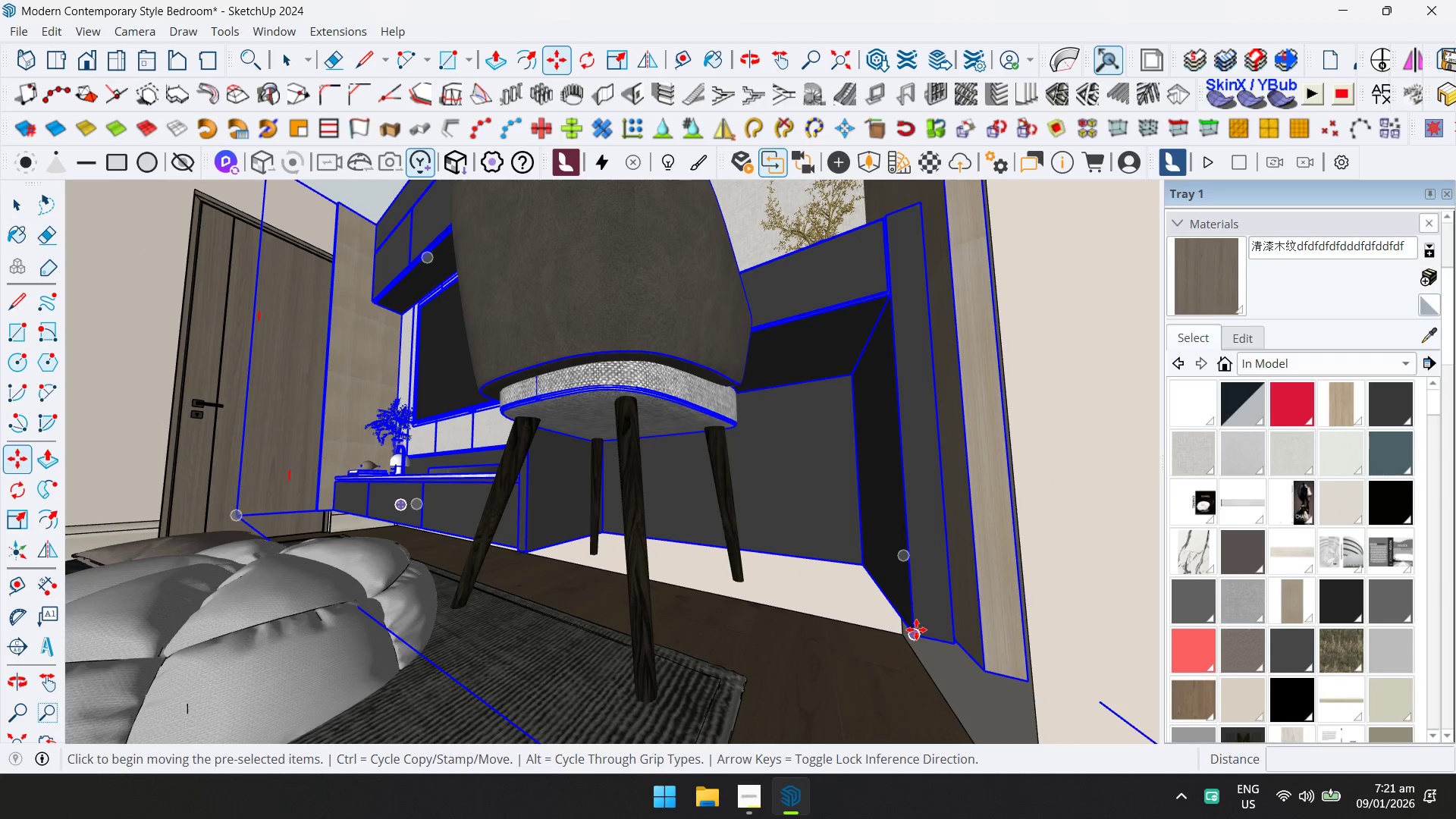 
left_click([916, 630])
 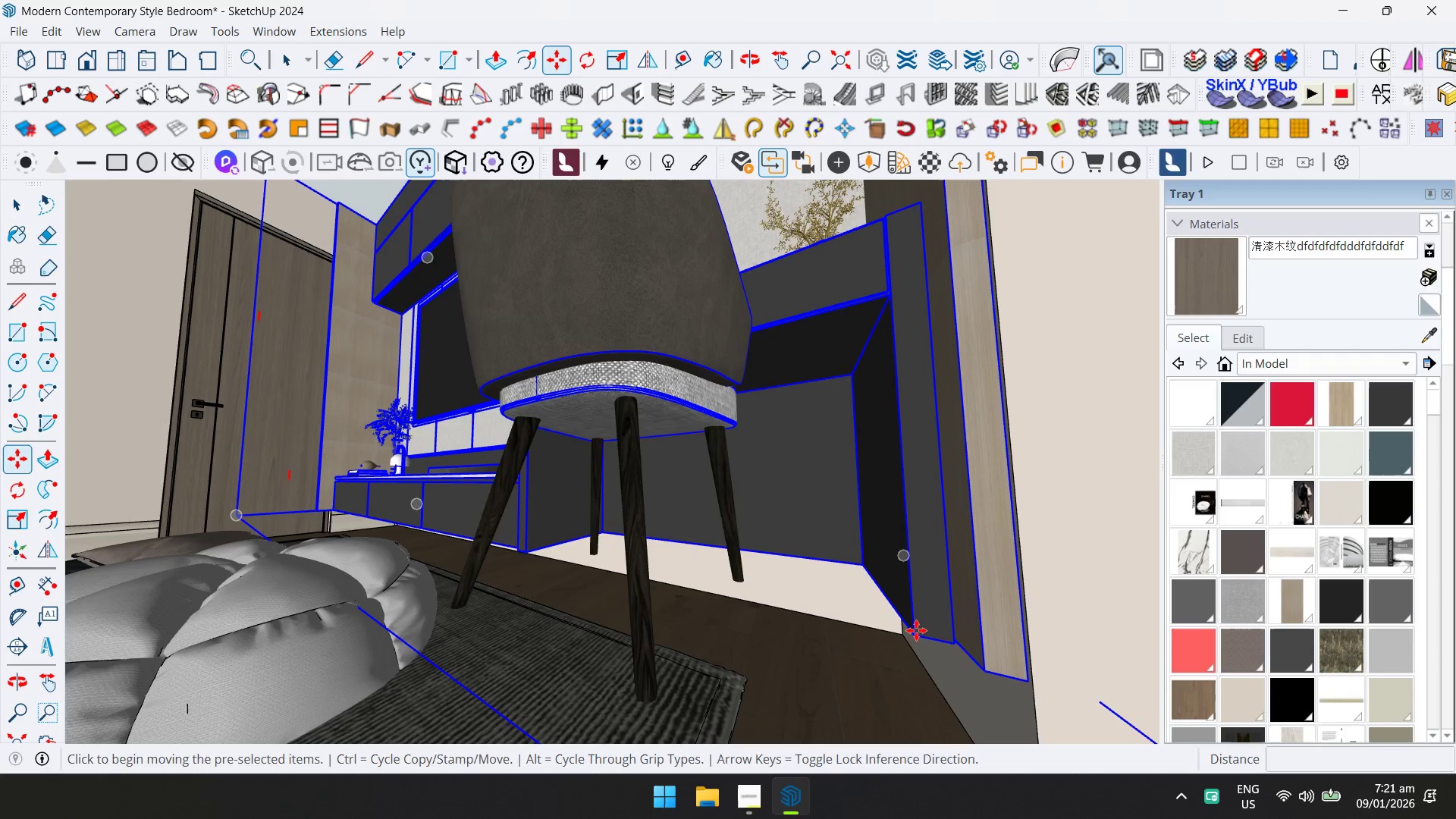 
key(ArrowUp)
 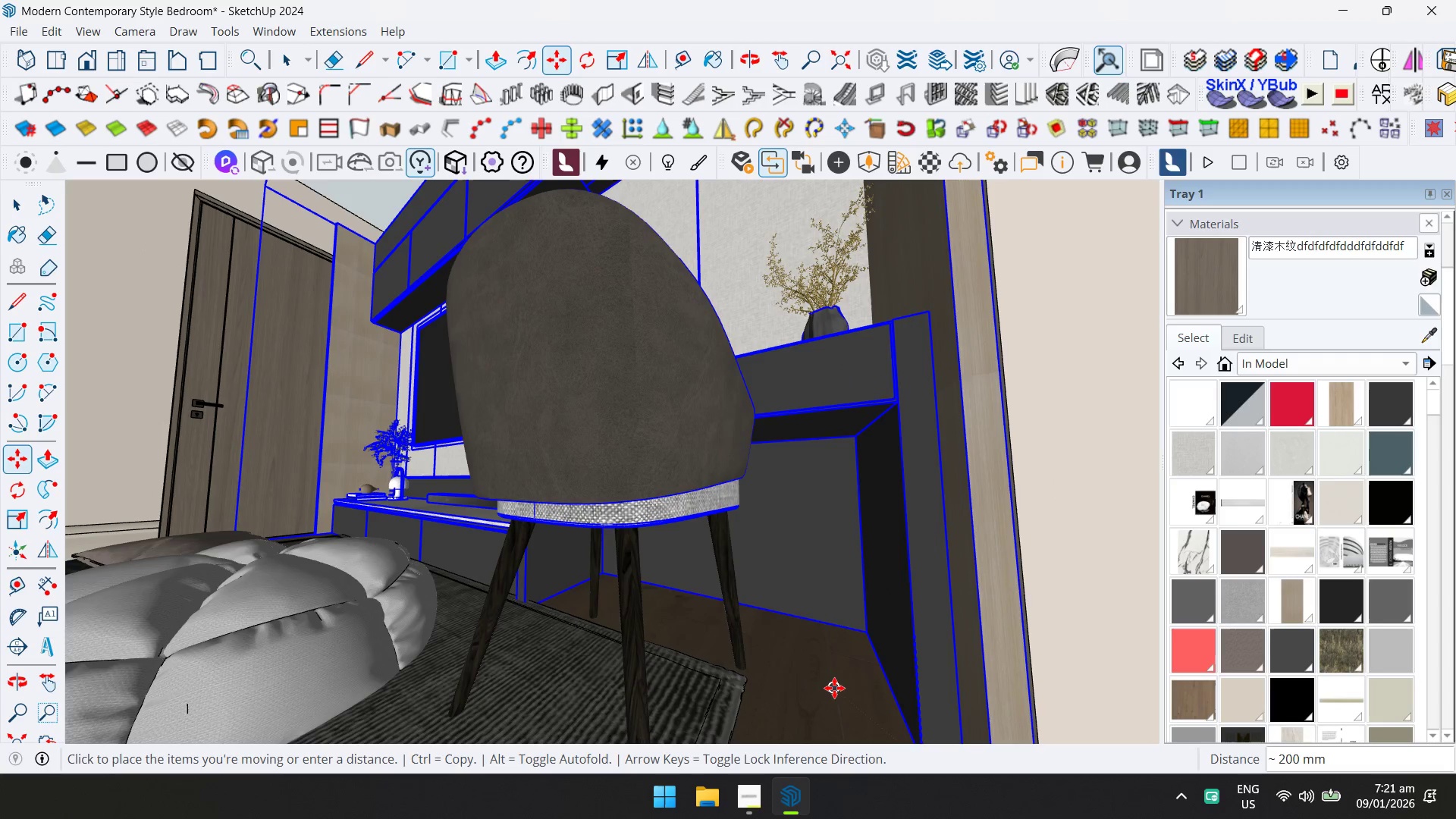 
left_click([834, 688])
 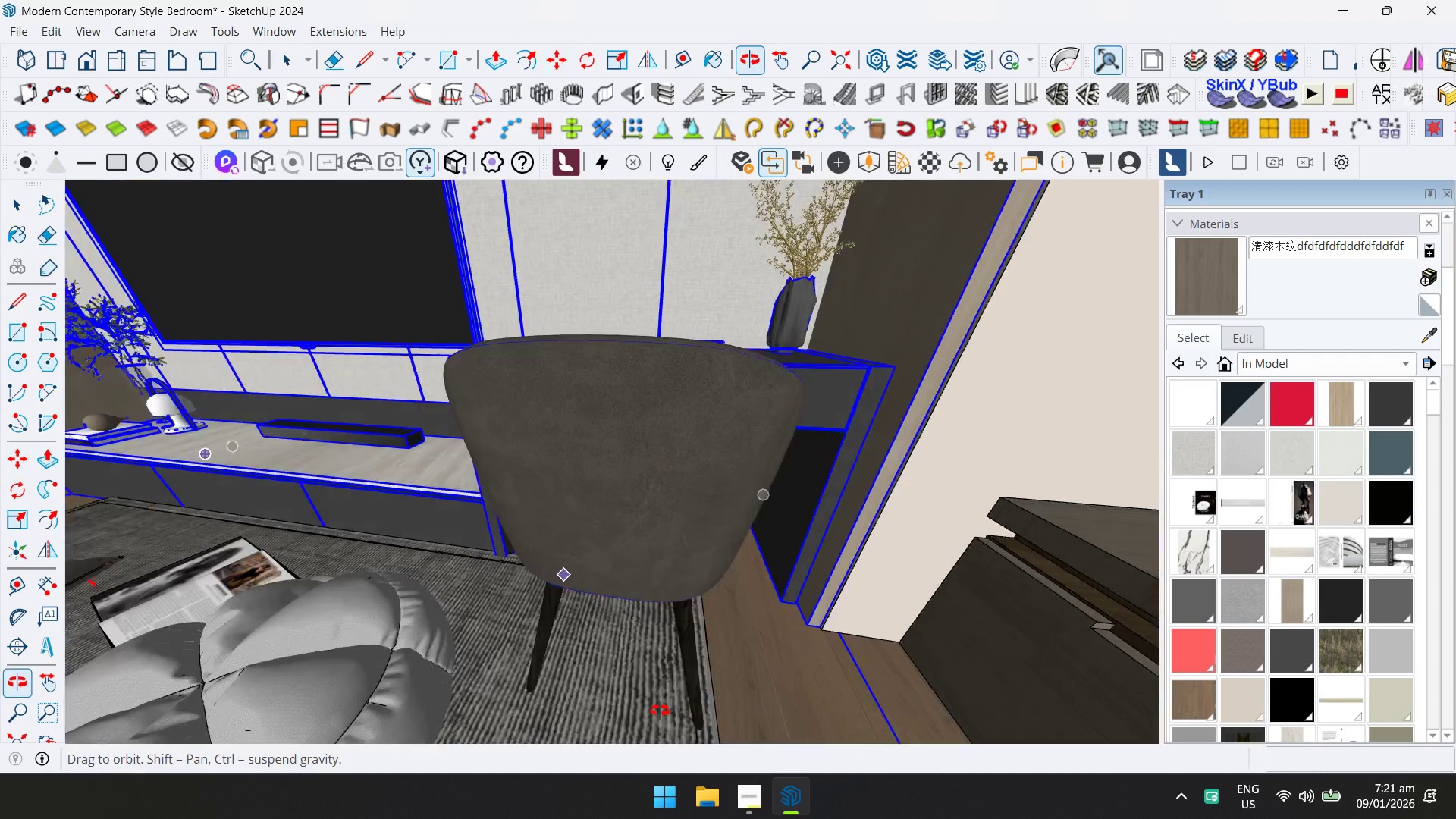 
hold_key(key=ShiftLeft, duration=0.53)
scroll: coordinate [536, 532], scroll_direction: down, amount: 12.0
 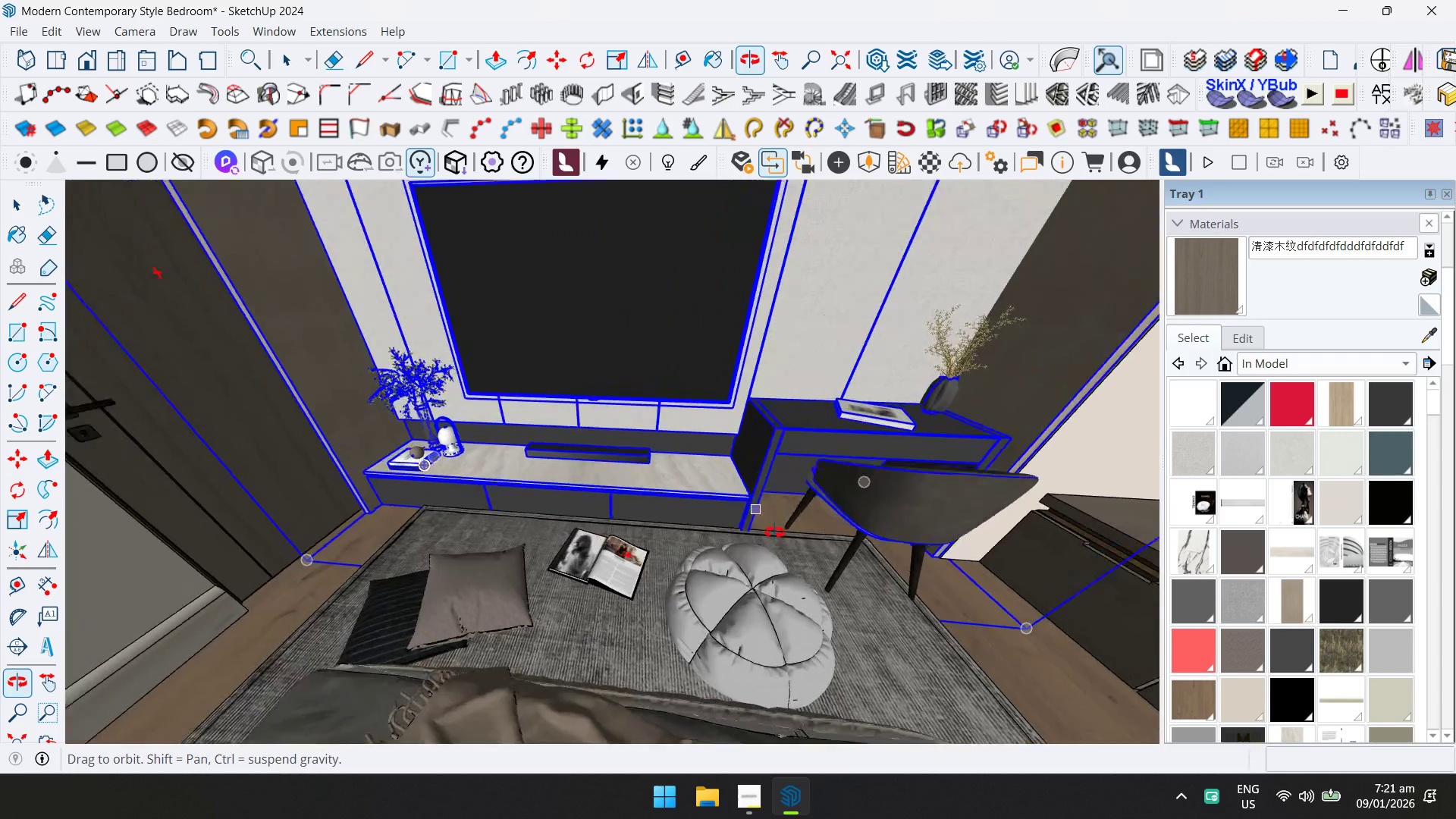 
key(Space)
 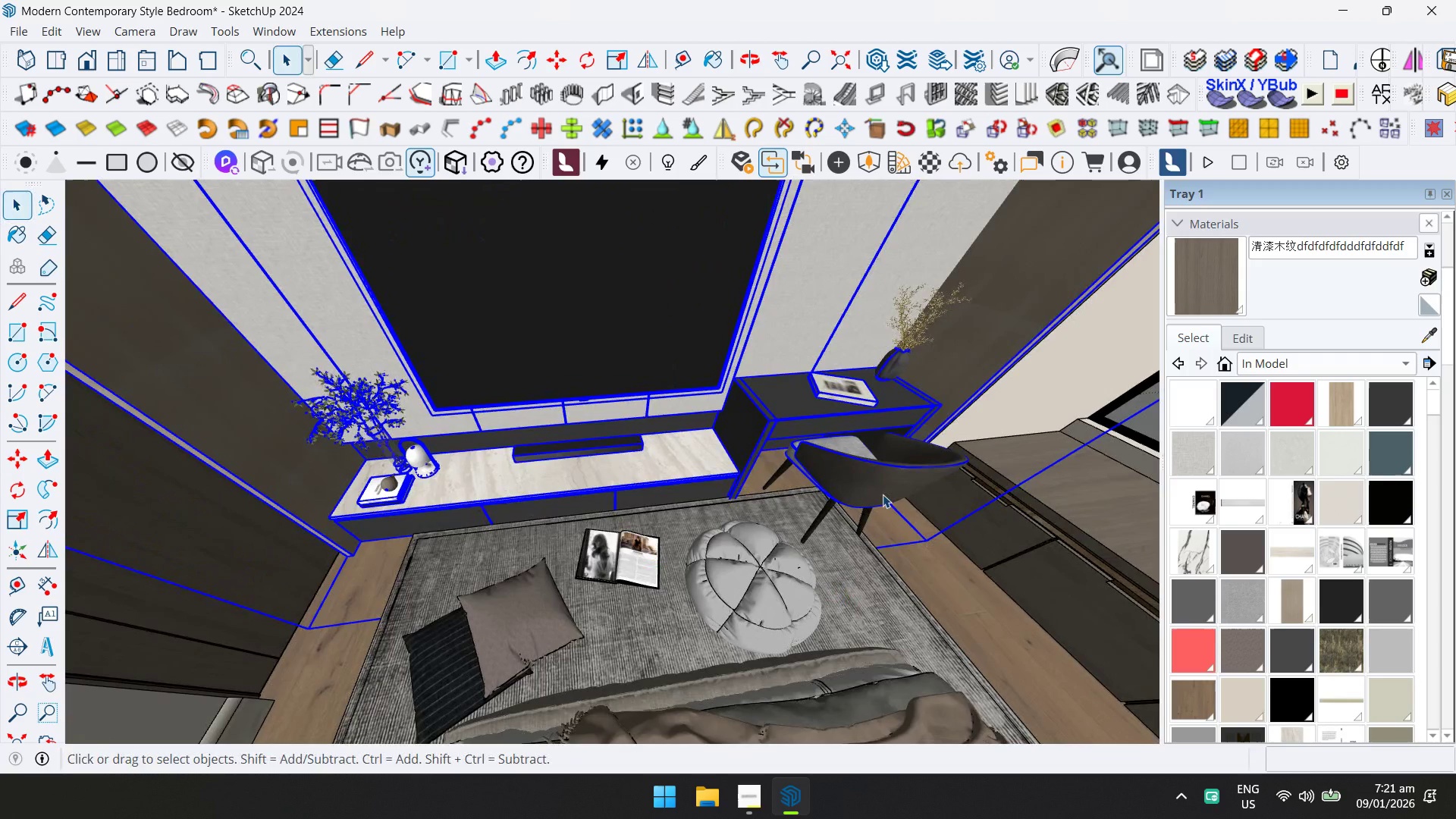 
double_click([883, 494])
 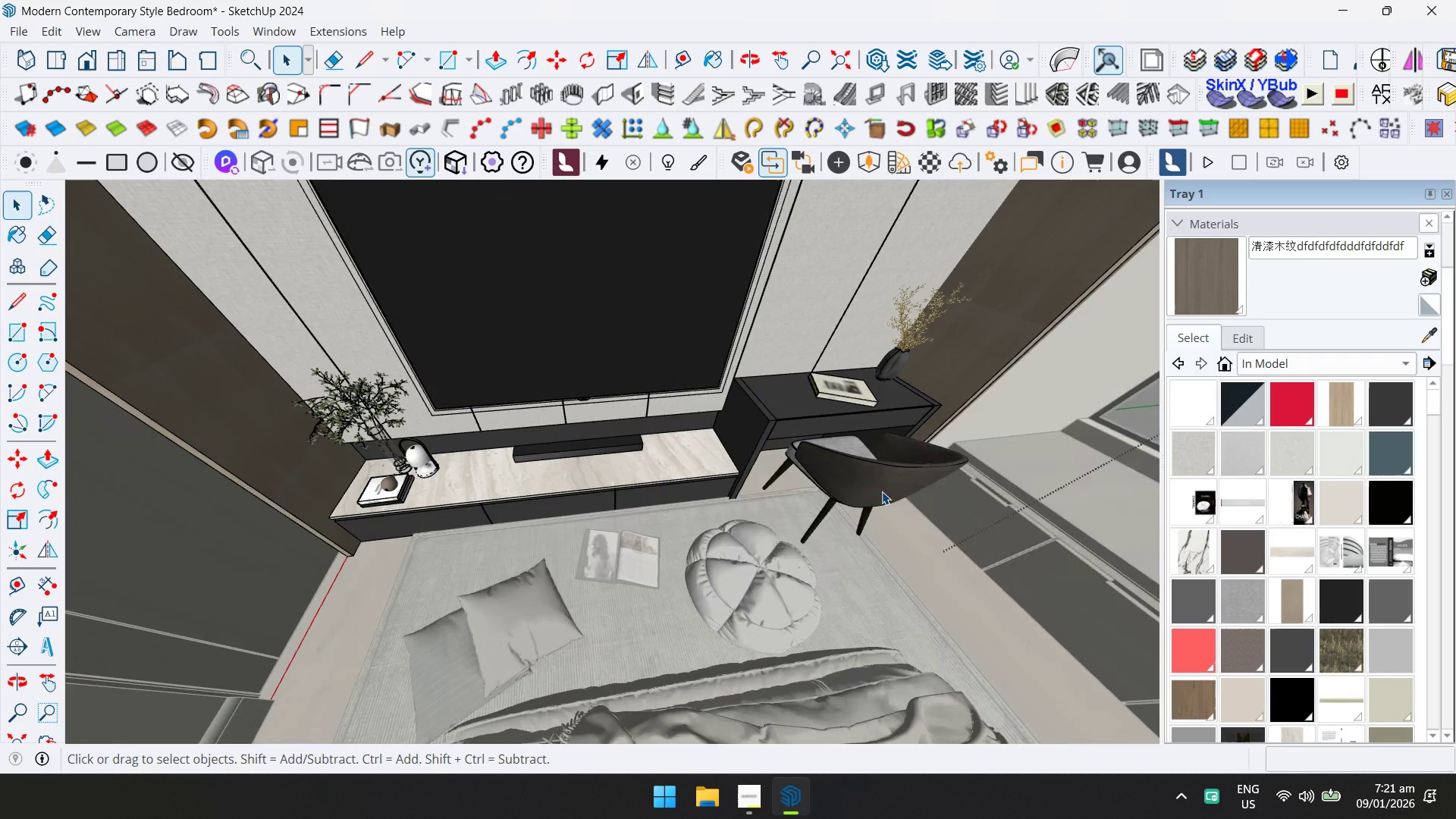 
triple_click([882, 487])
 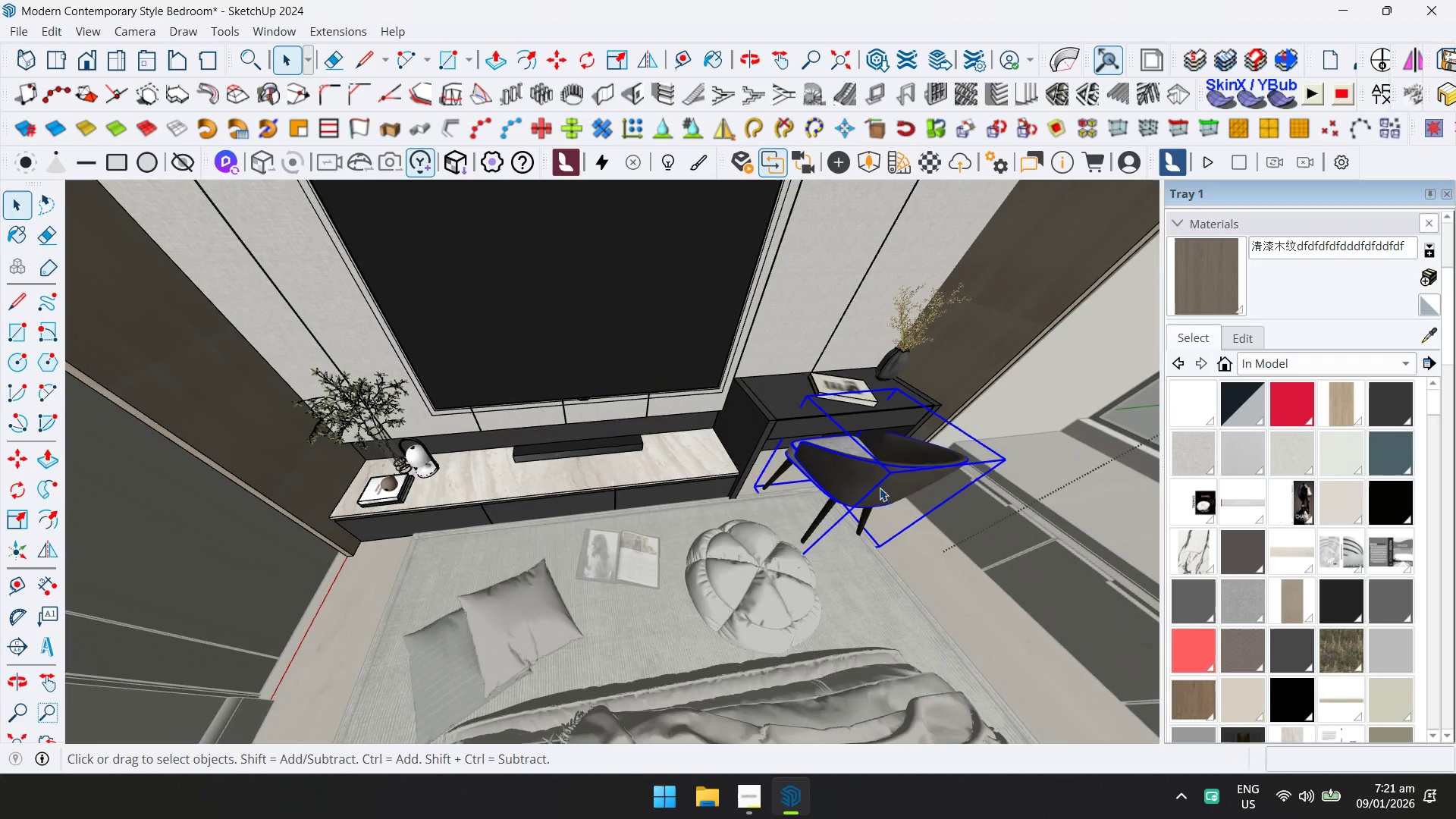 
key(M)
 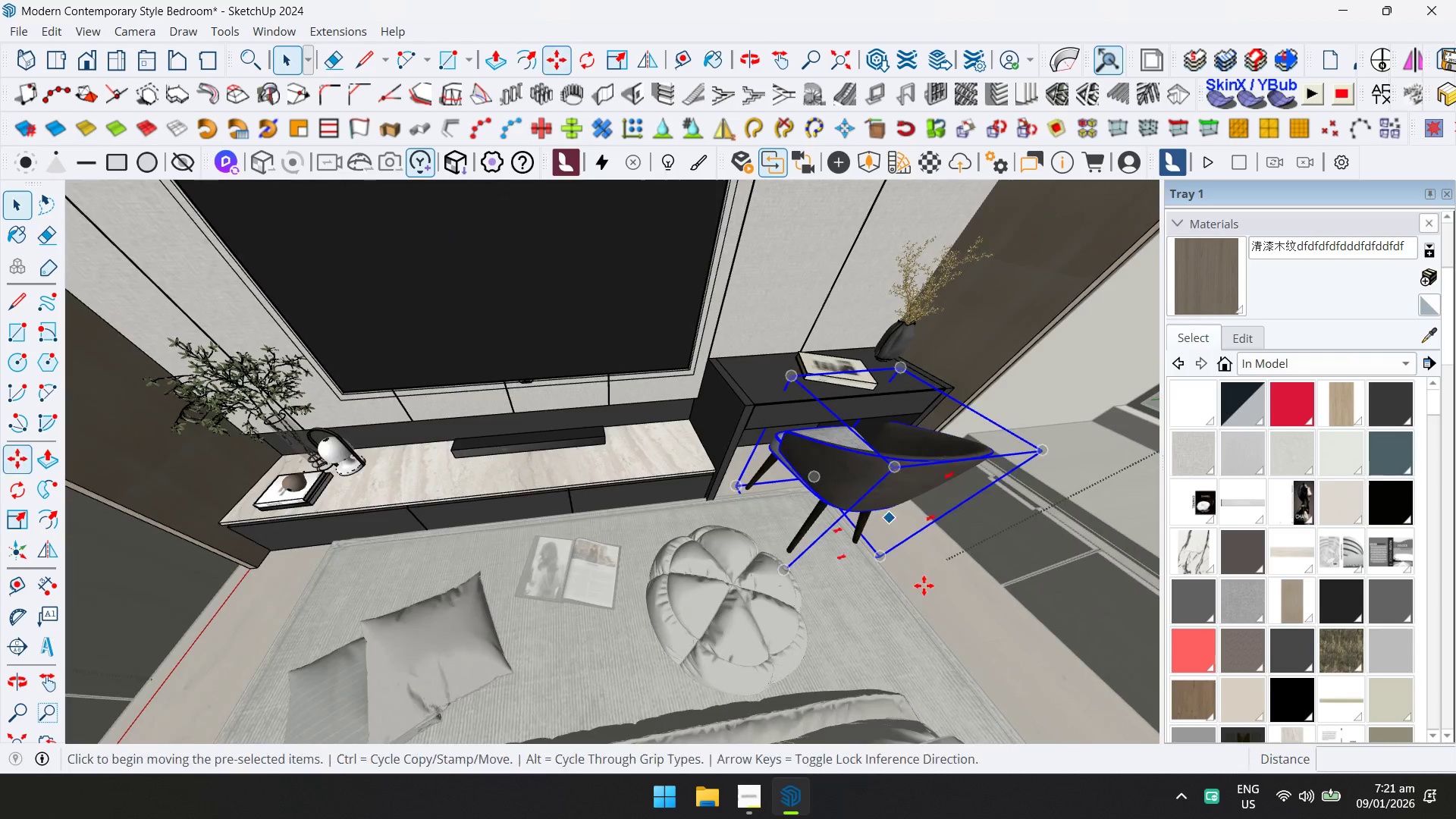 
scroll: coordinate [878, 490], scroll_direction: up, amount: 4.0
 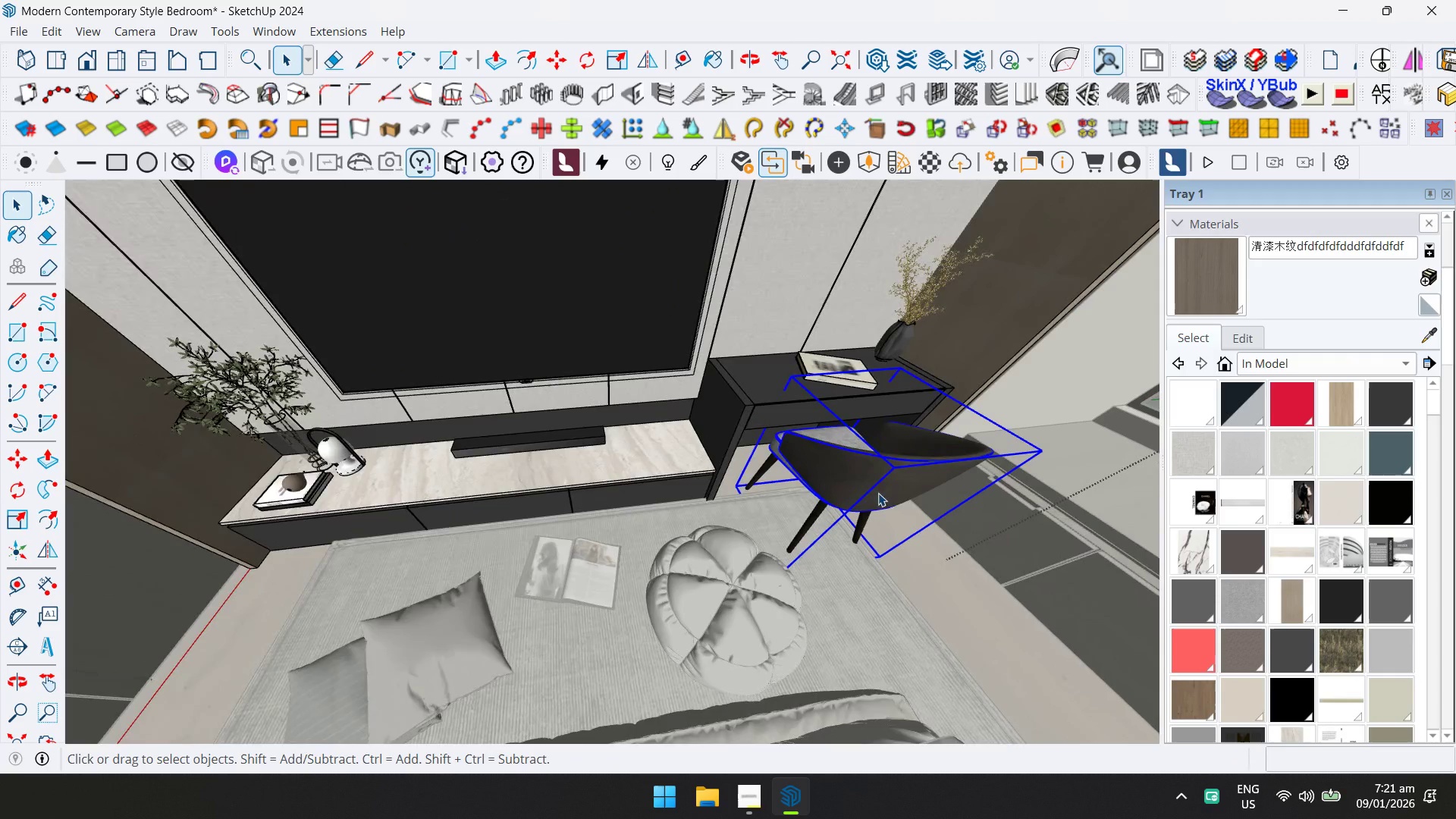 
left_click([937, 607])
 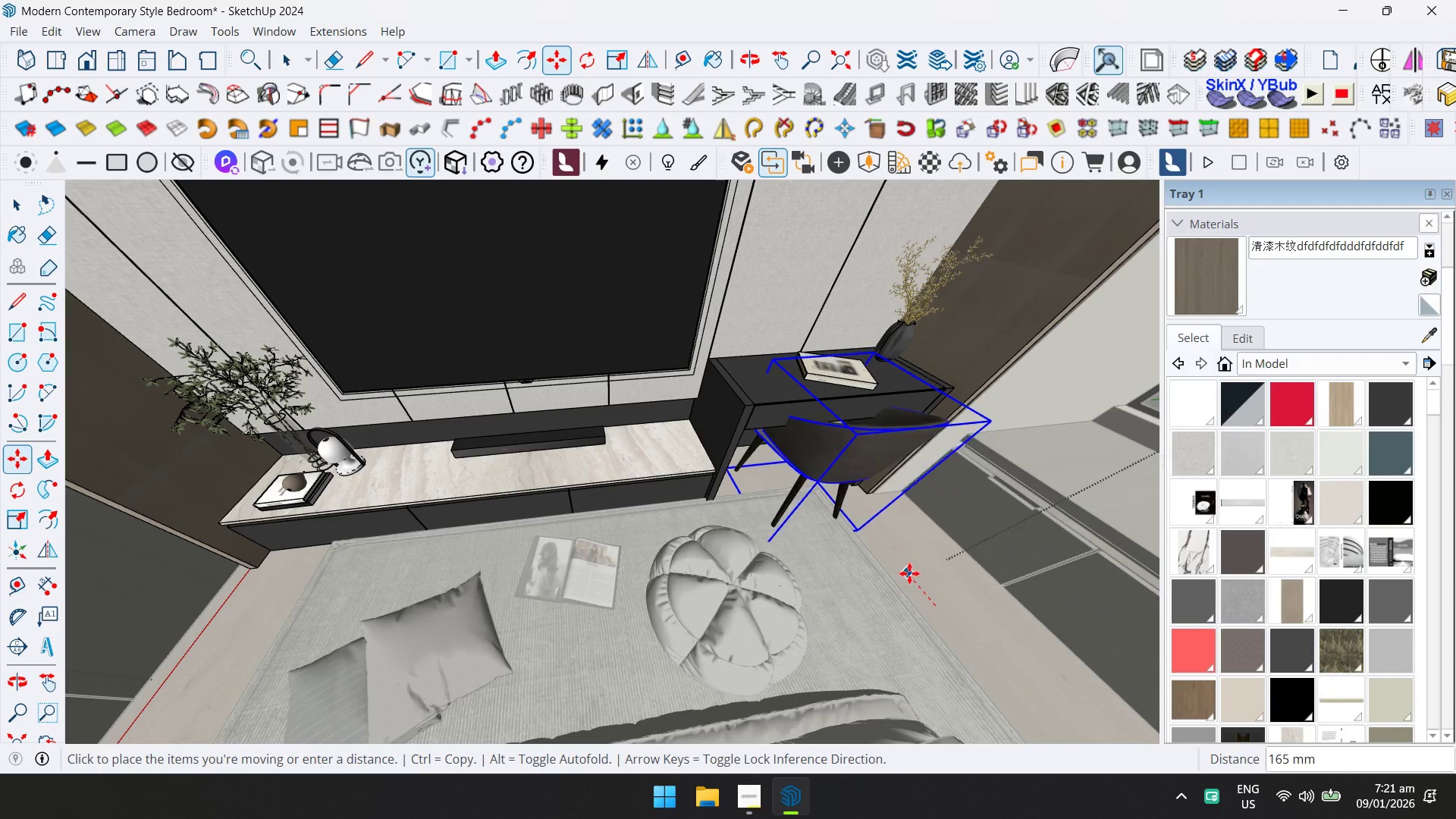 
left_click([912, 578])
 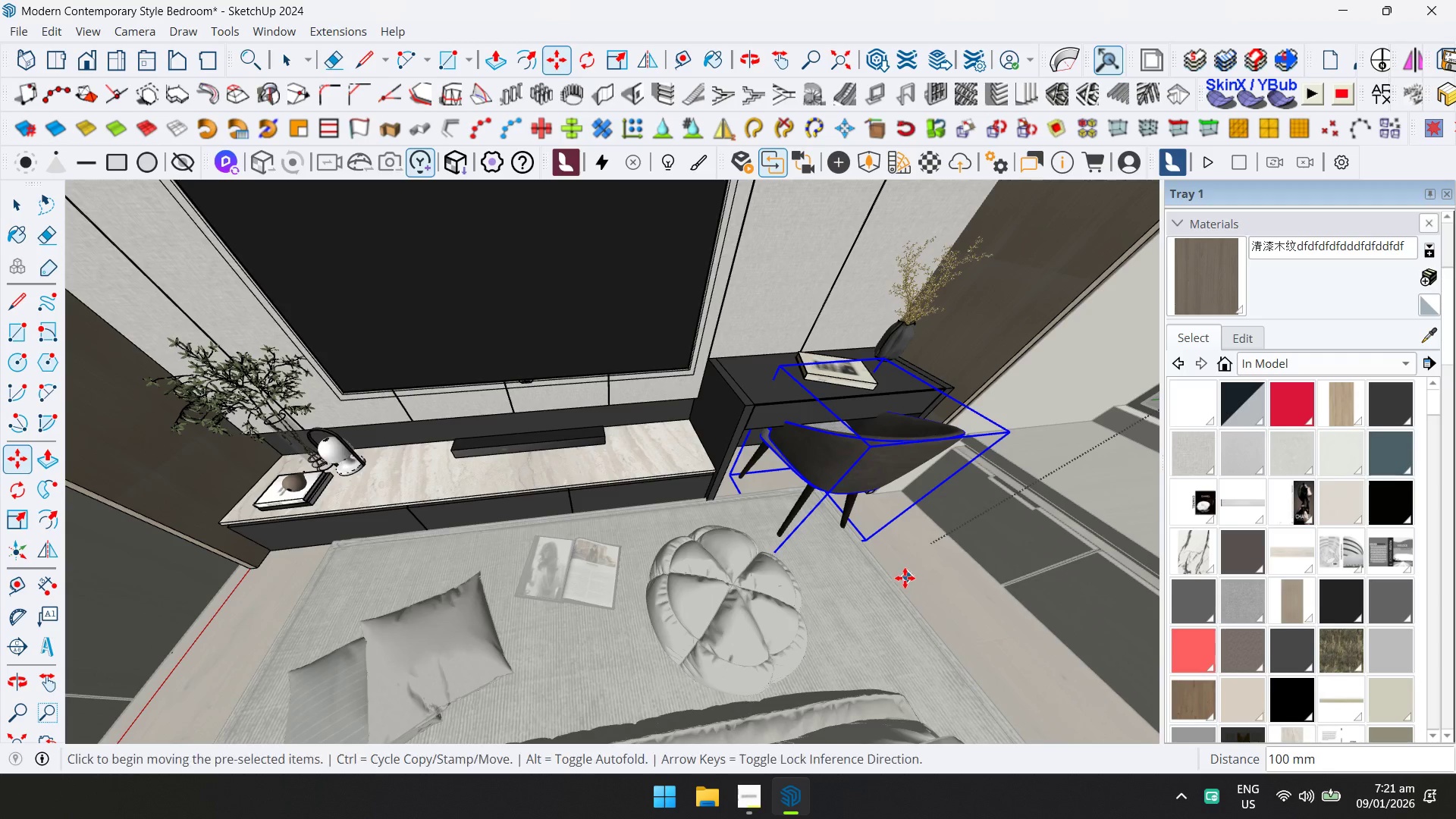 
scroll: coordinate [877, 576], scroll_direction: down, amount: 4.0
 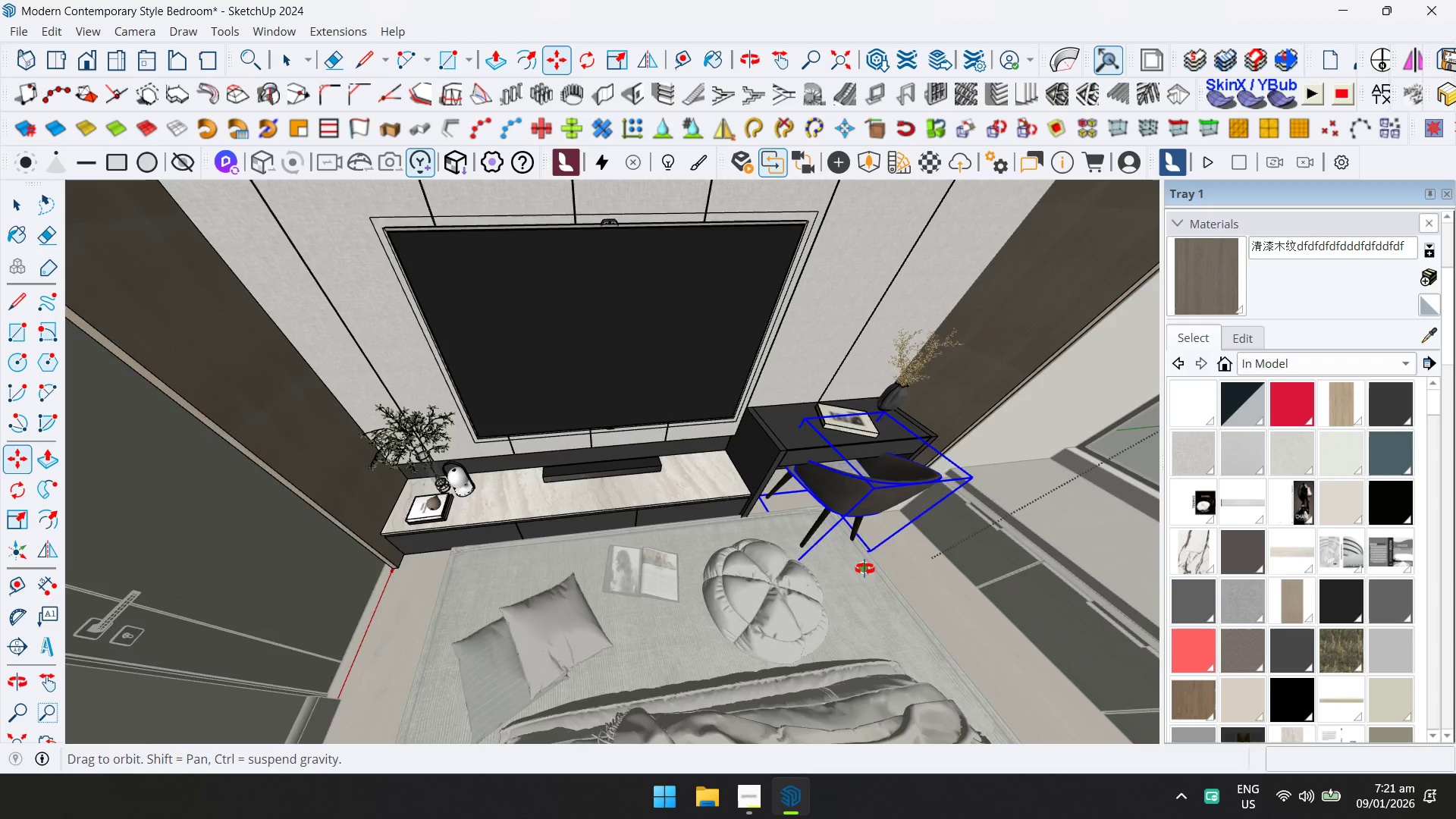 
key(Space)
 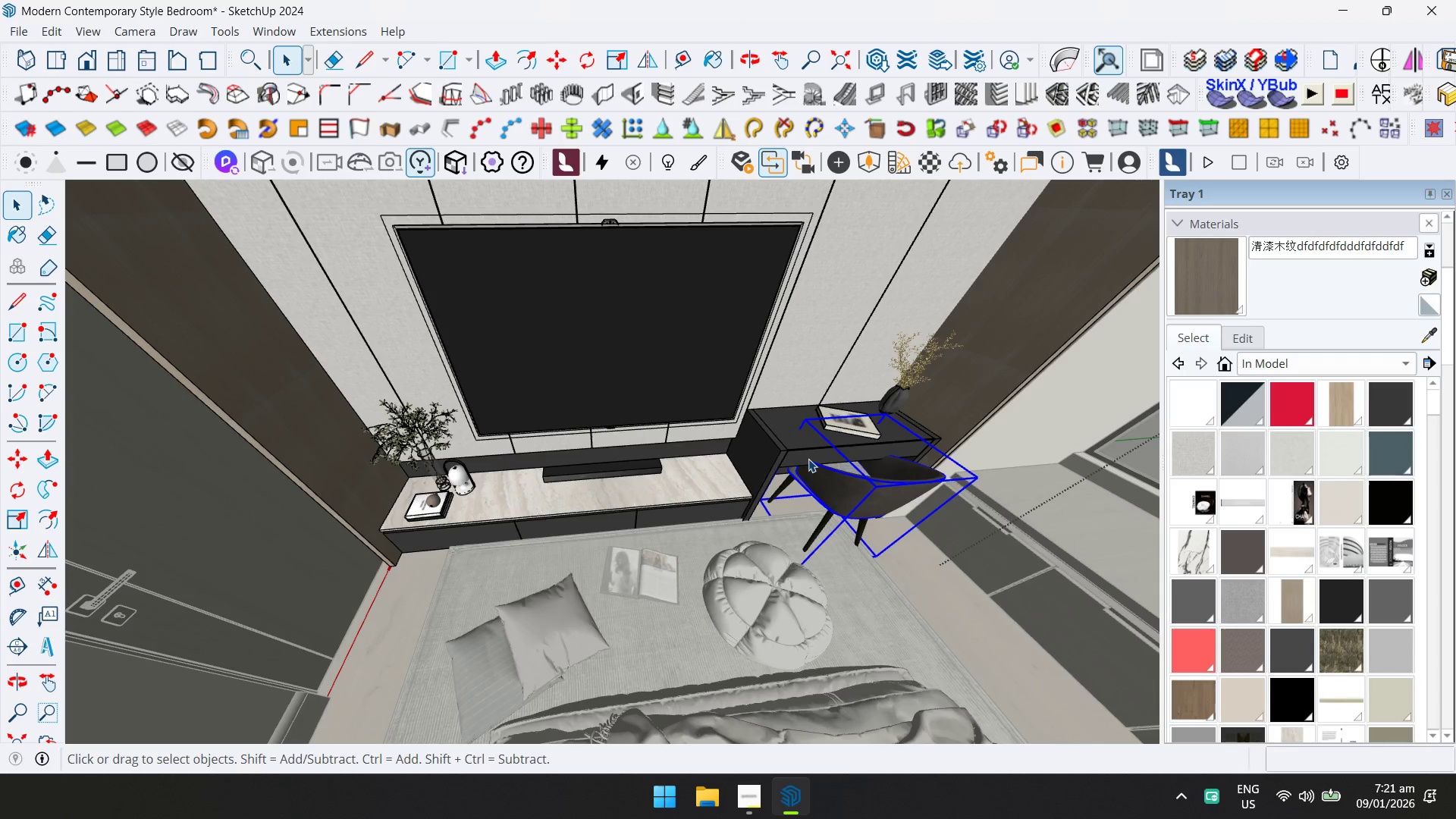 
left_click([808, 459])
 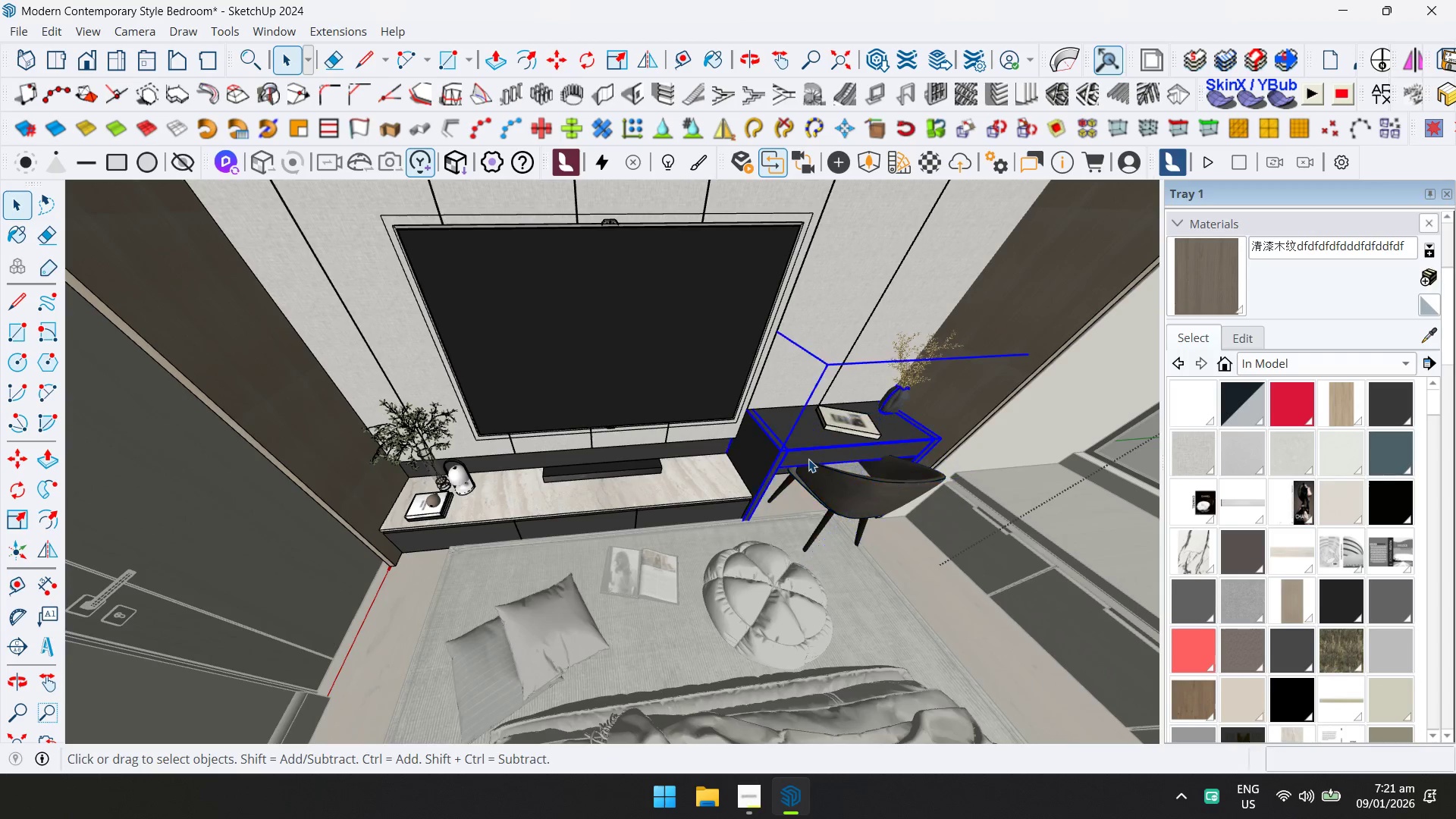 
key(S)
 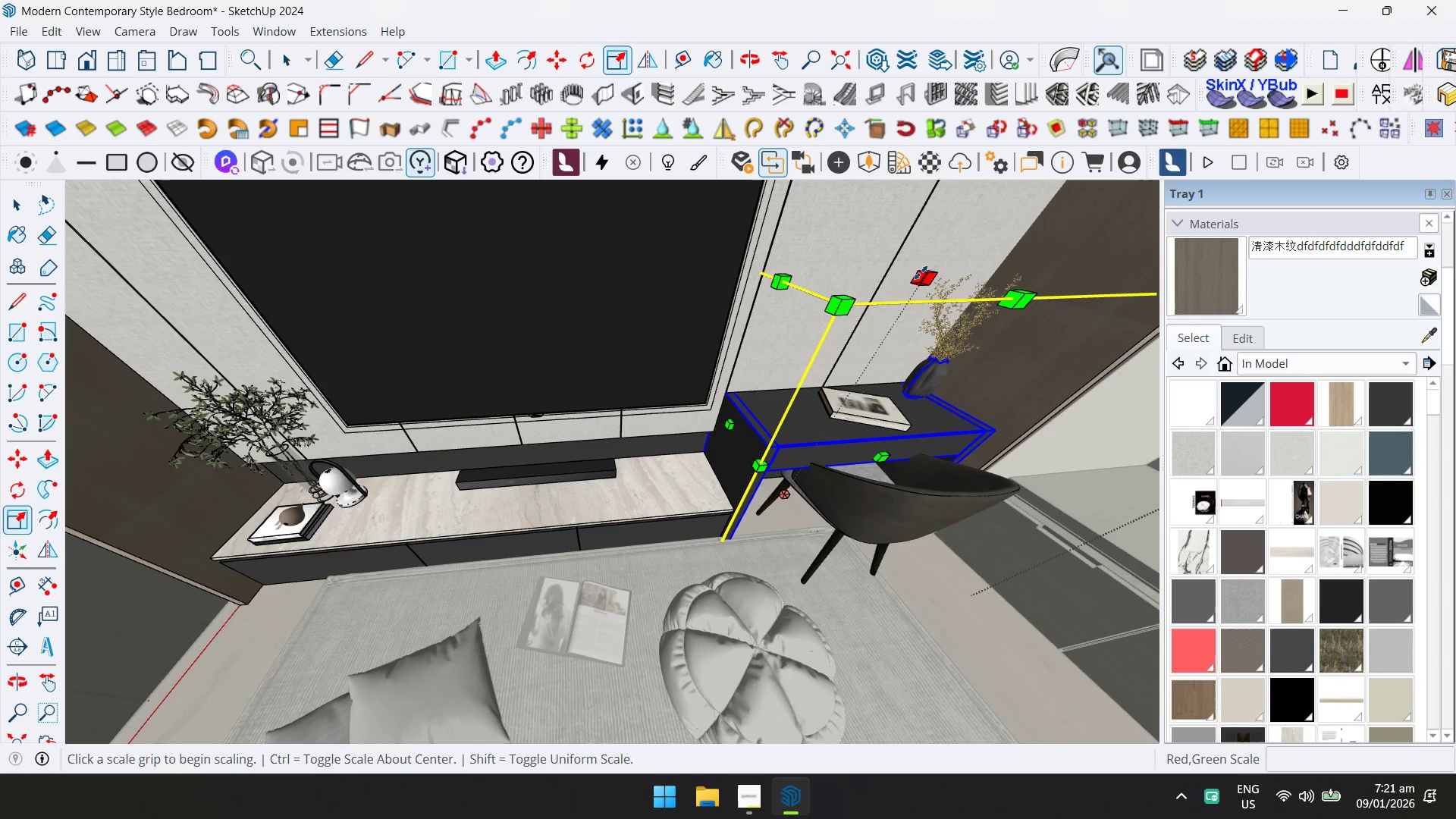 
scroll: coordinate [809, 459], scroll_direction: up, amount: 4.0
 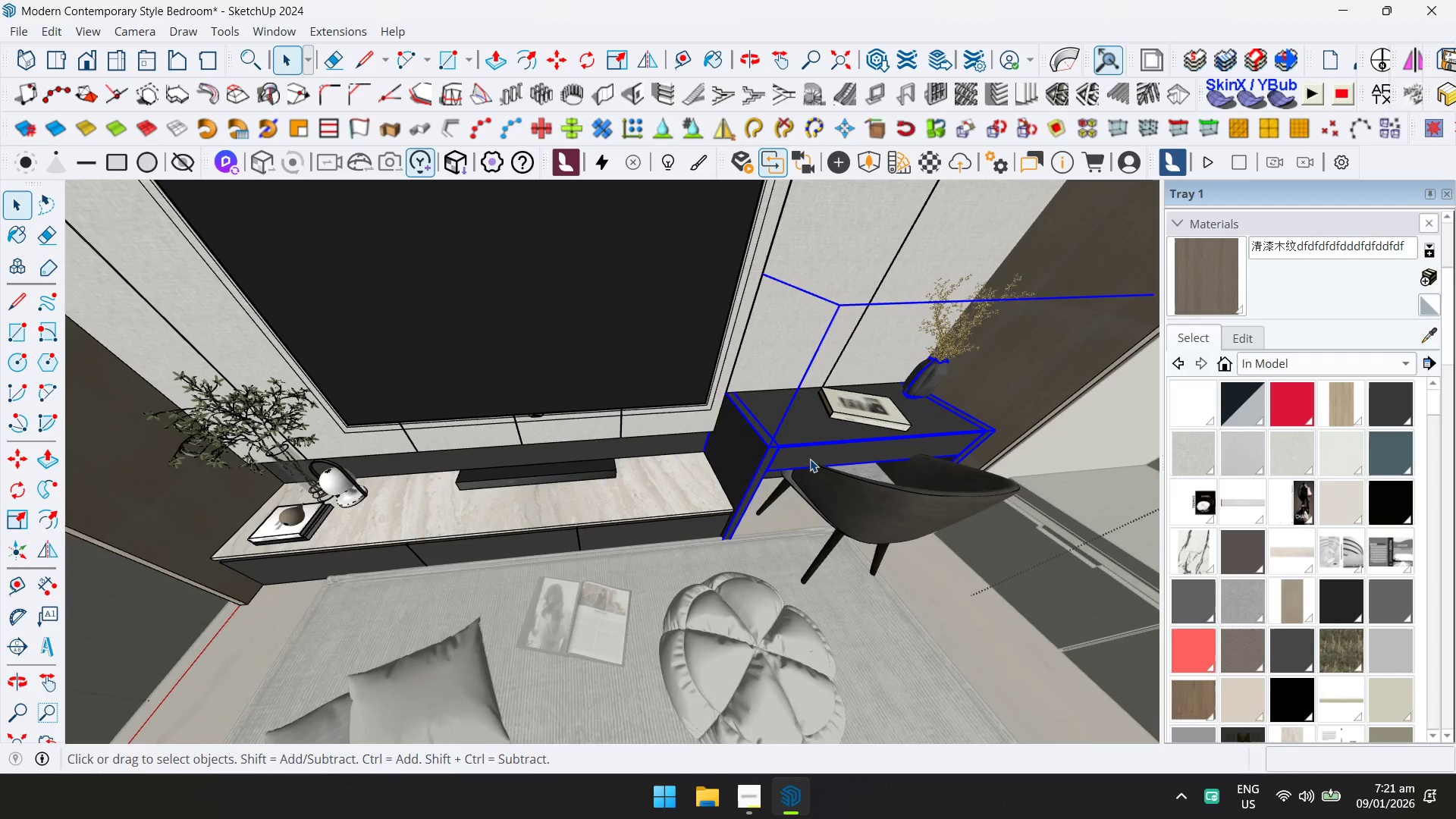 
left_click([921, 272])
 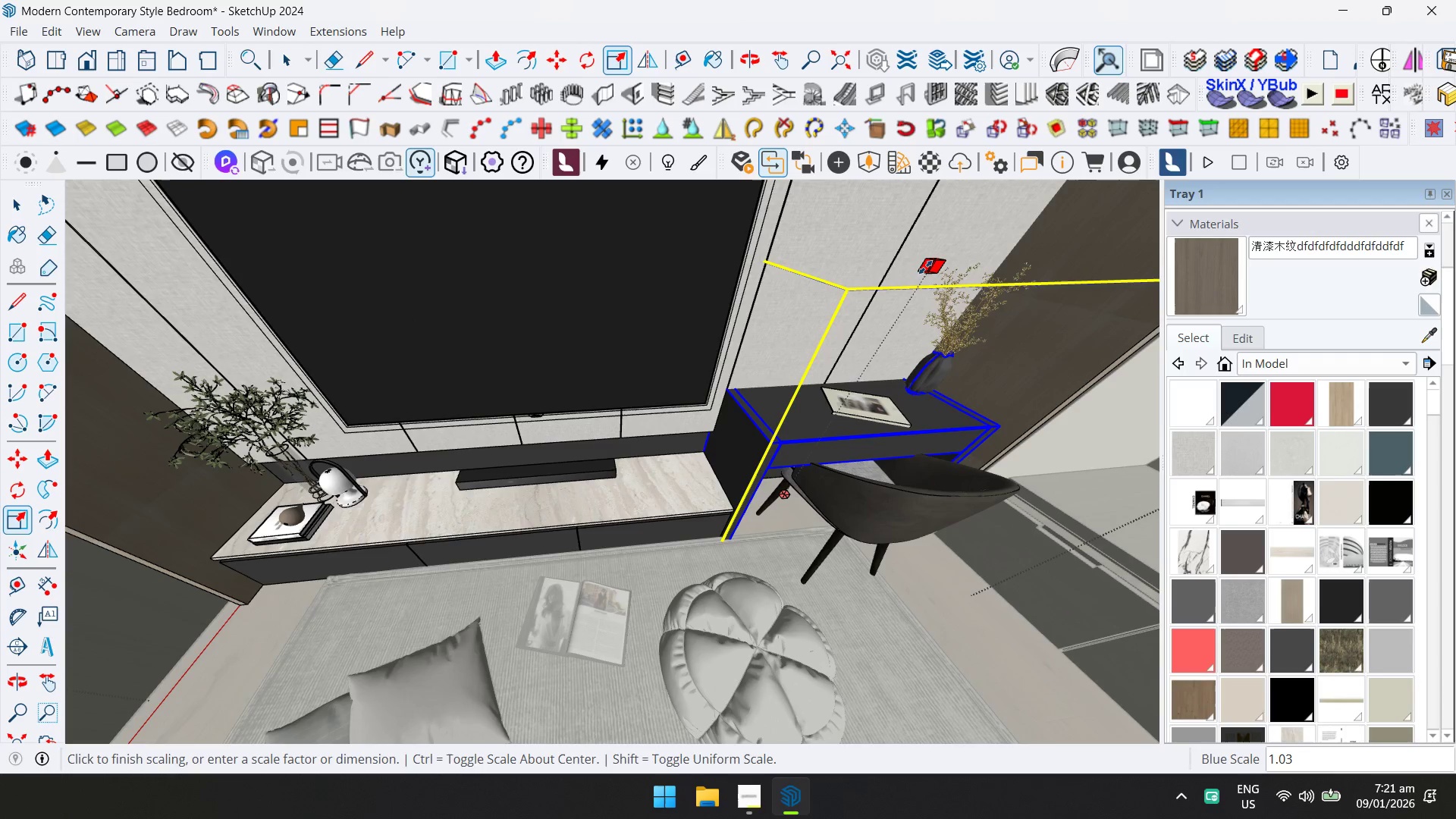 
key(Space)
 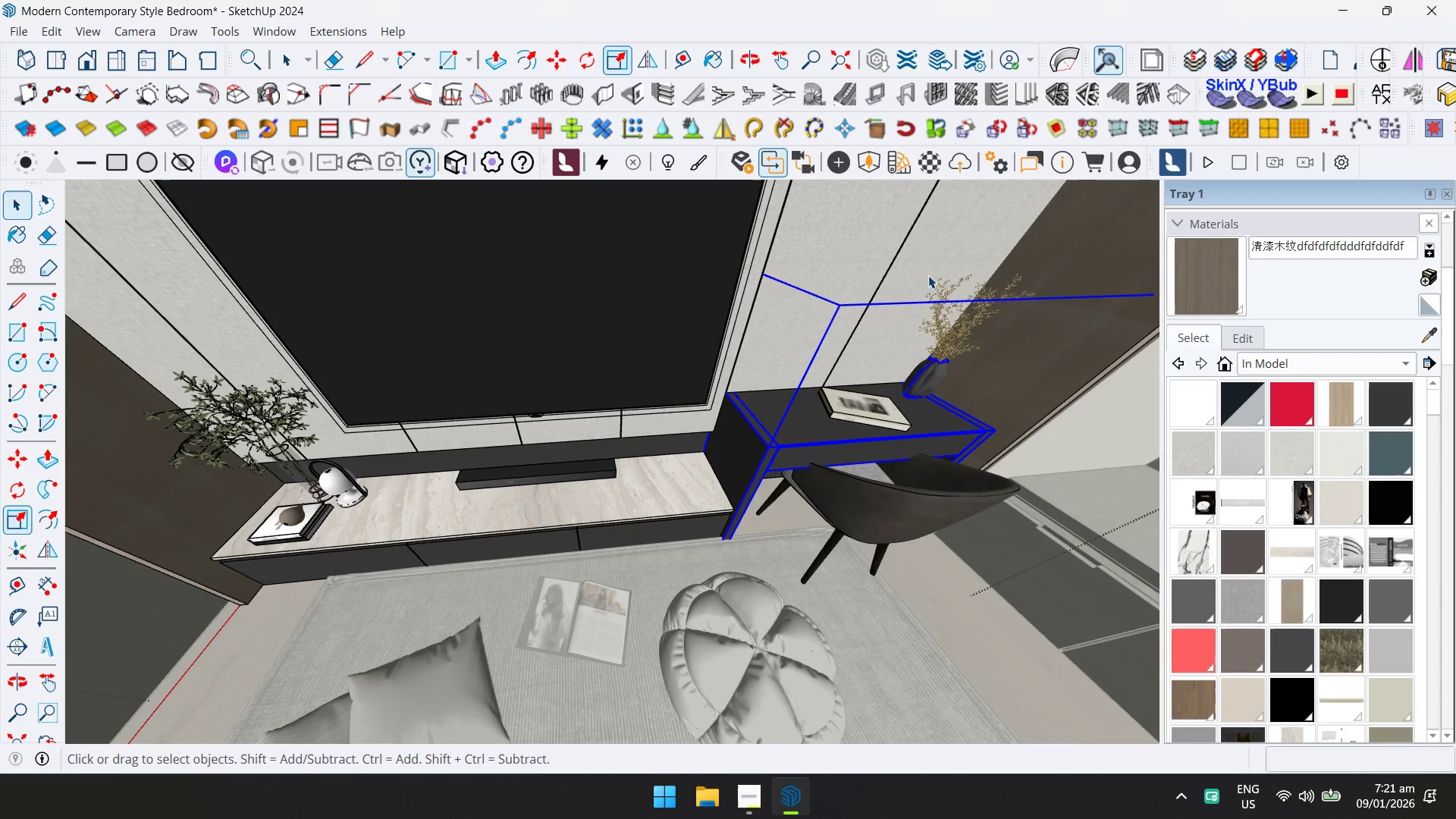 
key(Escape)
 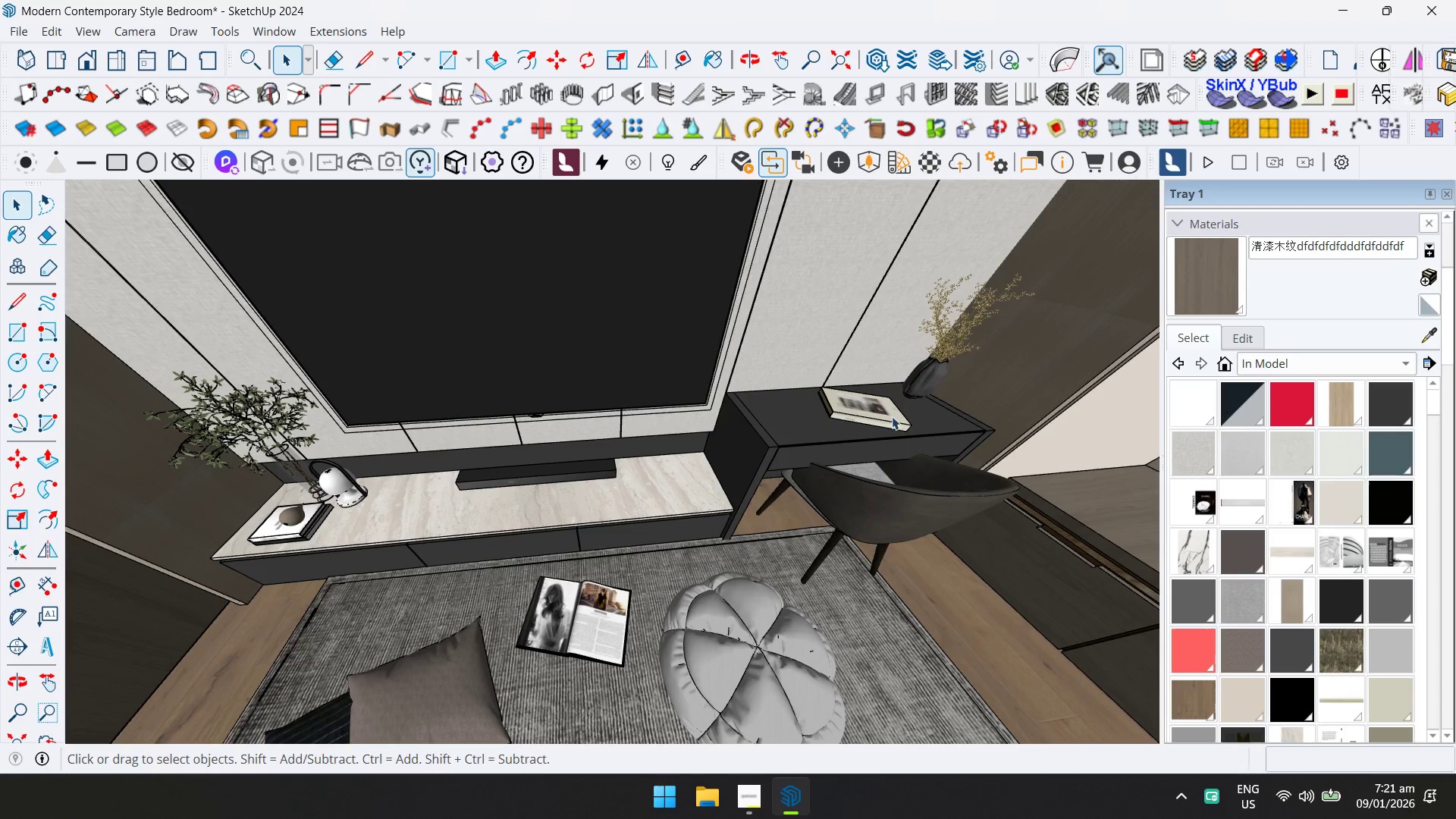 
hold_key(key=ControlLeft, duration=0.38)
left_click([880, 425])
 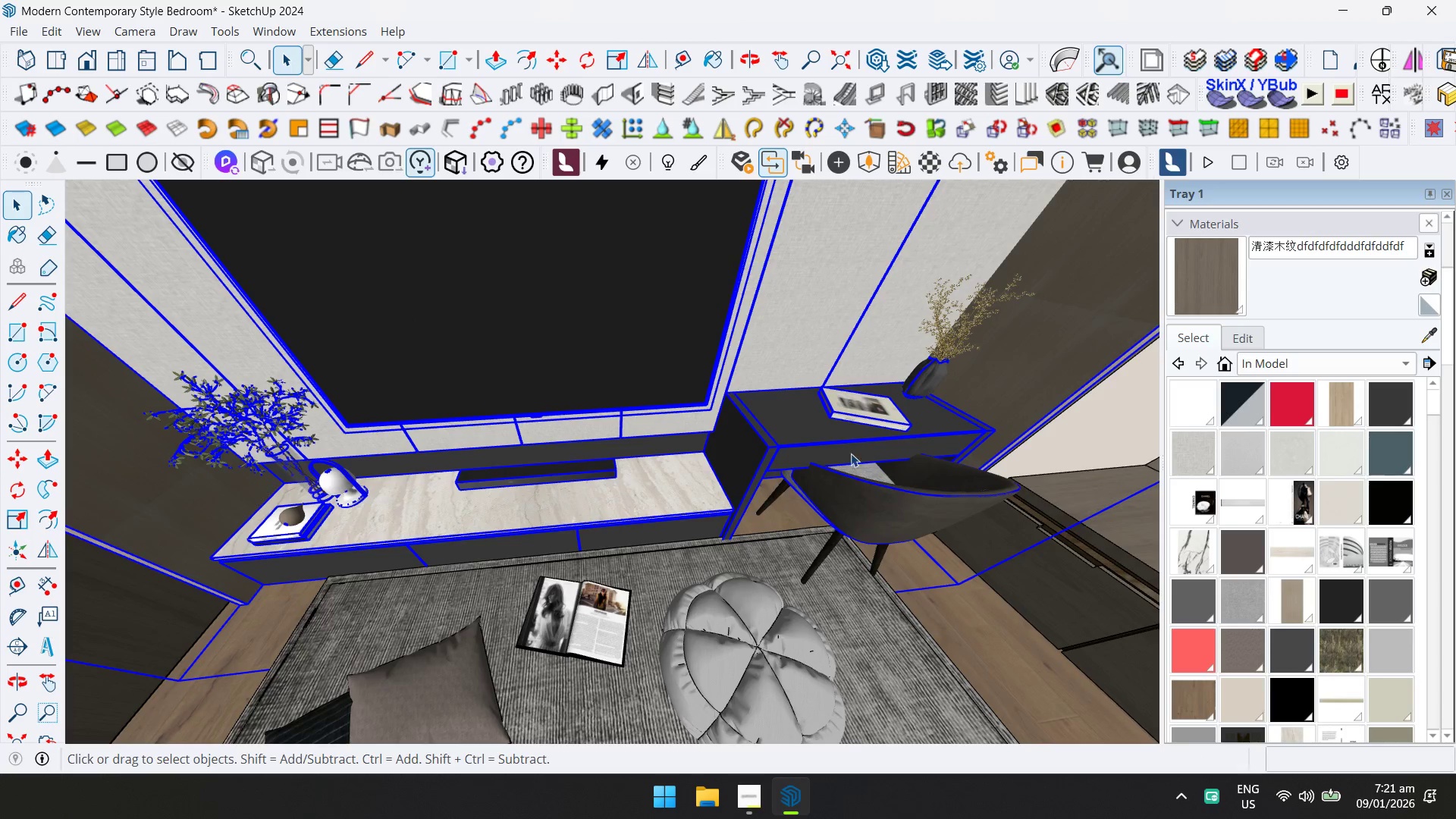 
key(Escape)
 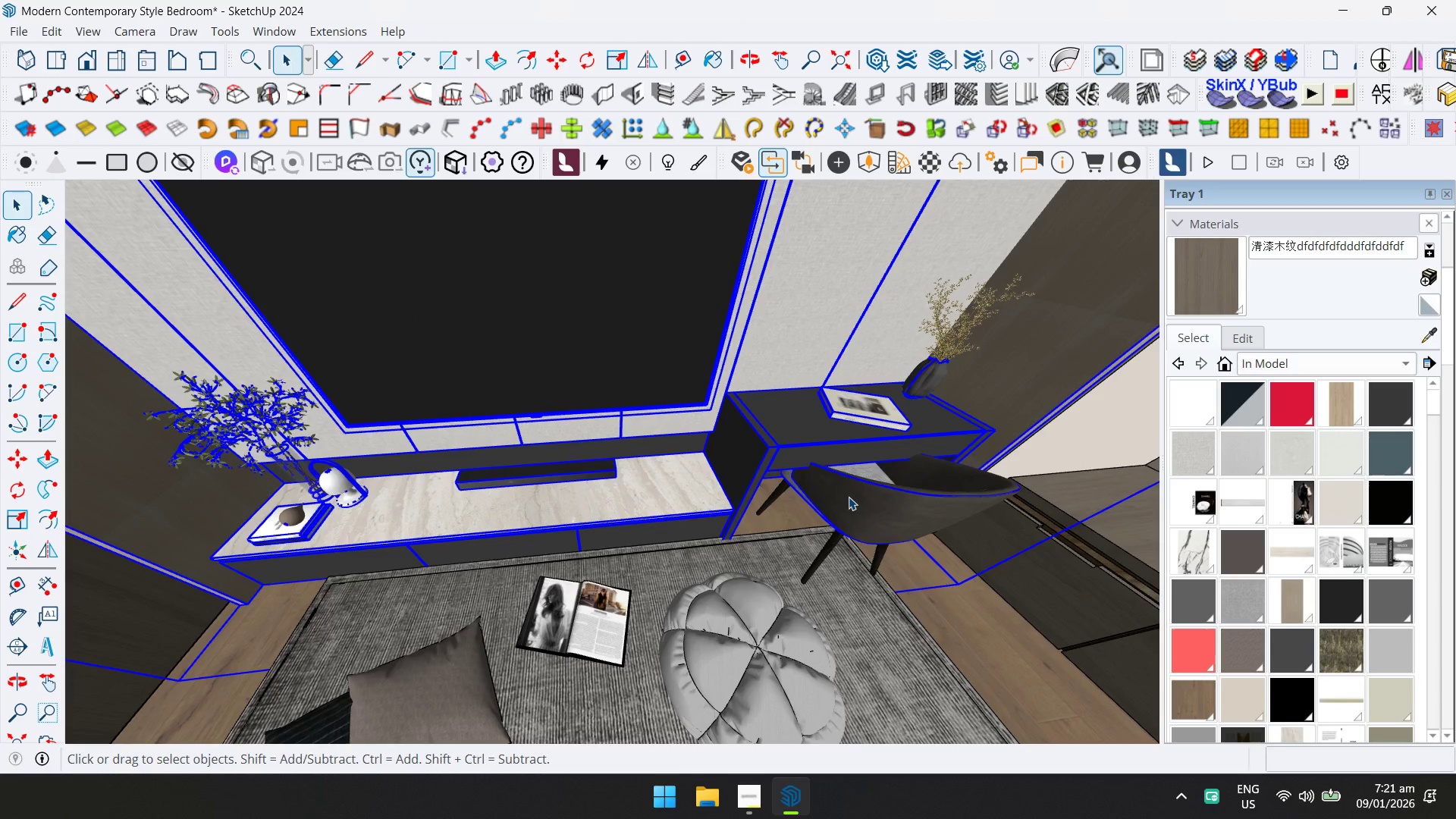 
double_click([849, 497])
 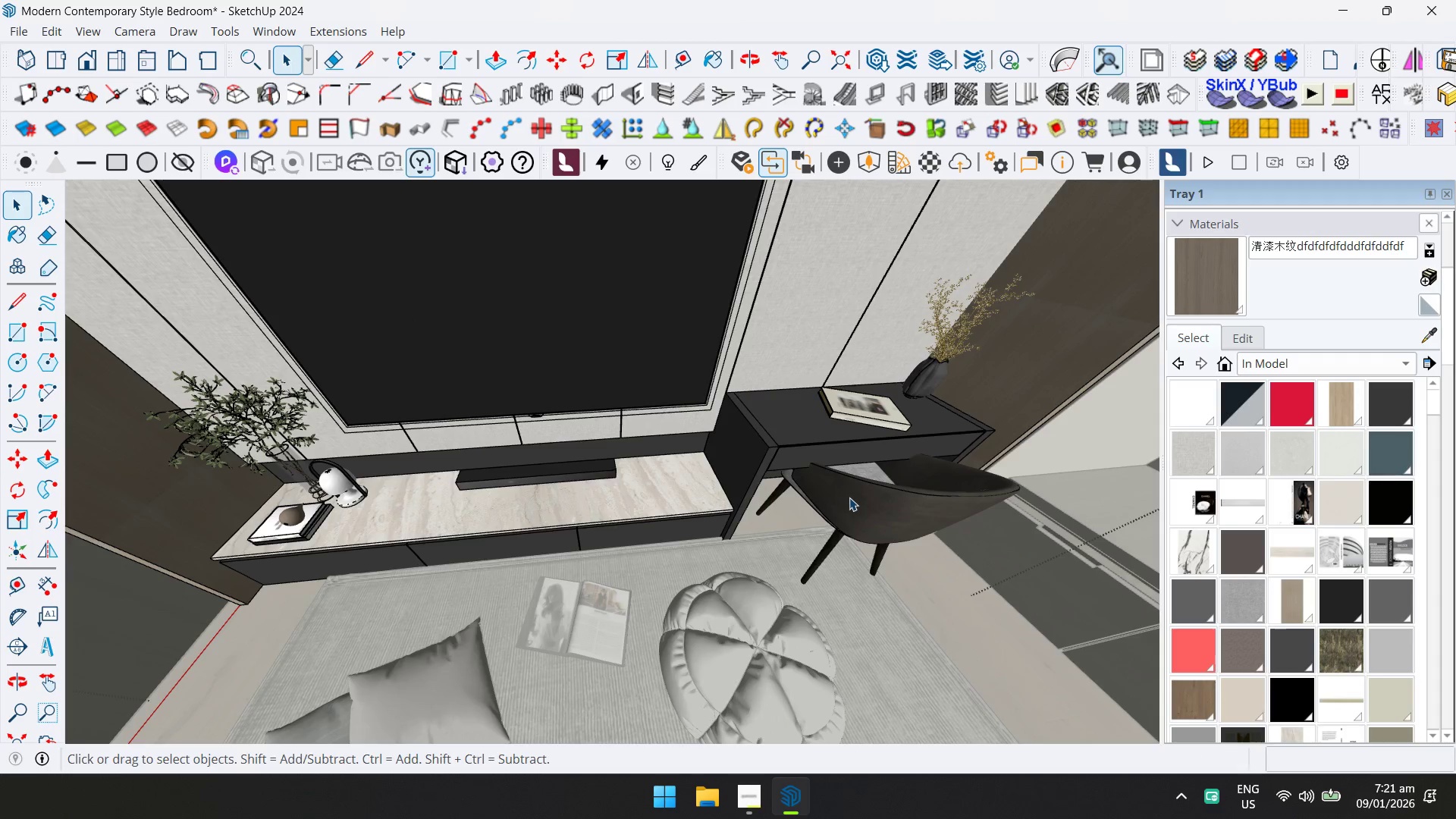 
triple_click([849, 497])
 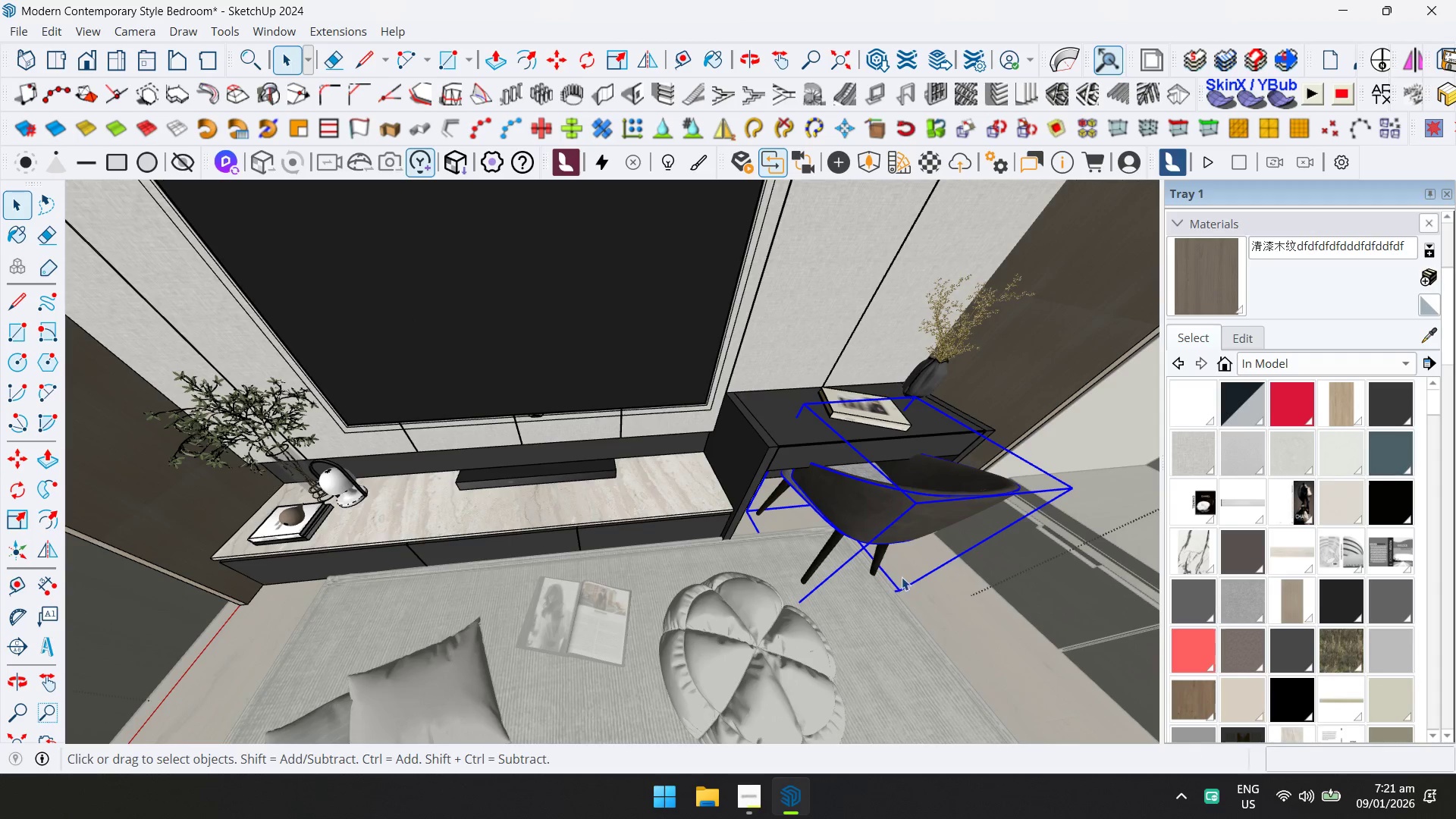 
key(M)
 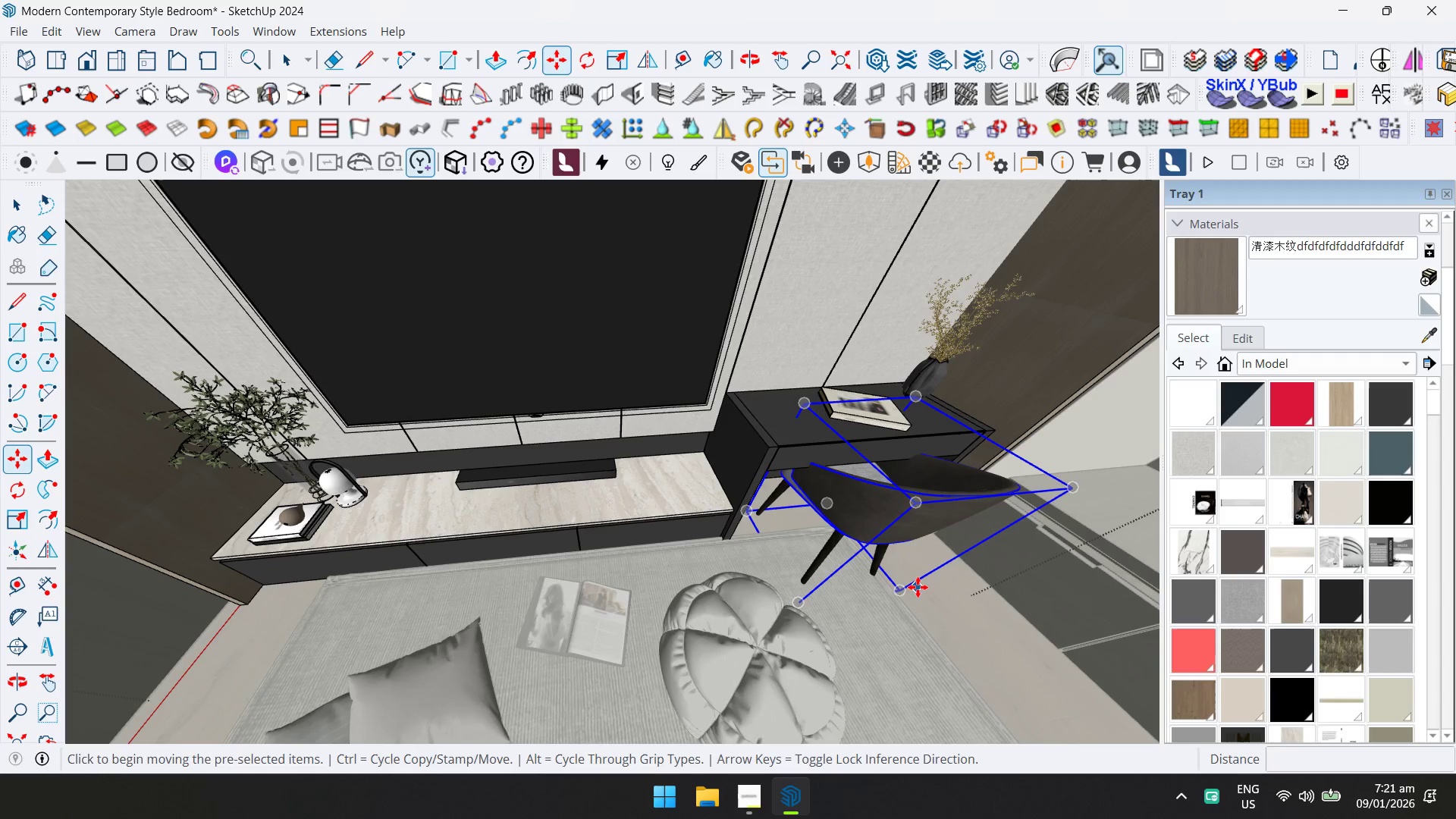 
left_click([919, 588])
 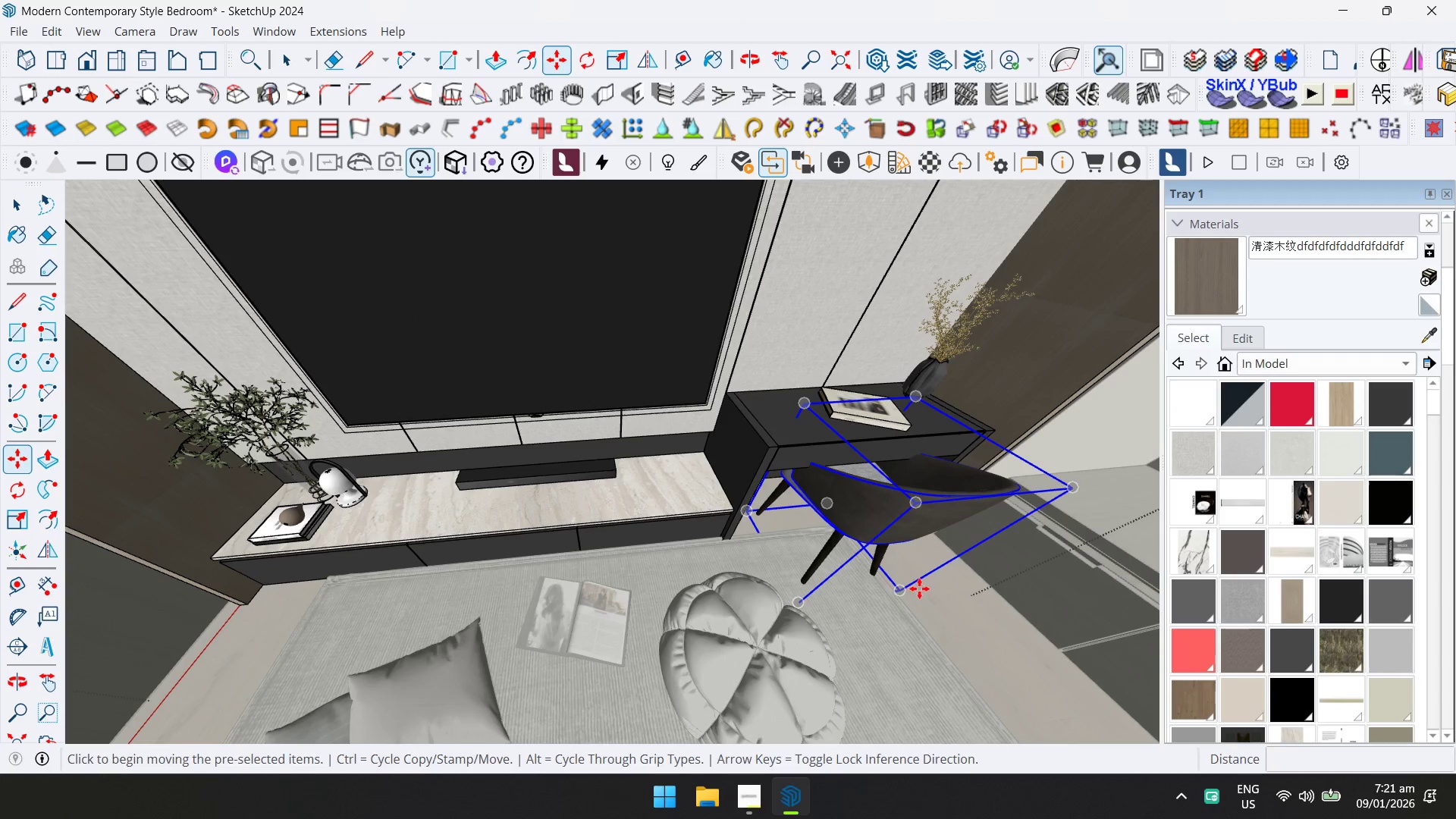 
mouse_move([924, 605])
 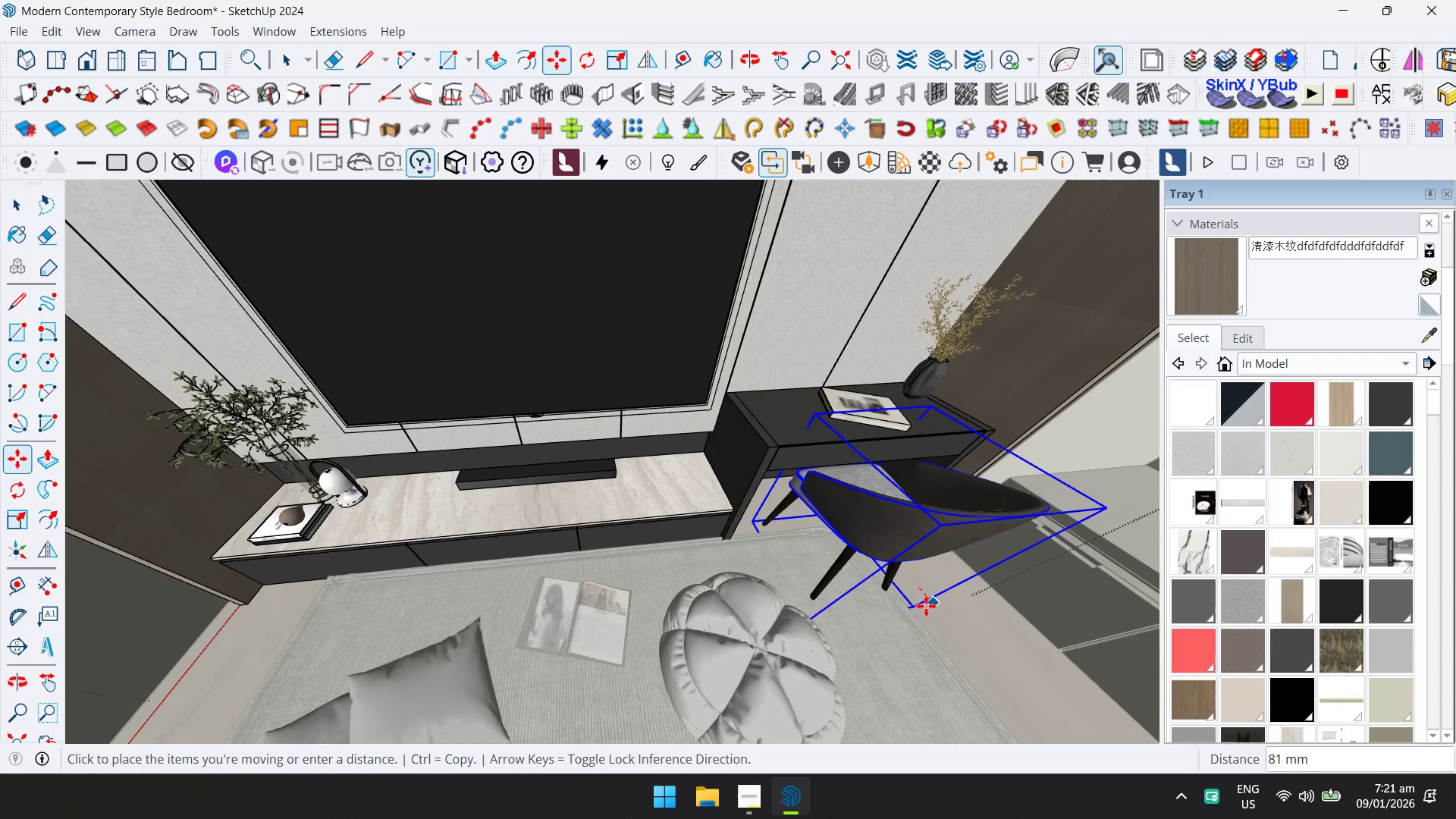 
left_click([925, 604])
 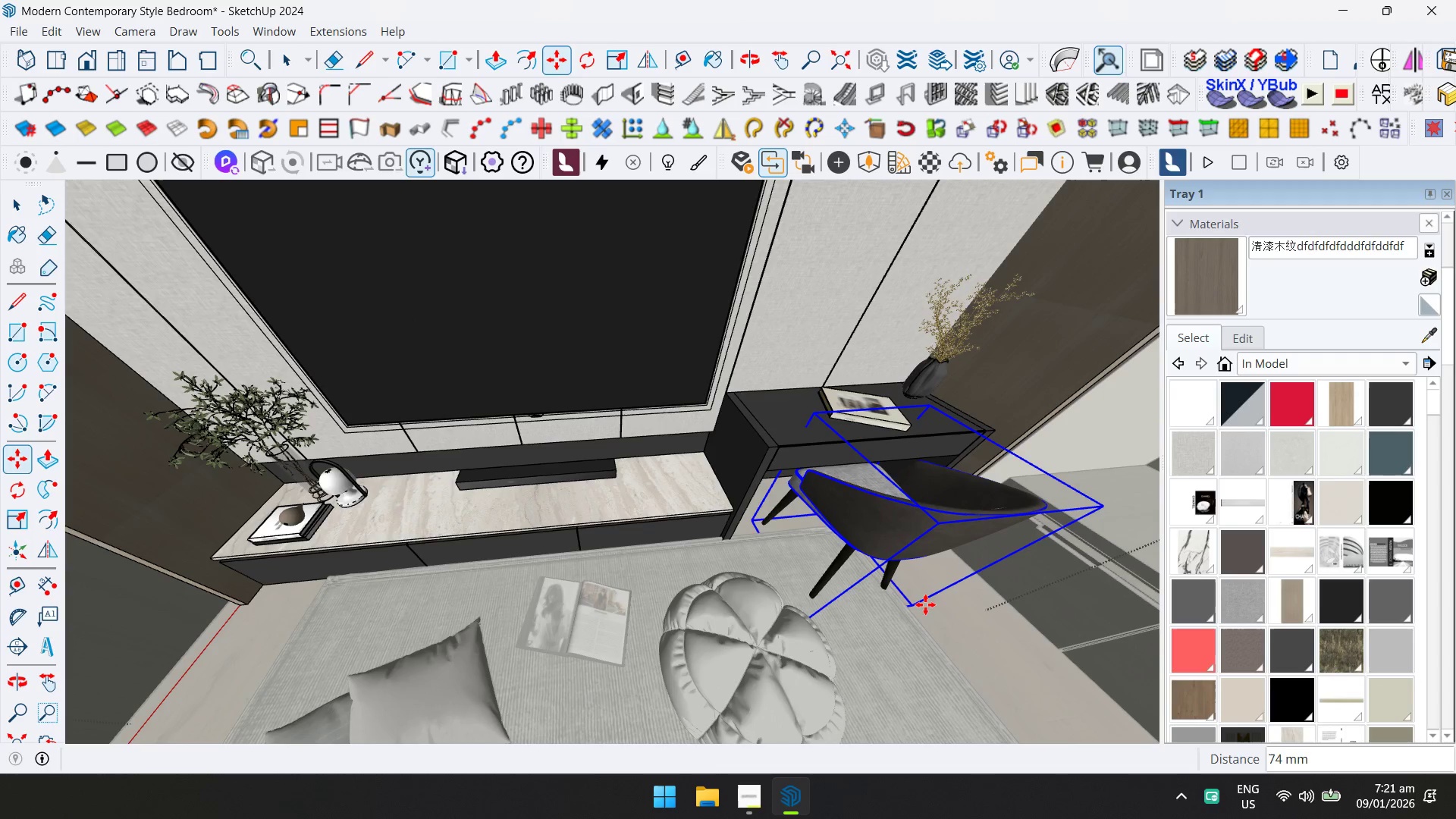 
key(Space)
 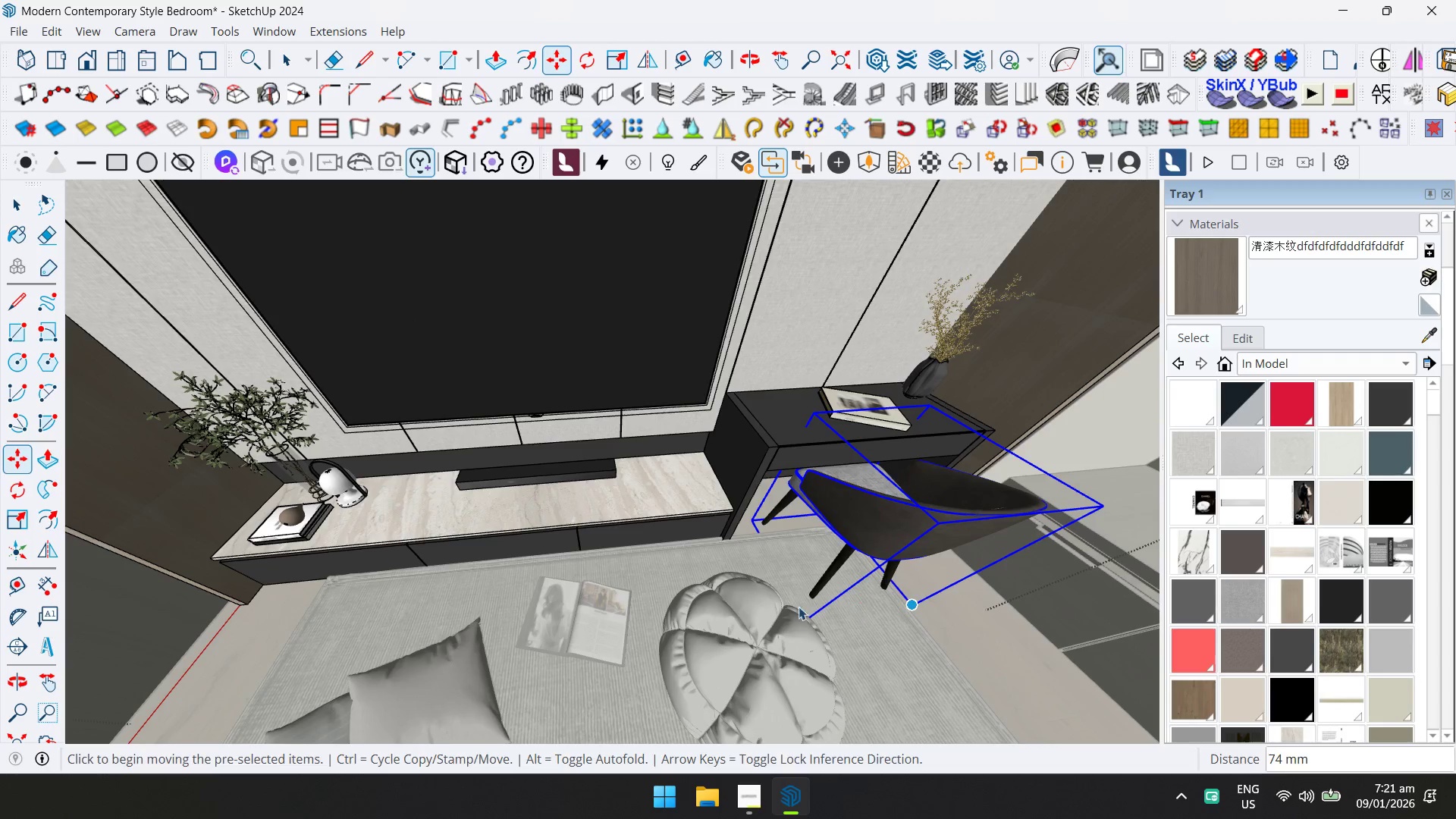 
key(Escape)
 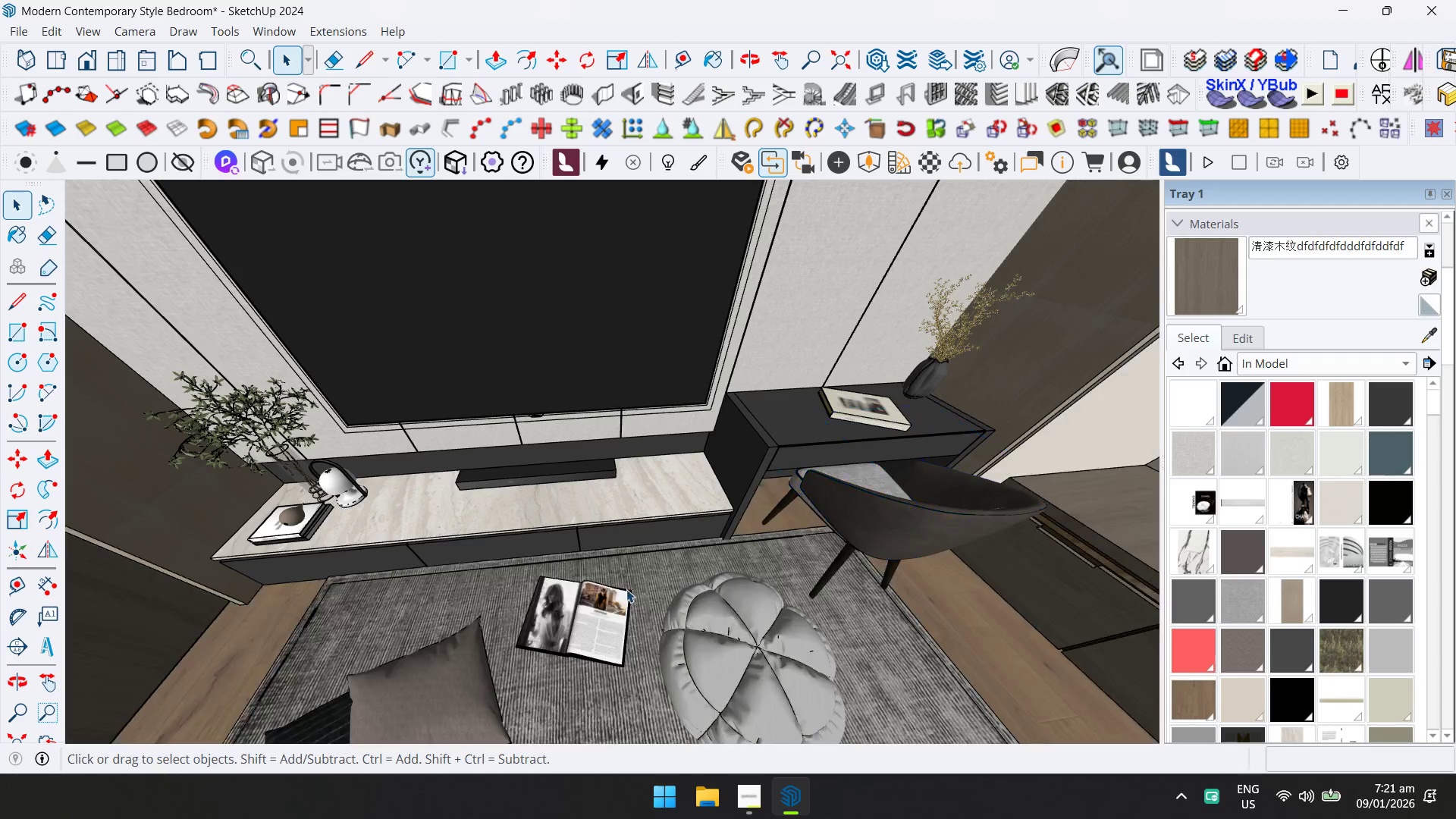 
scroll: coordinate [610, 579], scroll_direction: down, amount: 5.0
 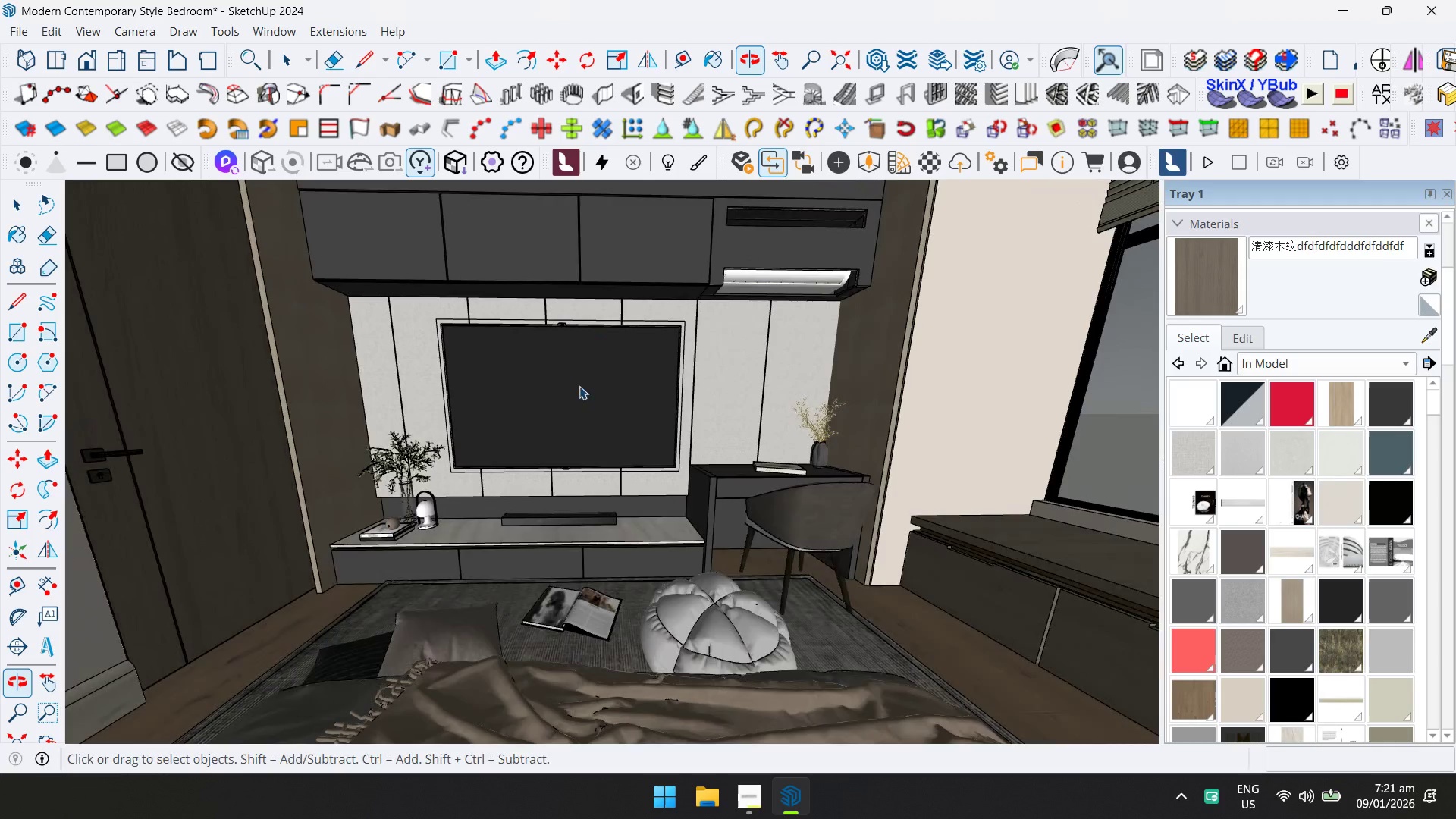 
double_click([590, 400])
 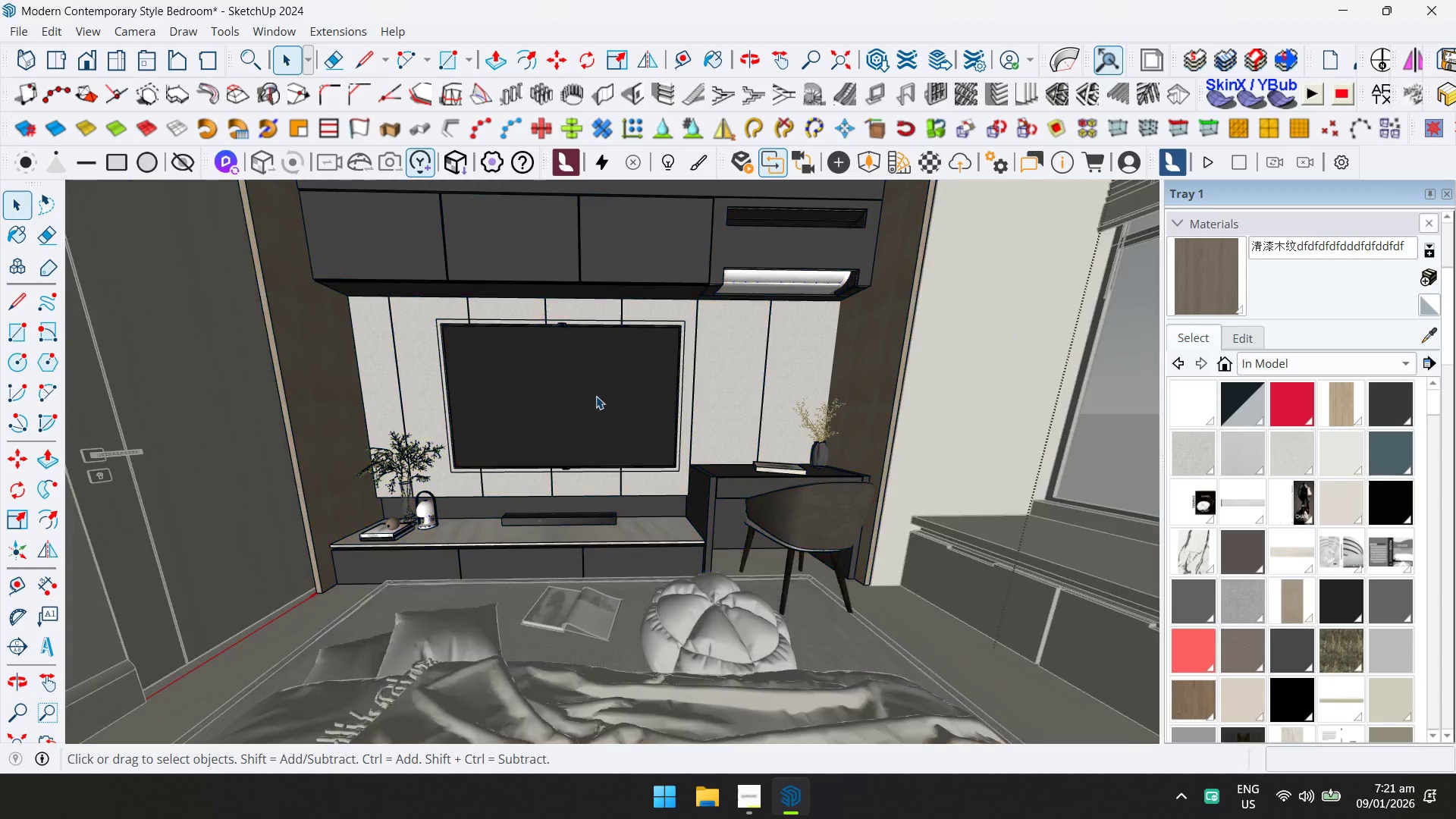 
scroll: coordinate [686, 340], scroll_direction: up, amount: 4.0
 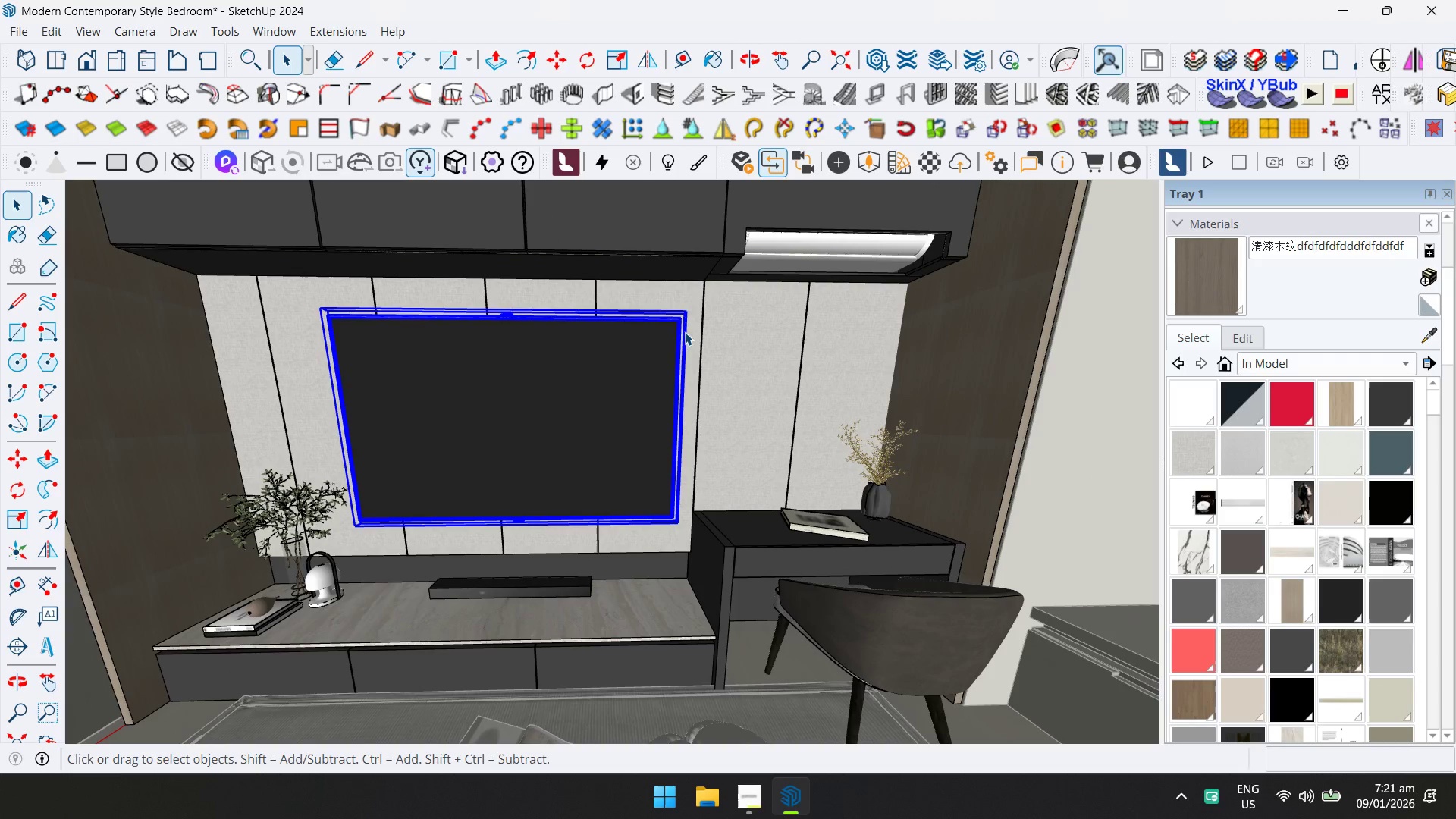 
double_click([685, 332])
 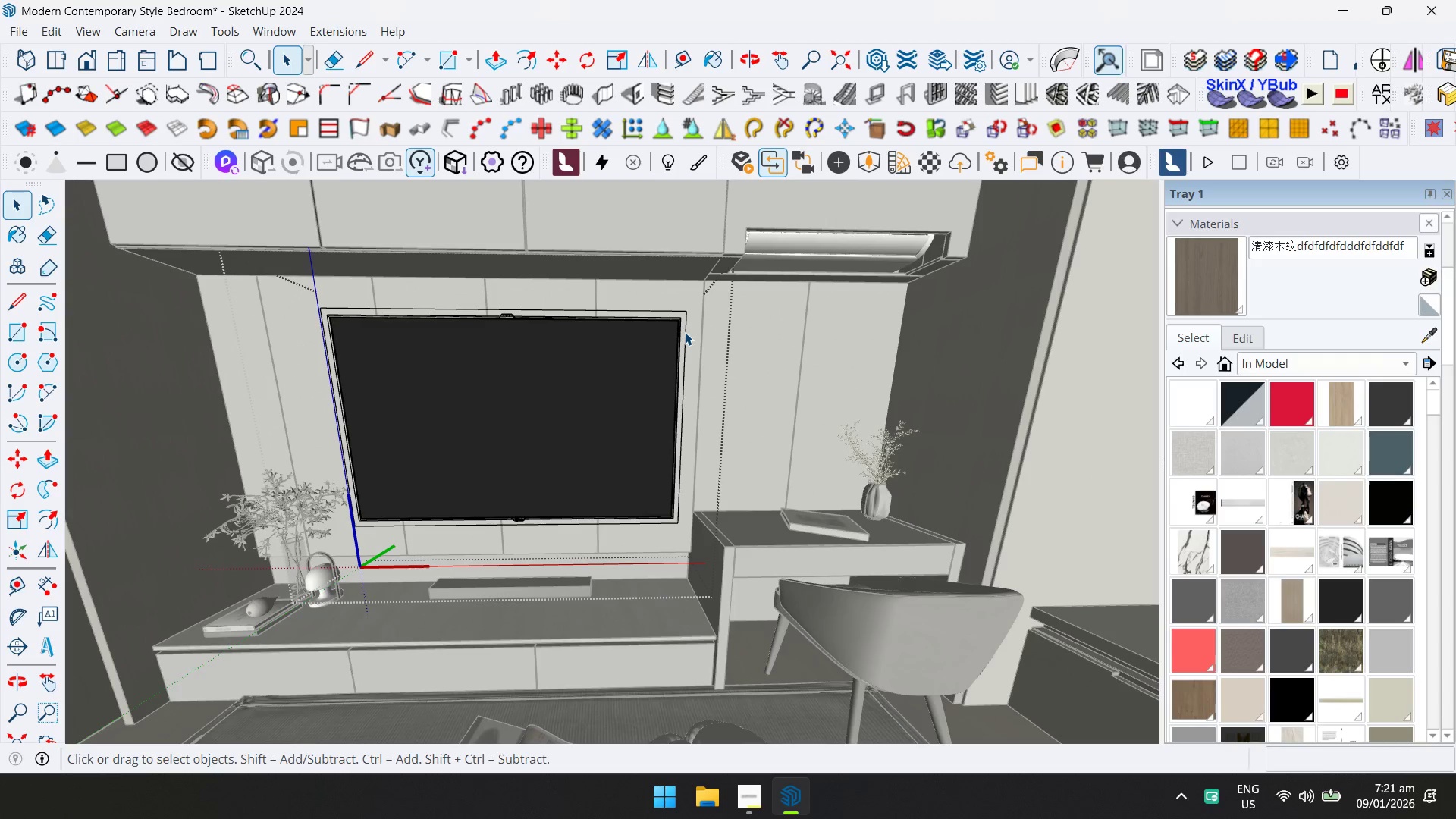 
left_click([685, 332])
 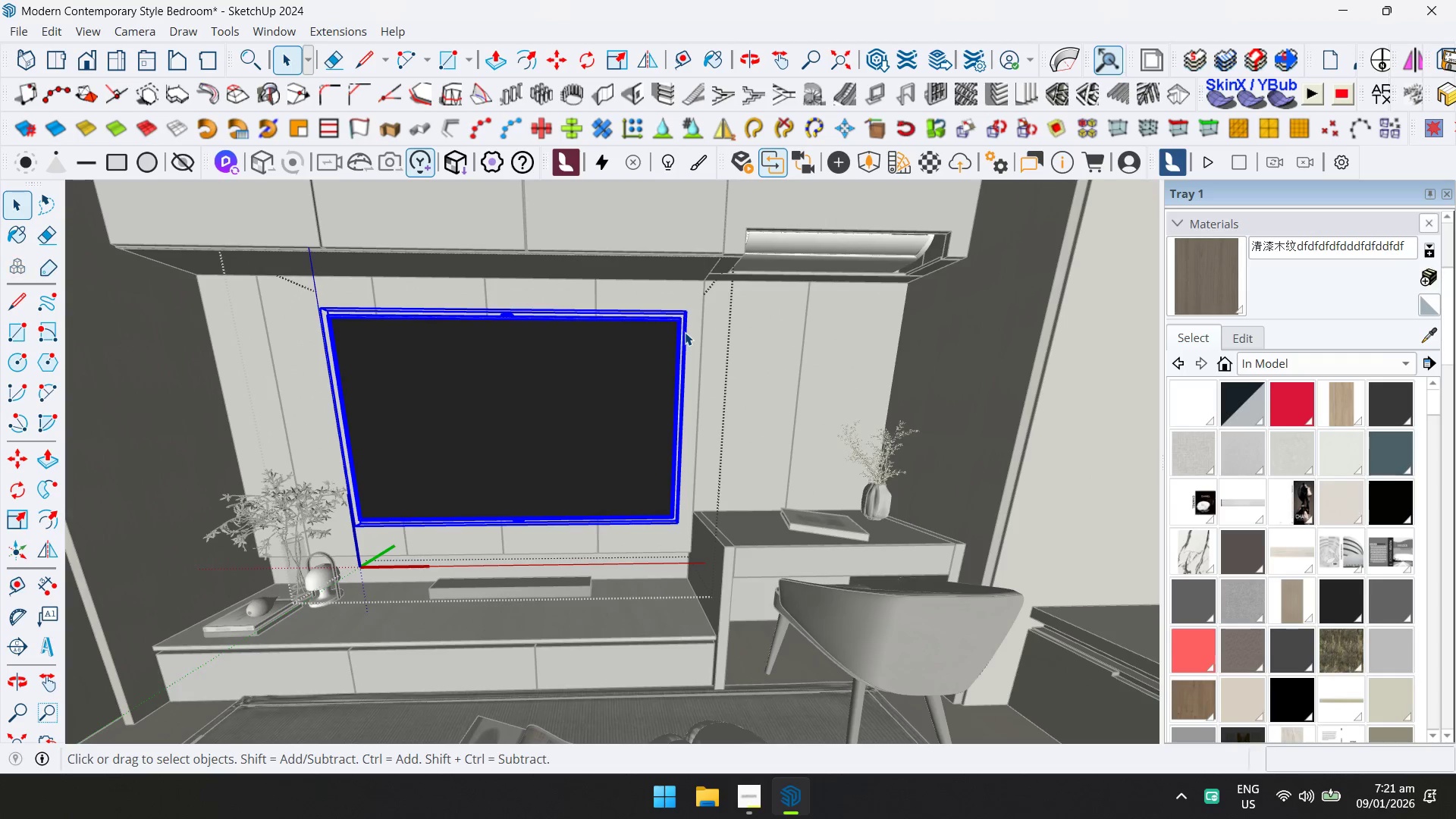 
key(Escape)
 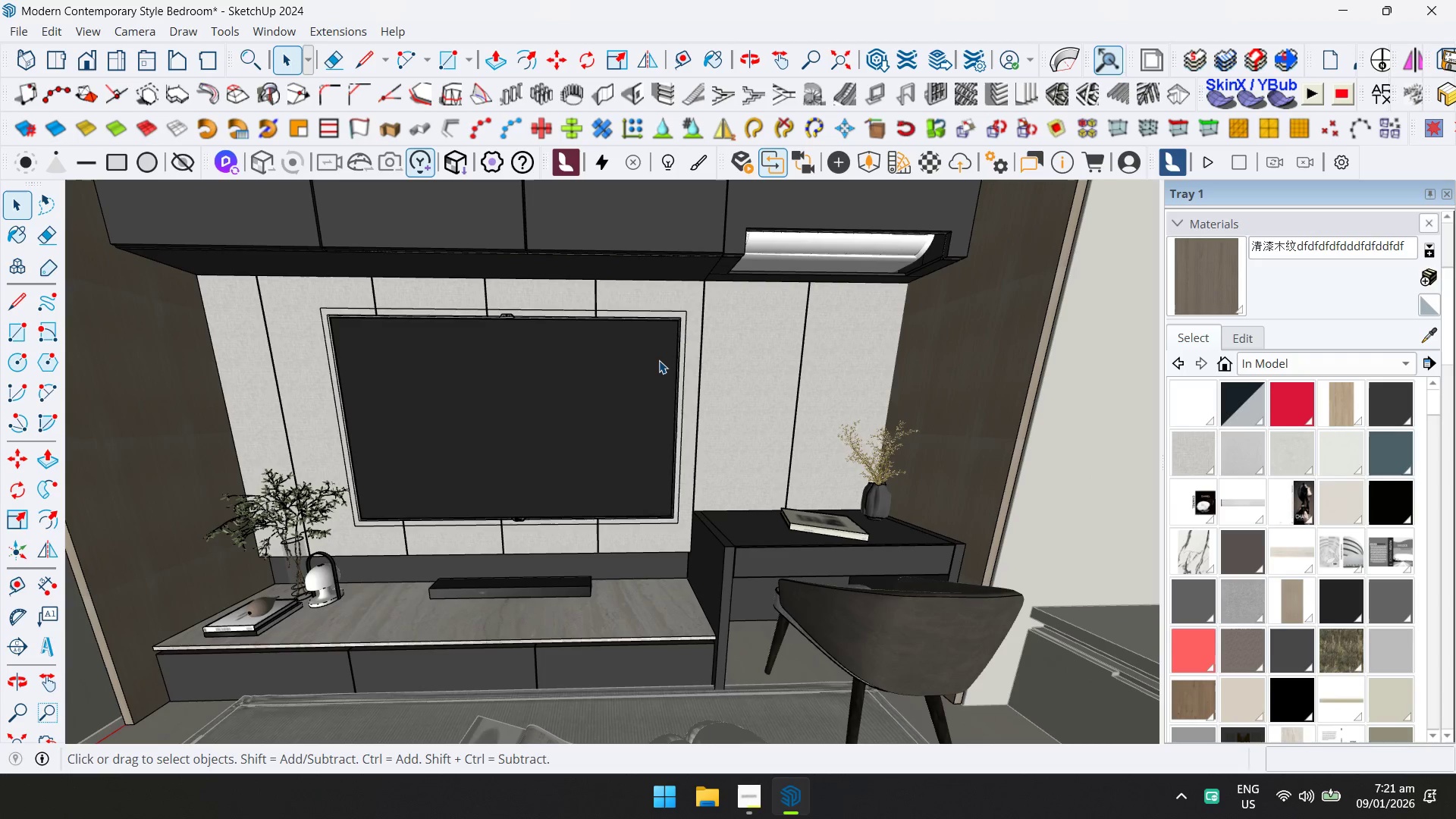 
left_click([659, 360])
 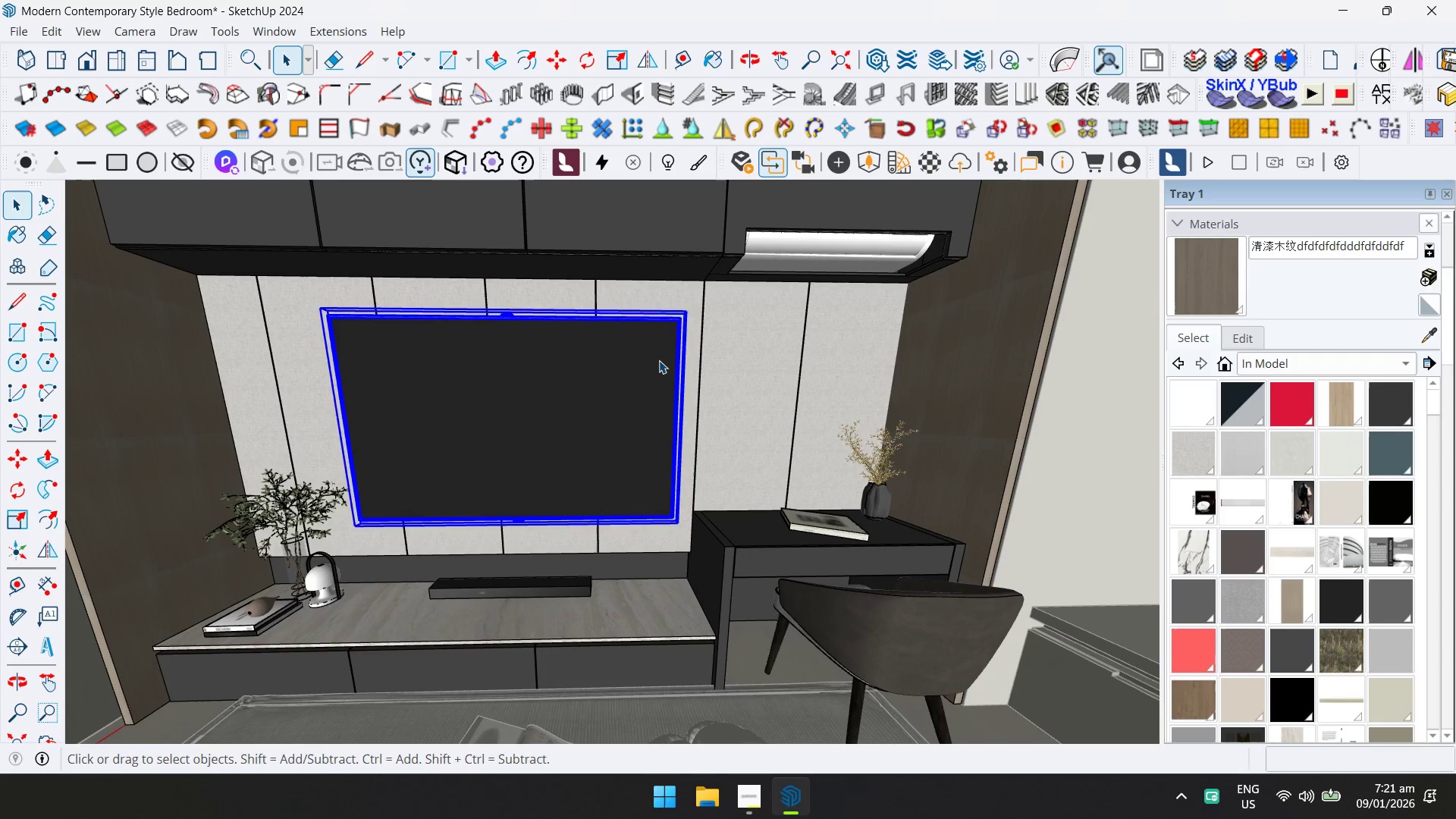 
key(S)
 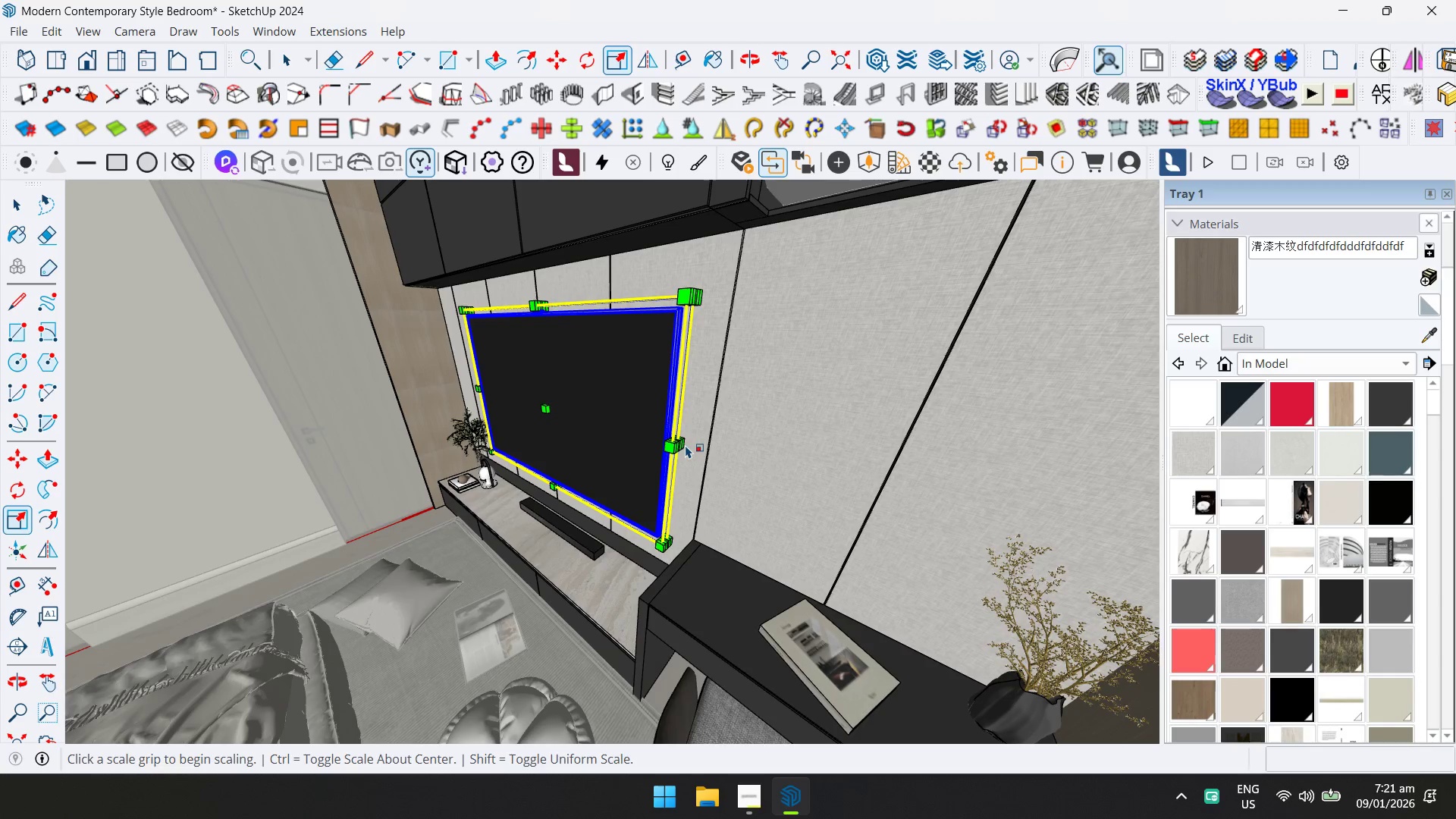 
left_click([683, 445])
 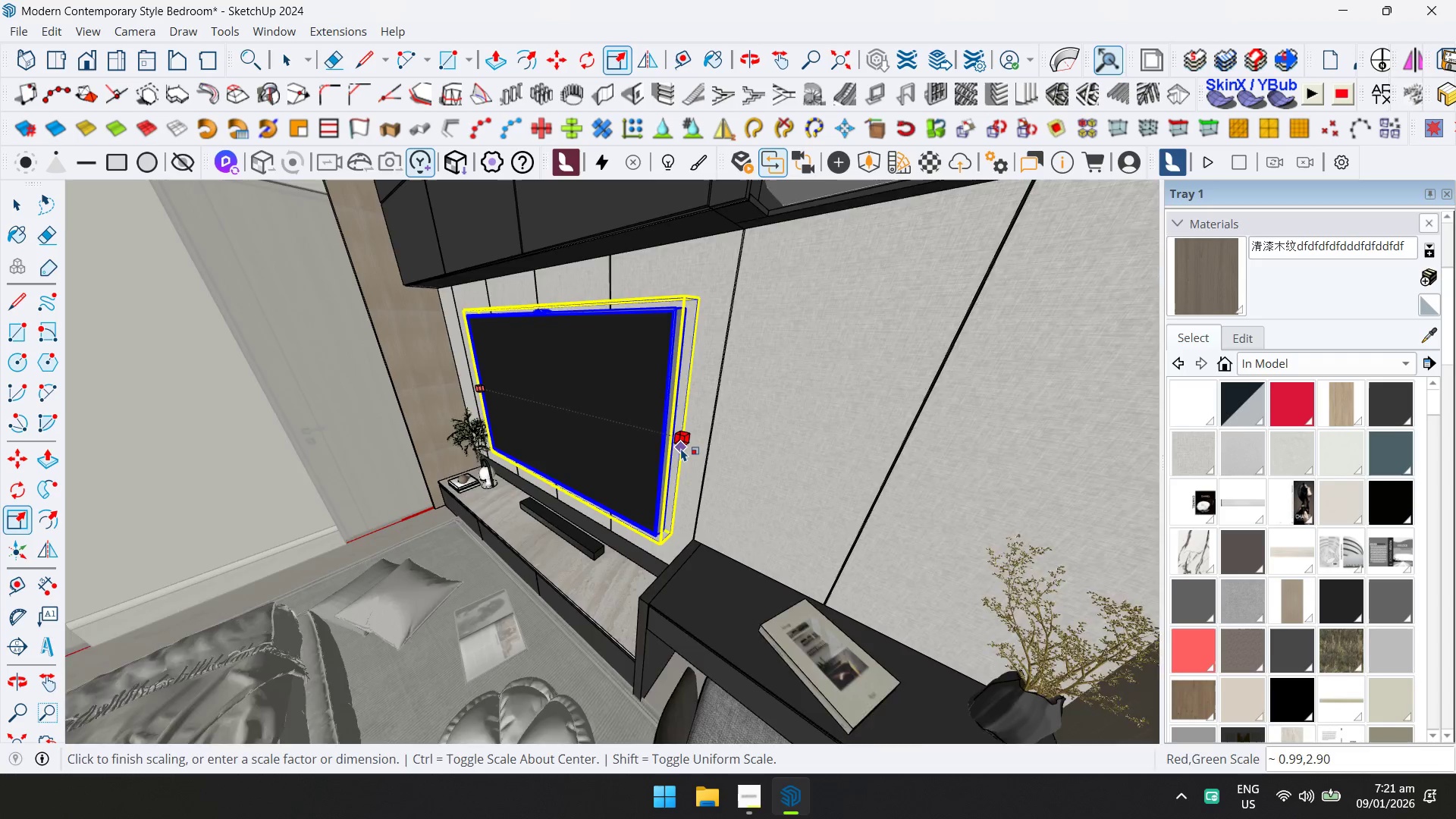 
key(Escape)
 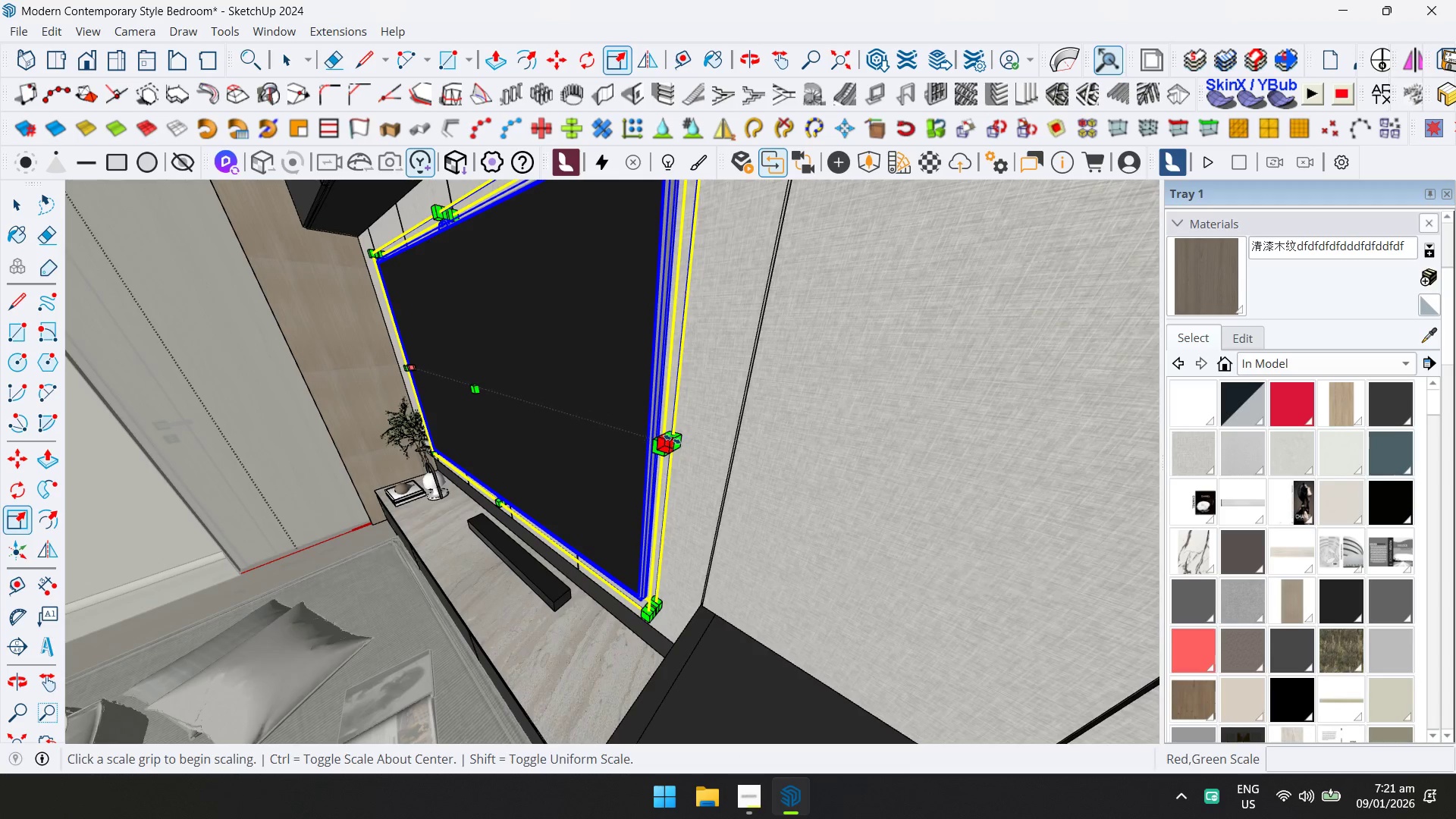 
scroll: coordinate [680, 441], scroll_direction: up, amount: 6.0
 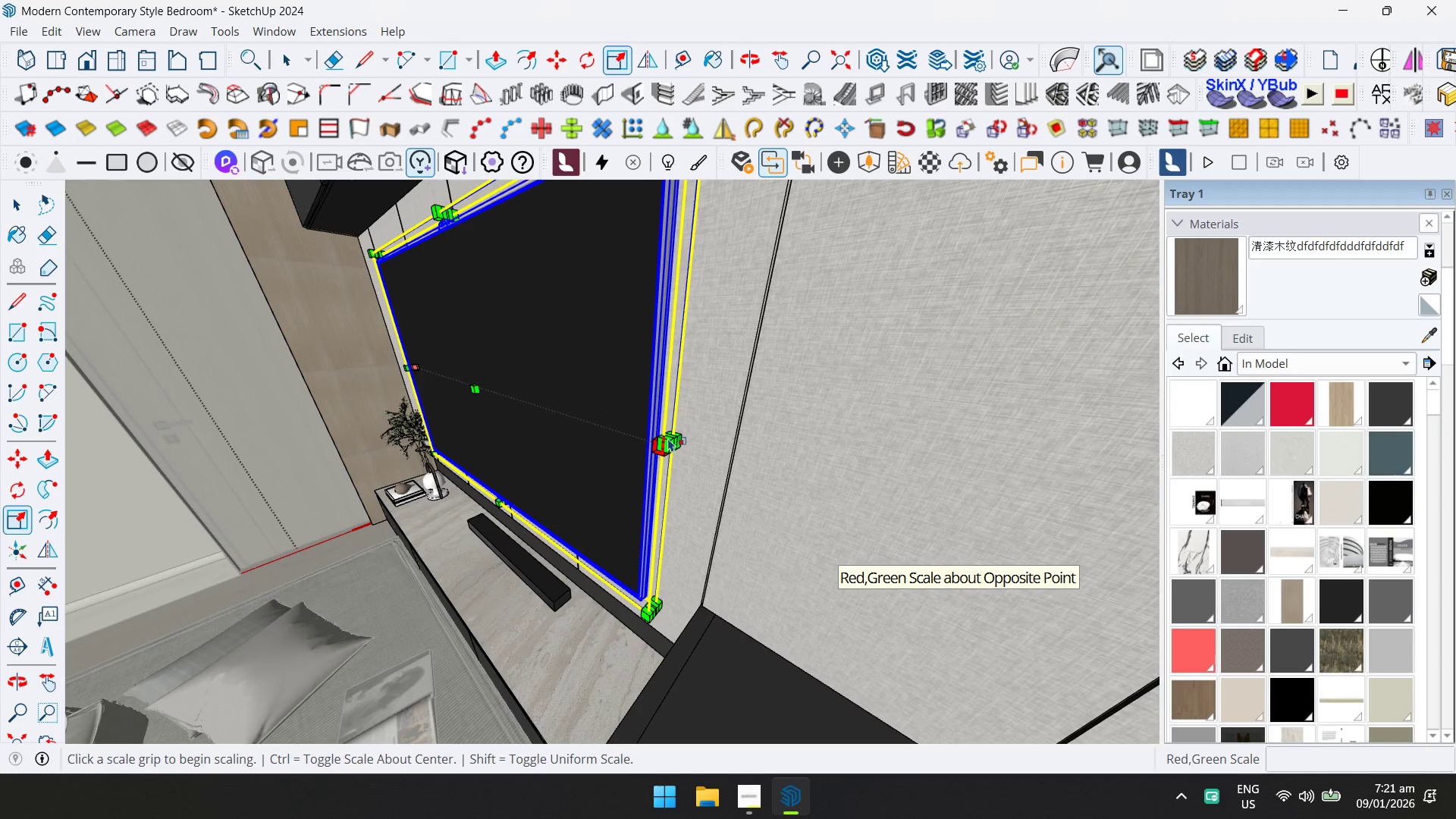 
left_click([673, 440])
 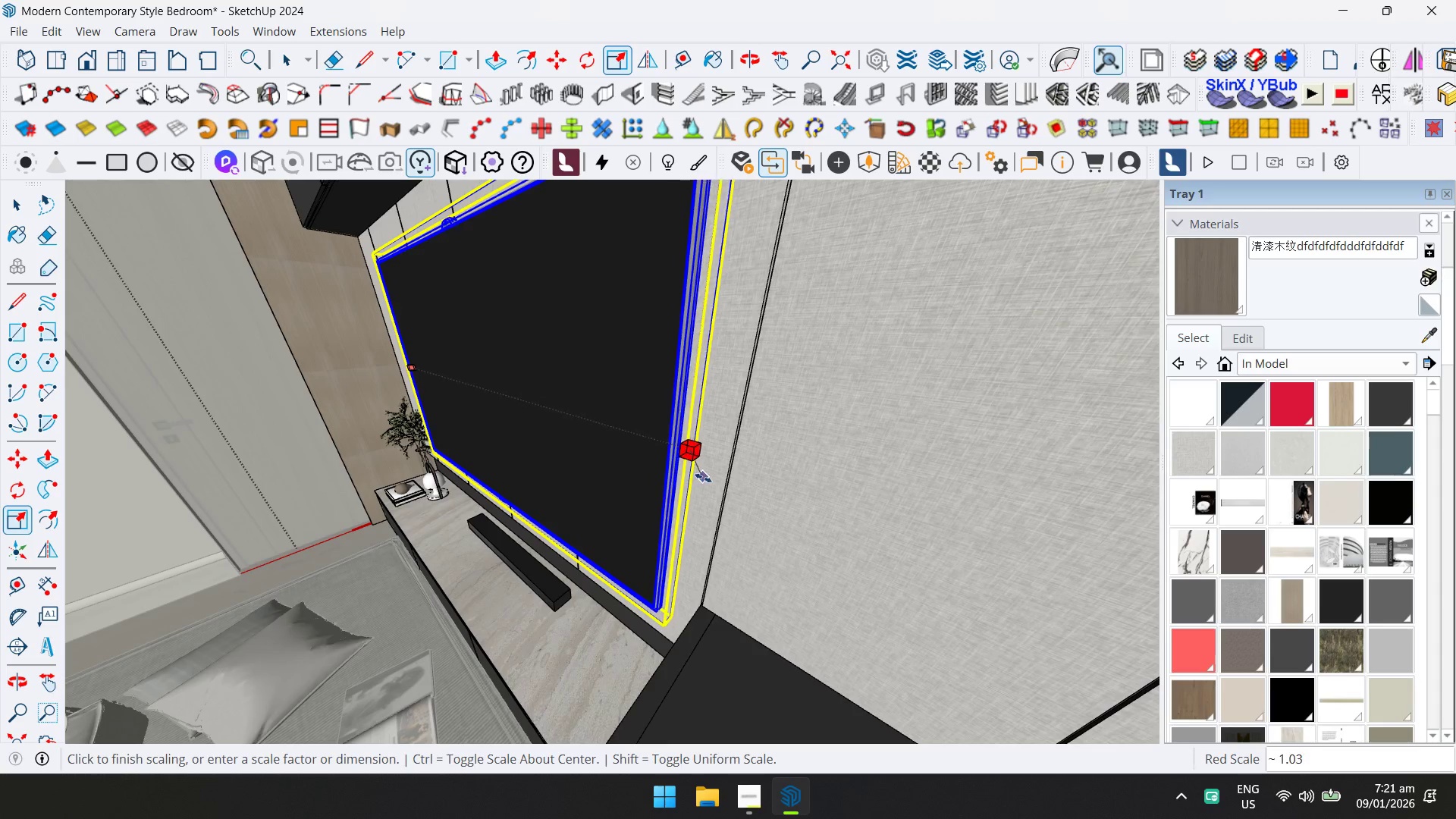 
left_click([709, 482])
 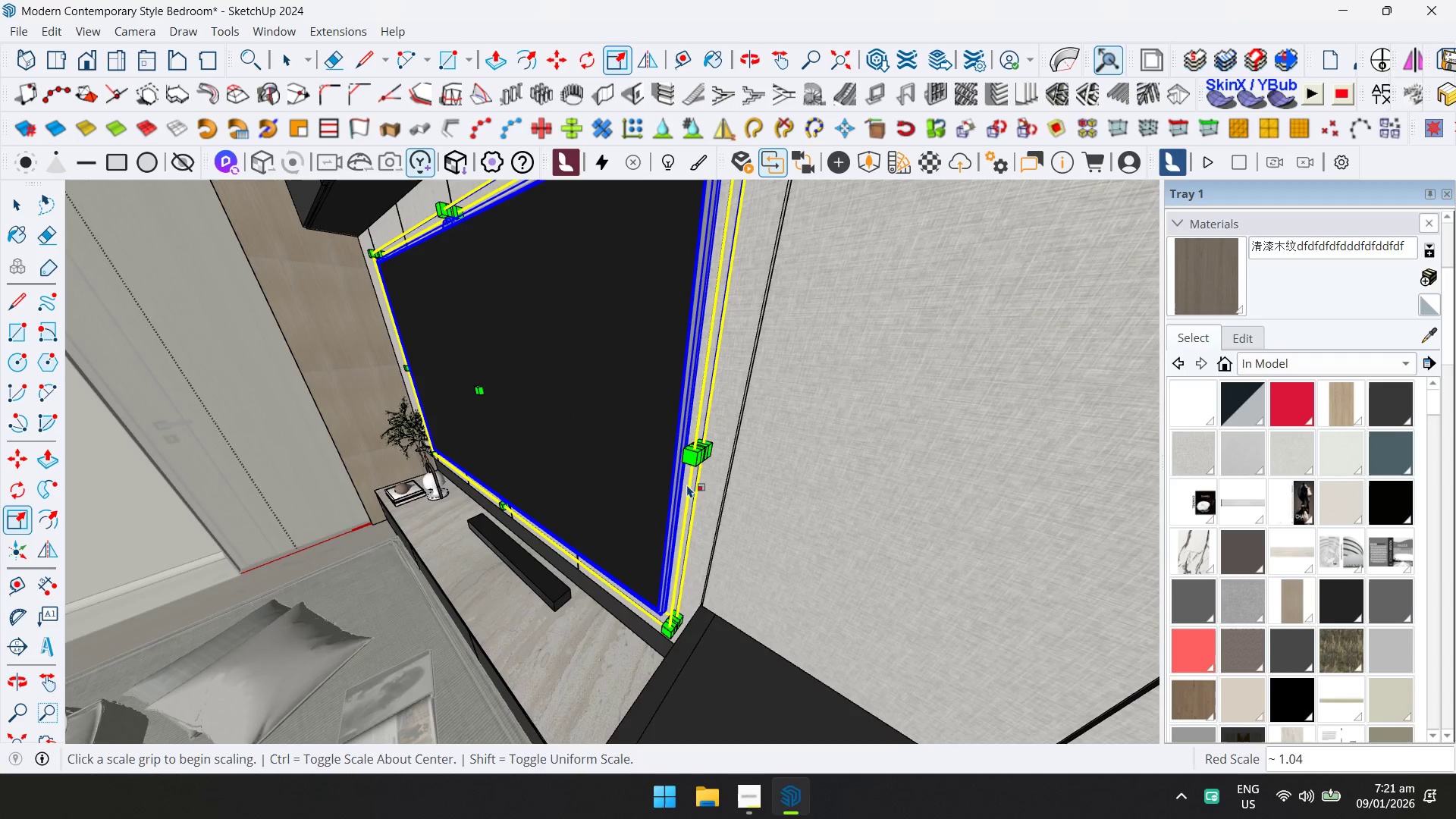 
key(Shift+ShiftLeft)
 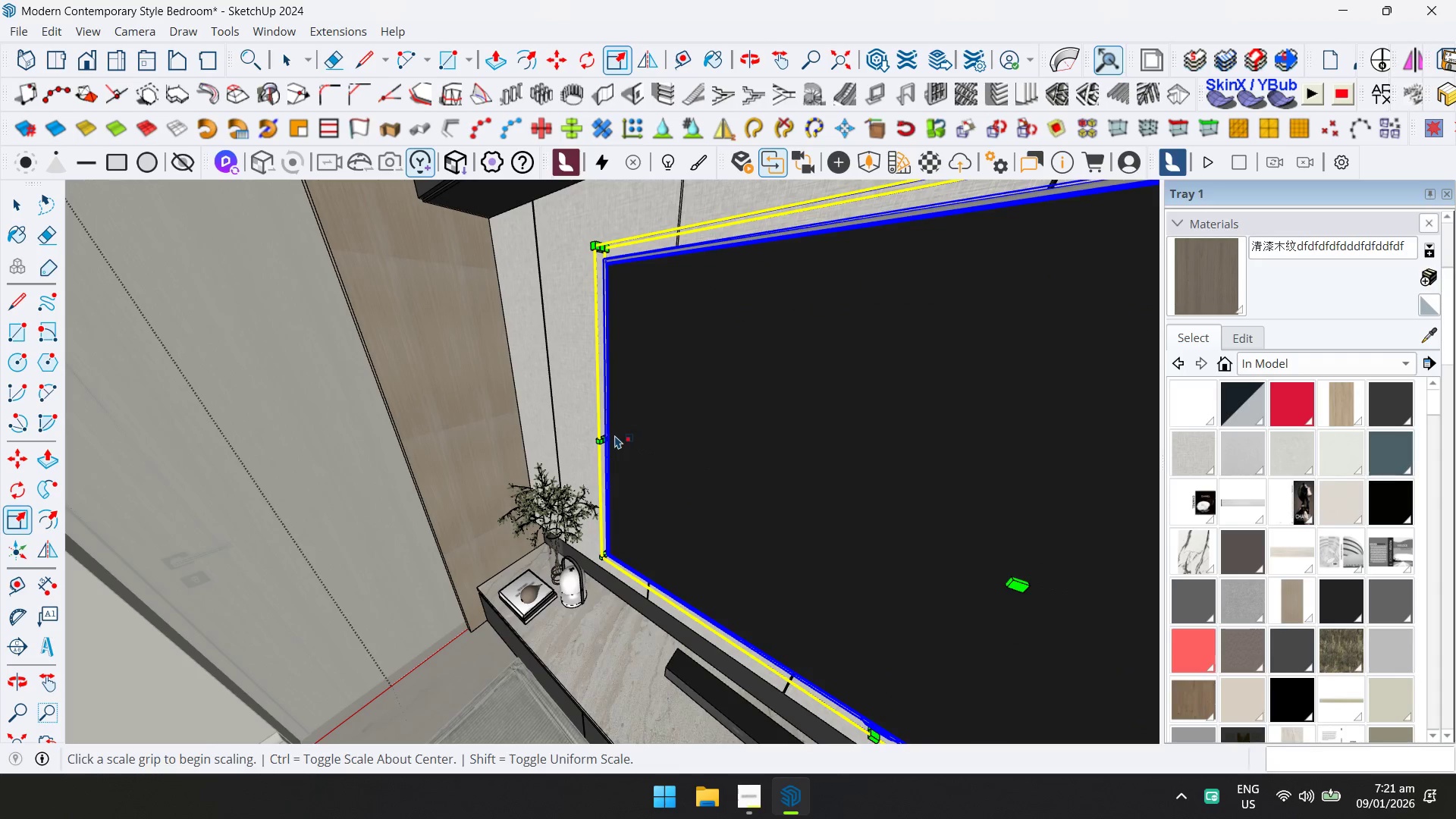 
scroll: coordinate [622, 458], scroll_direction: up, amount: 5.0
 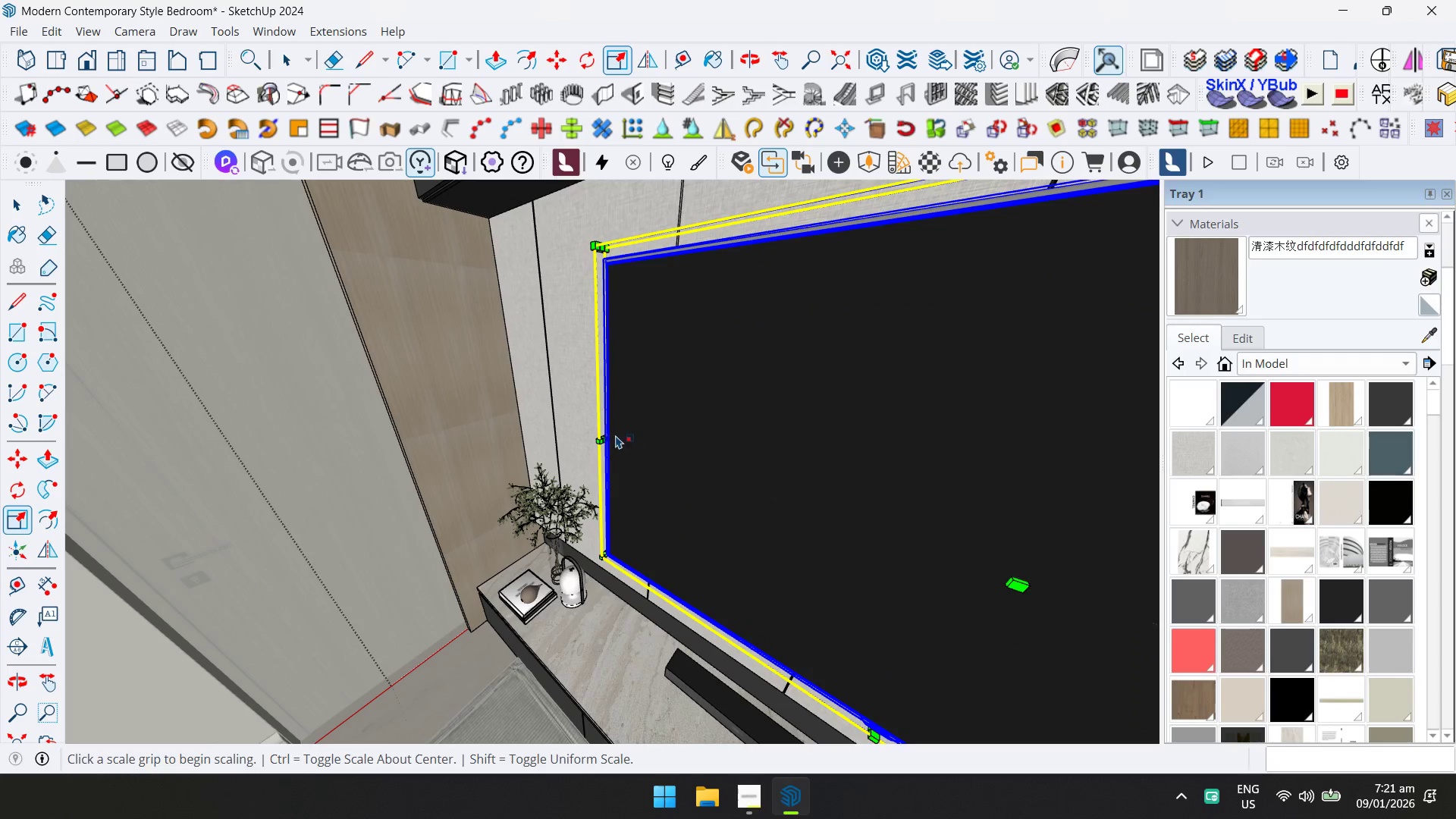 
left_click([609, 438])
 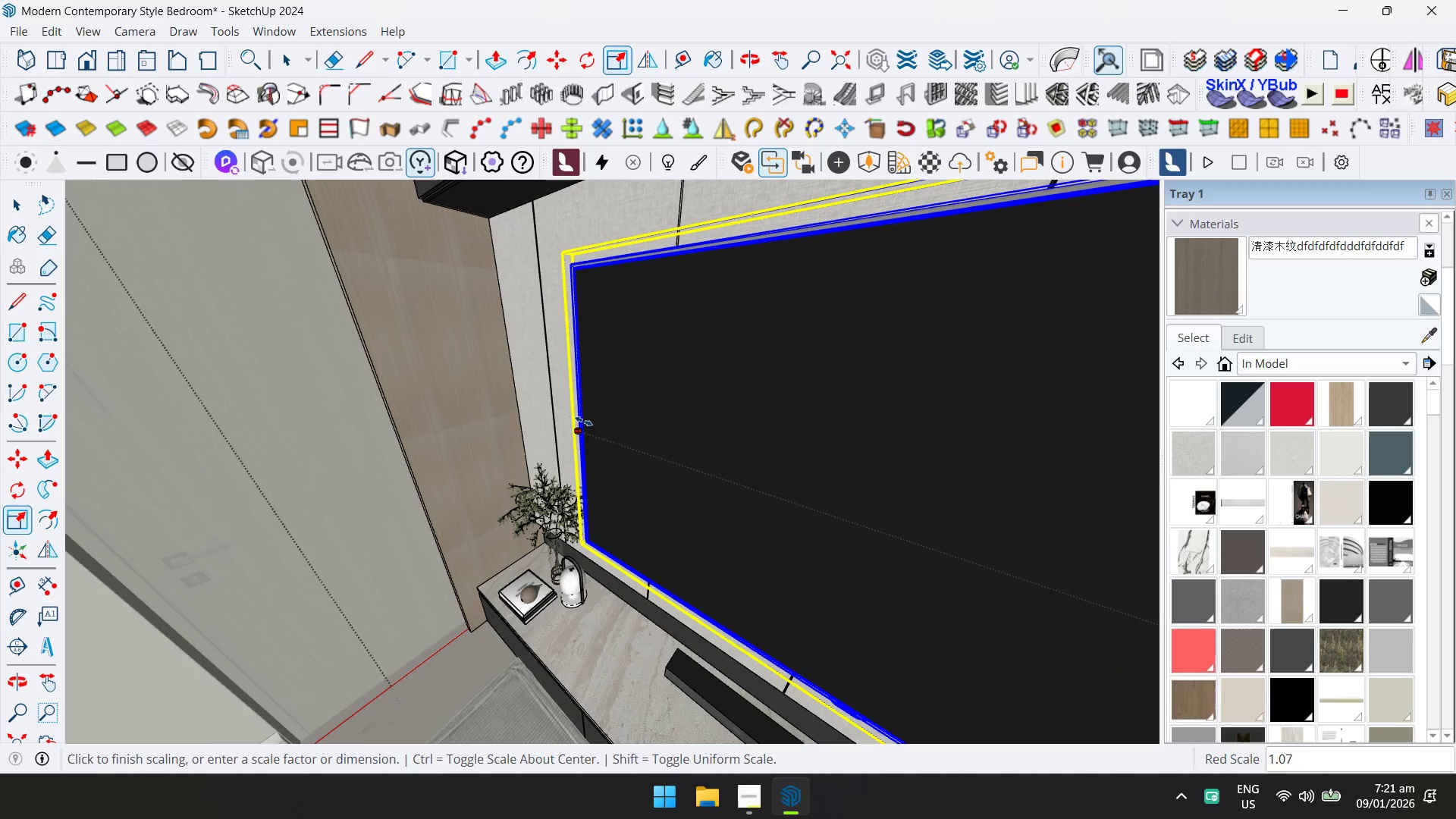 
left_click([583, 421])
 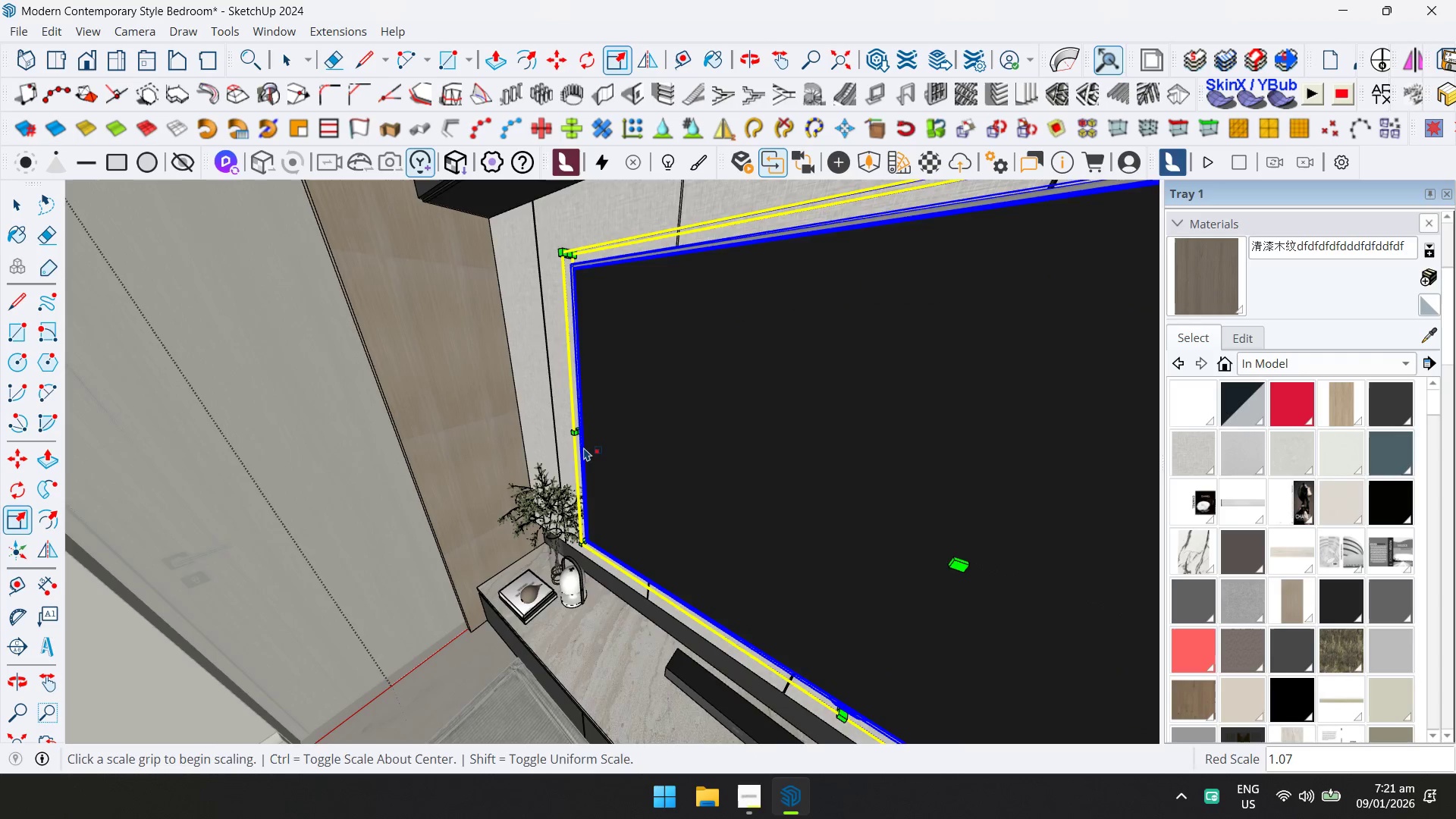 
scroll: coordinate [584, 478], scroll_direction: down, amount: 4.0
 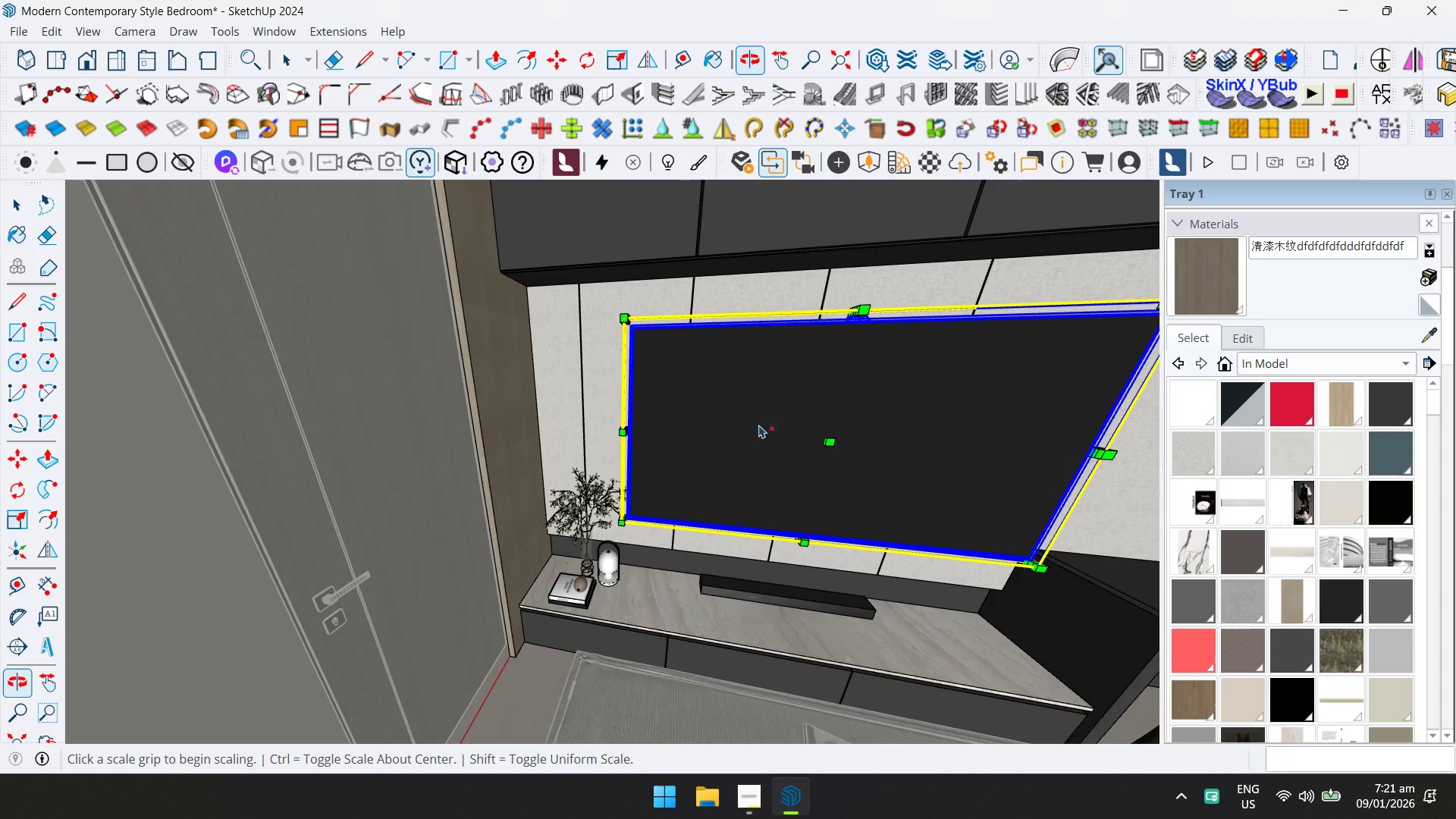 
hold_key(key=ShiftLeft, duration=0.45)
scroll: coordinate [750, 434], scroll_direction: down, amount: 4.0
 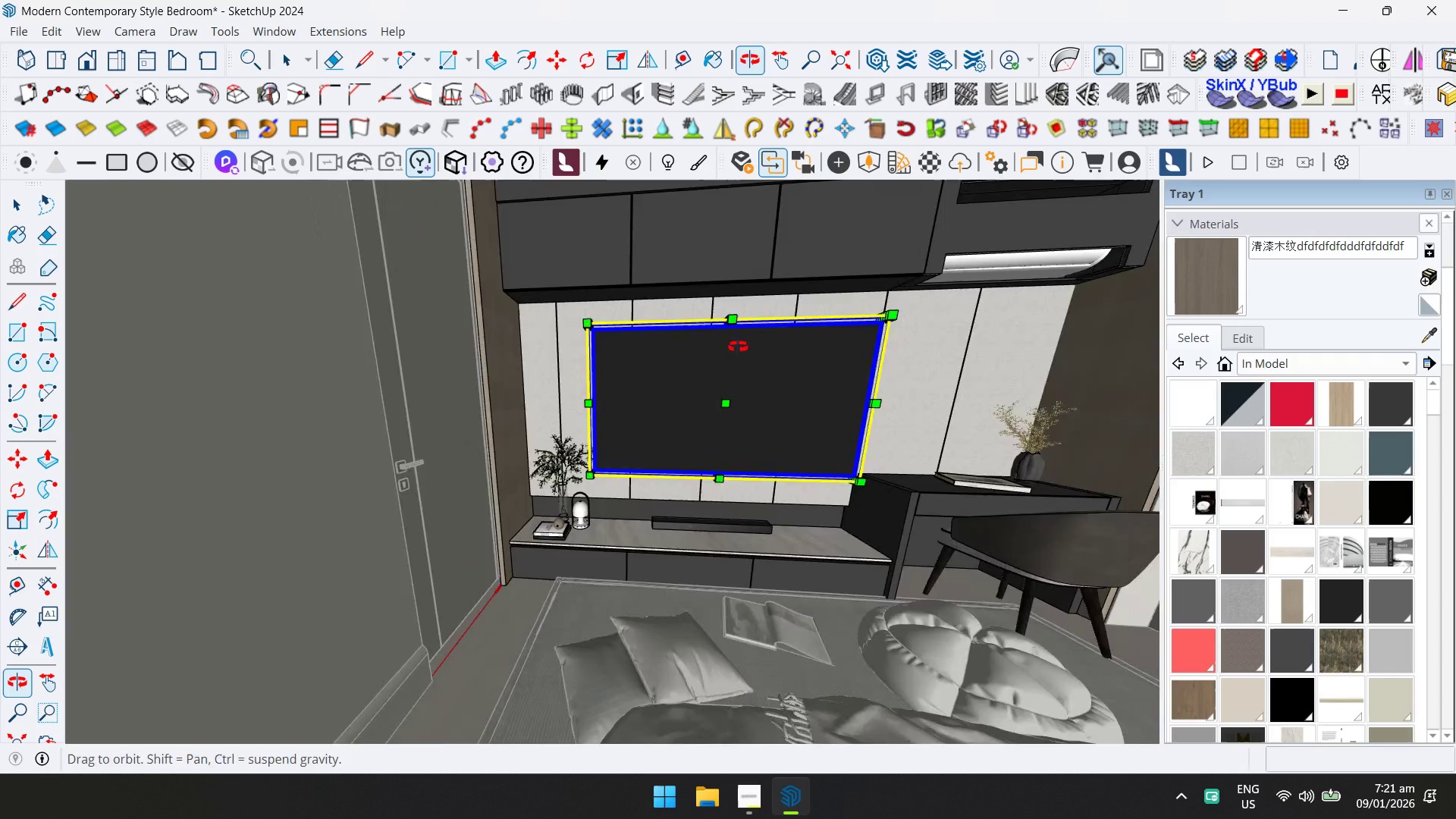 
key(Space)
 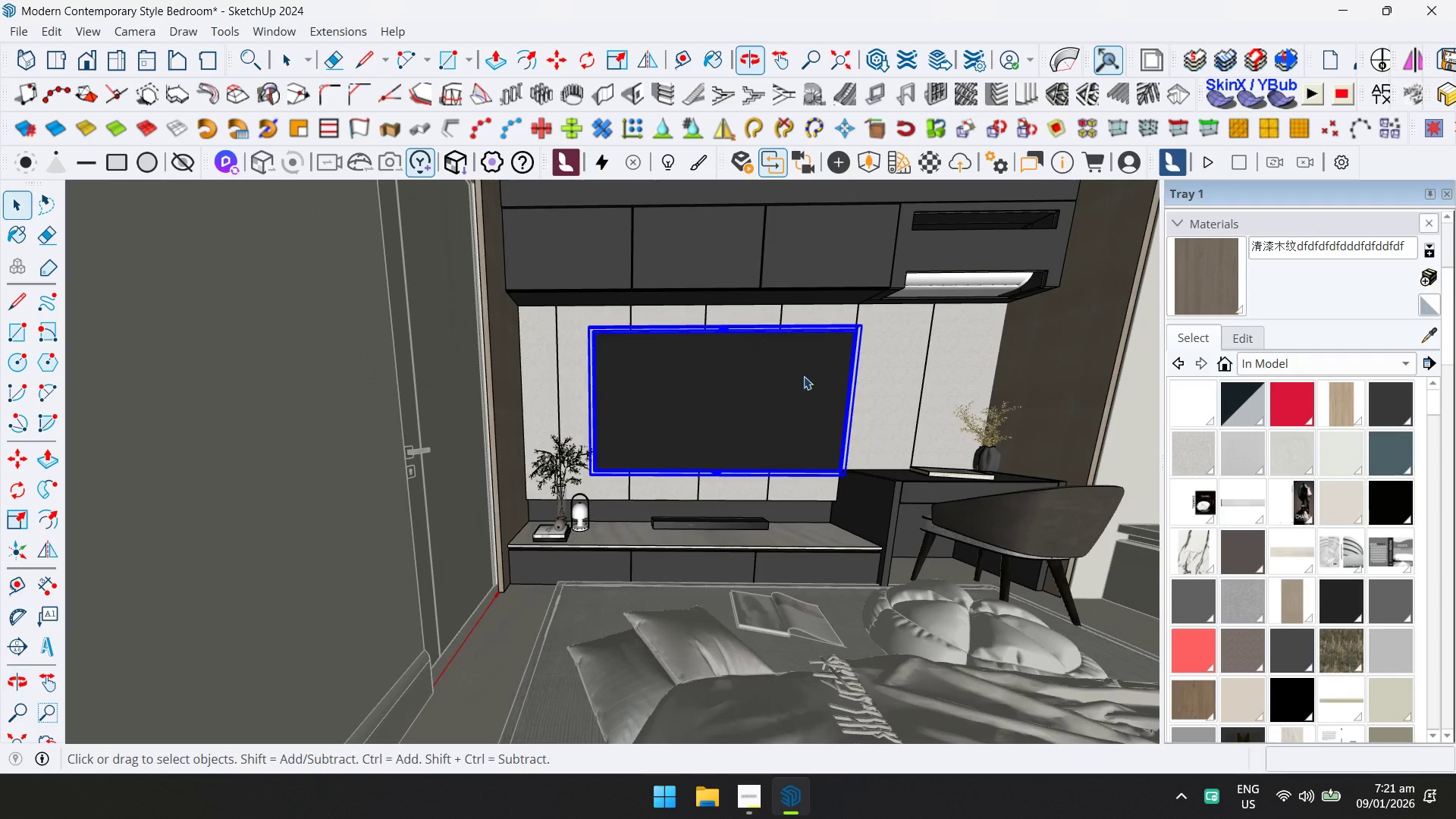 
key(Shift+ShiftLeft)
 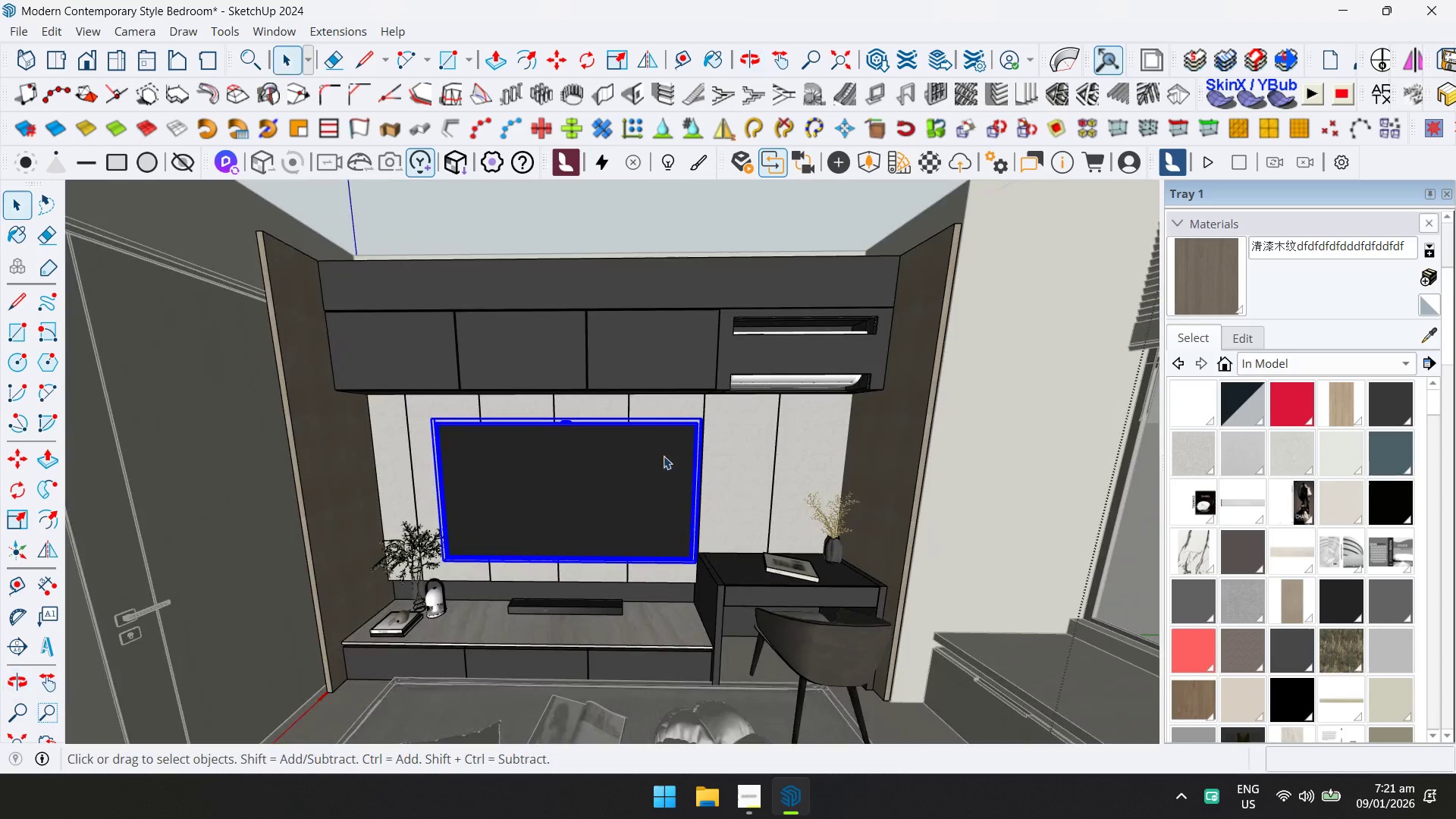 
key(Escape)
 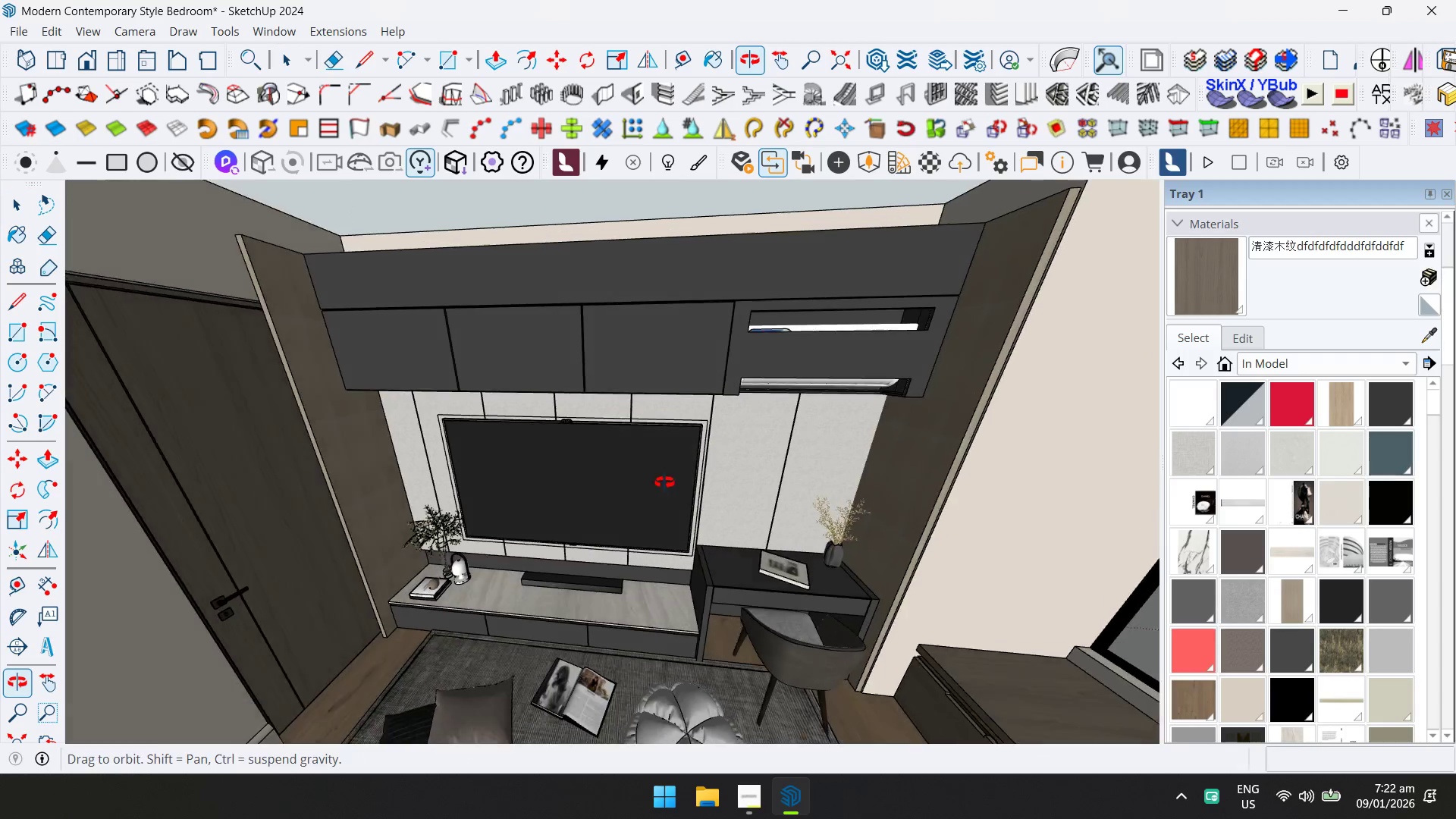 
left_click([704, 326])
 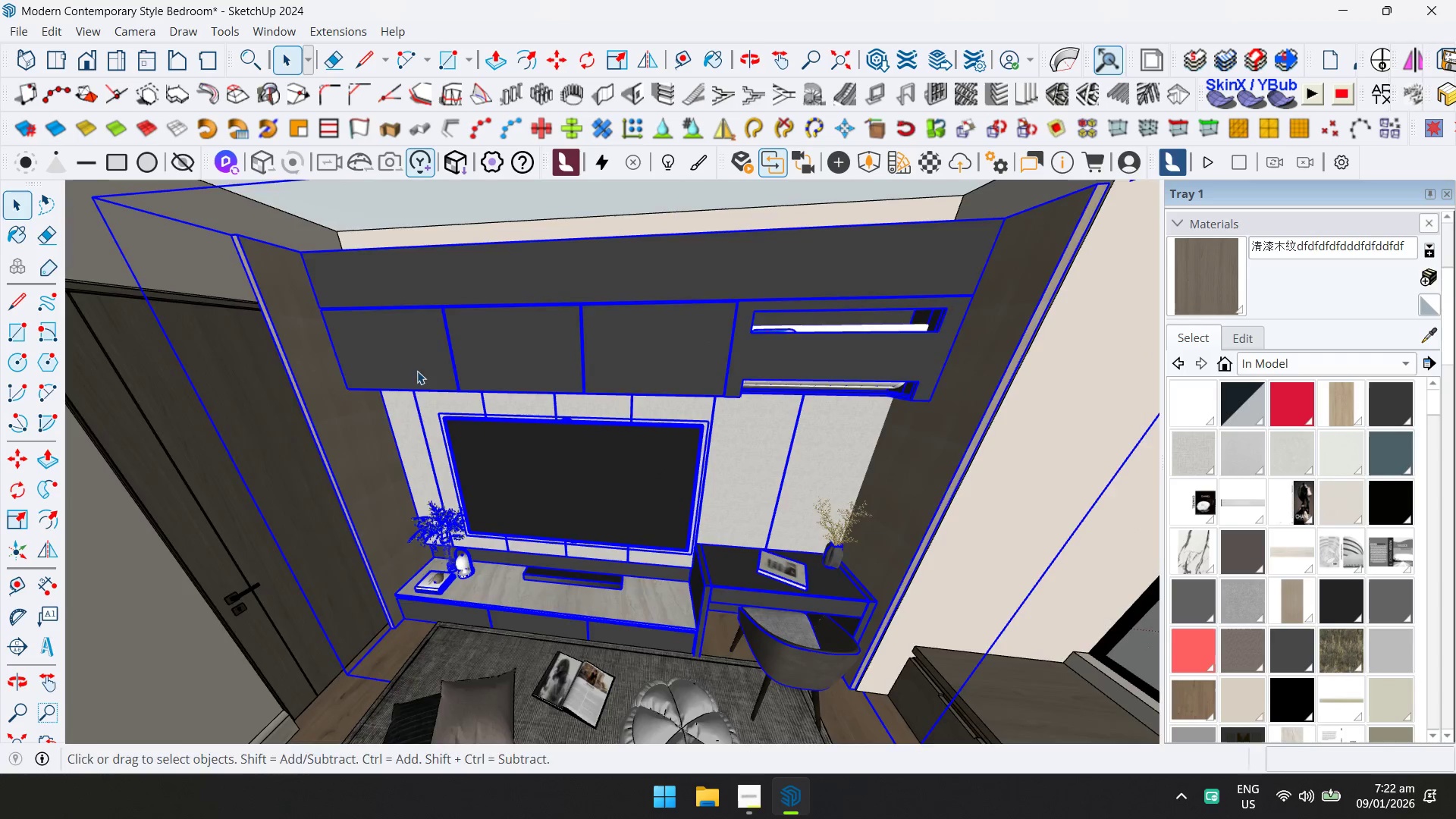 
hold_key(key=ShiftLeft, duration=0.36)
scroll: coordinate [417, 372], scroll_direction: down, amount: 1.0
 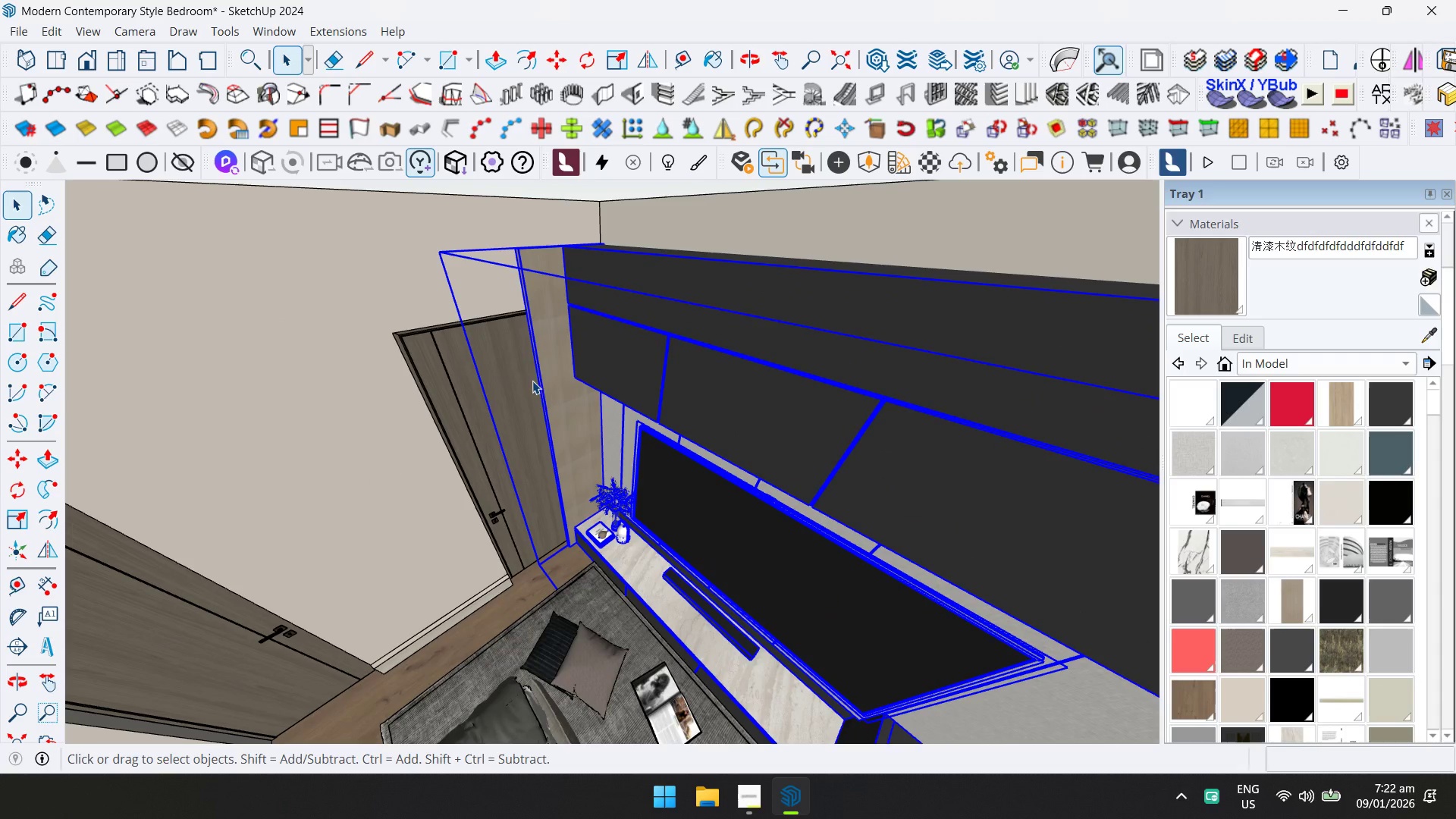 
double_click([541, 388])
 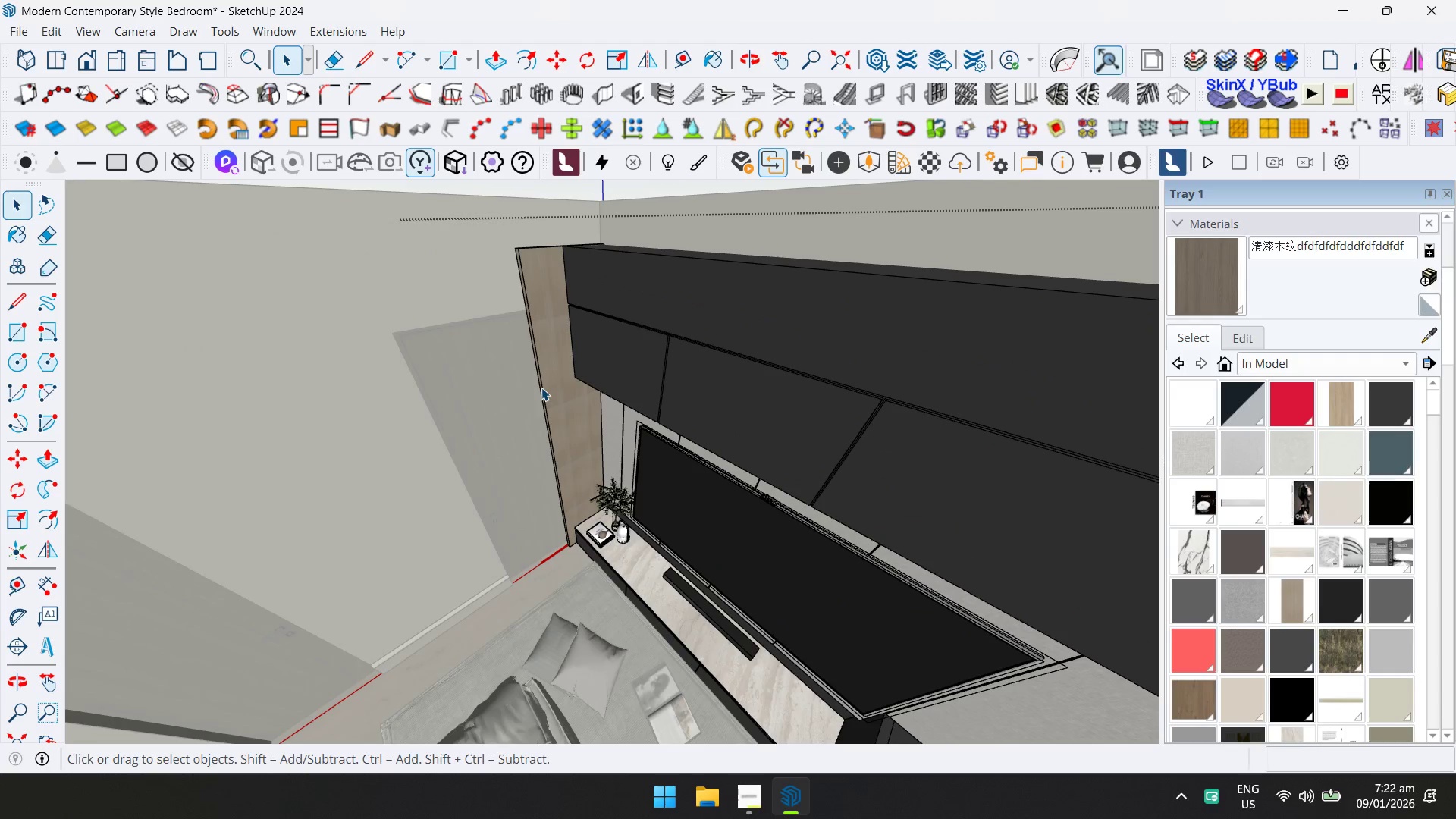 
triple_click([541, 388])
 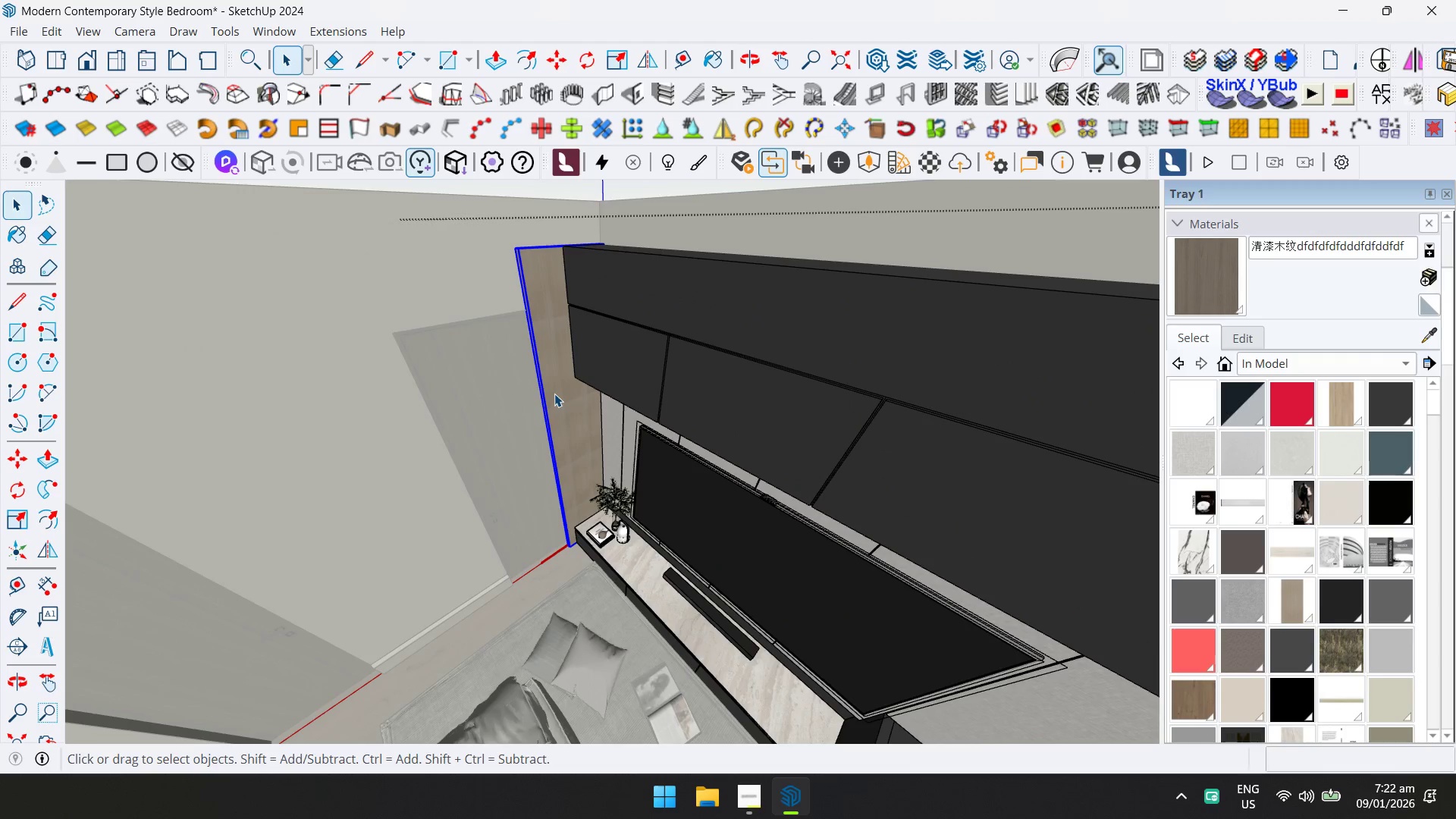 
key(Delete)
 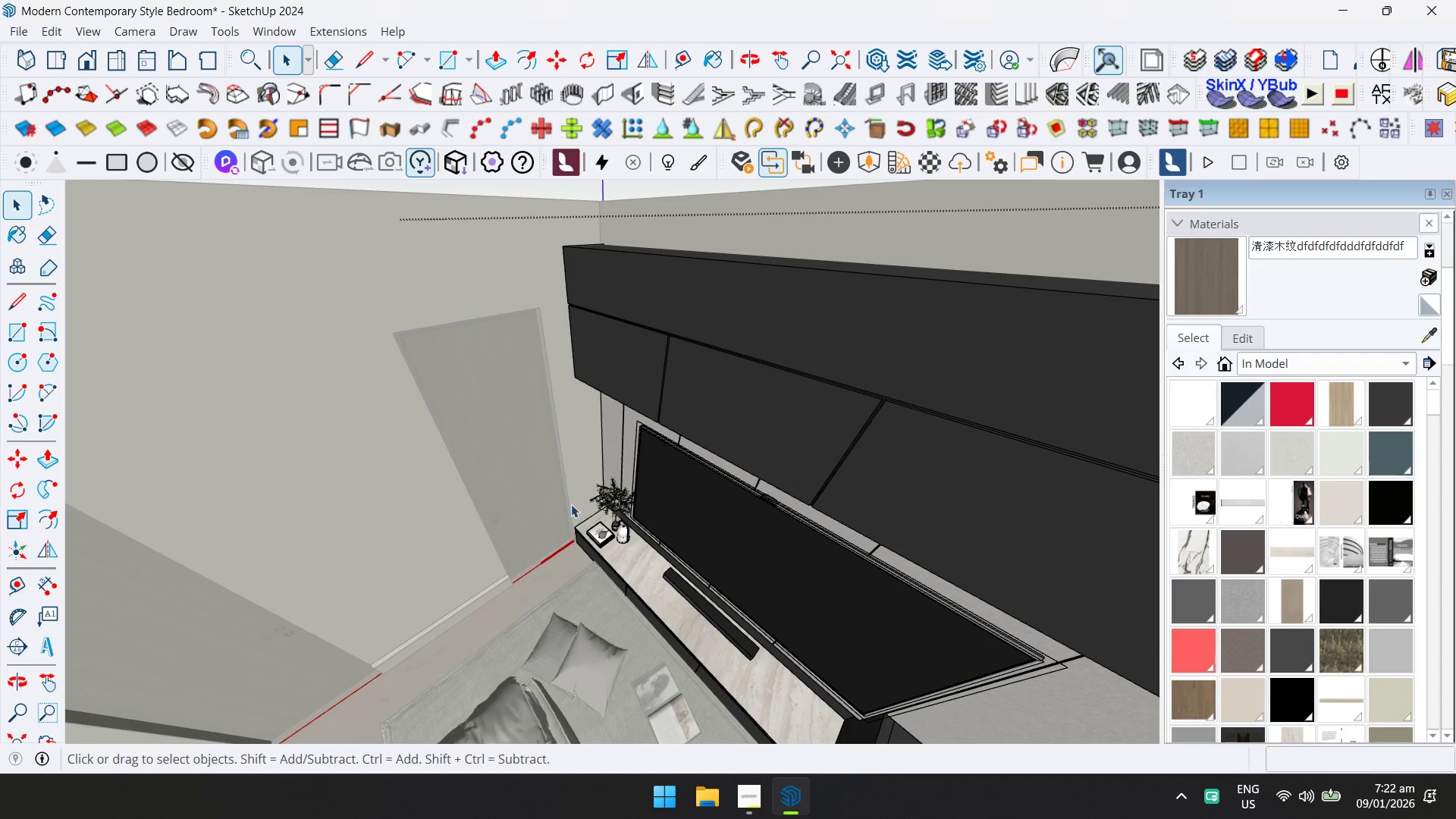 
key(Escape)
 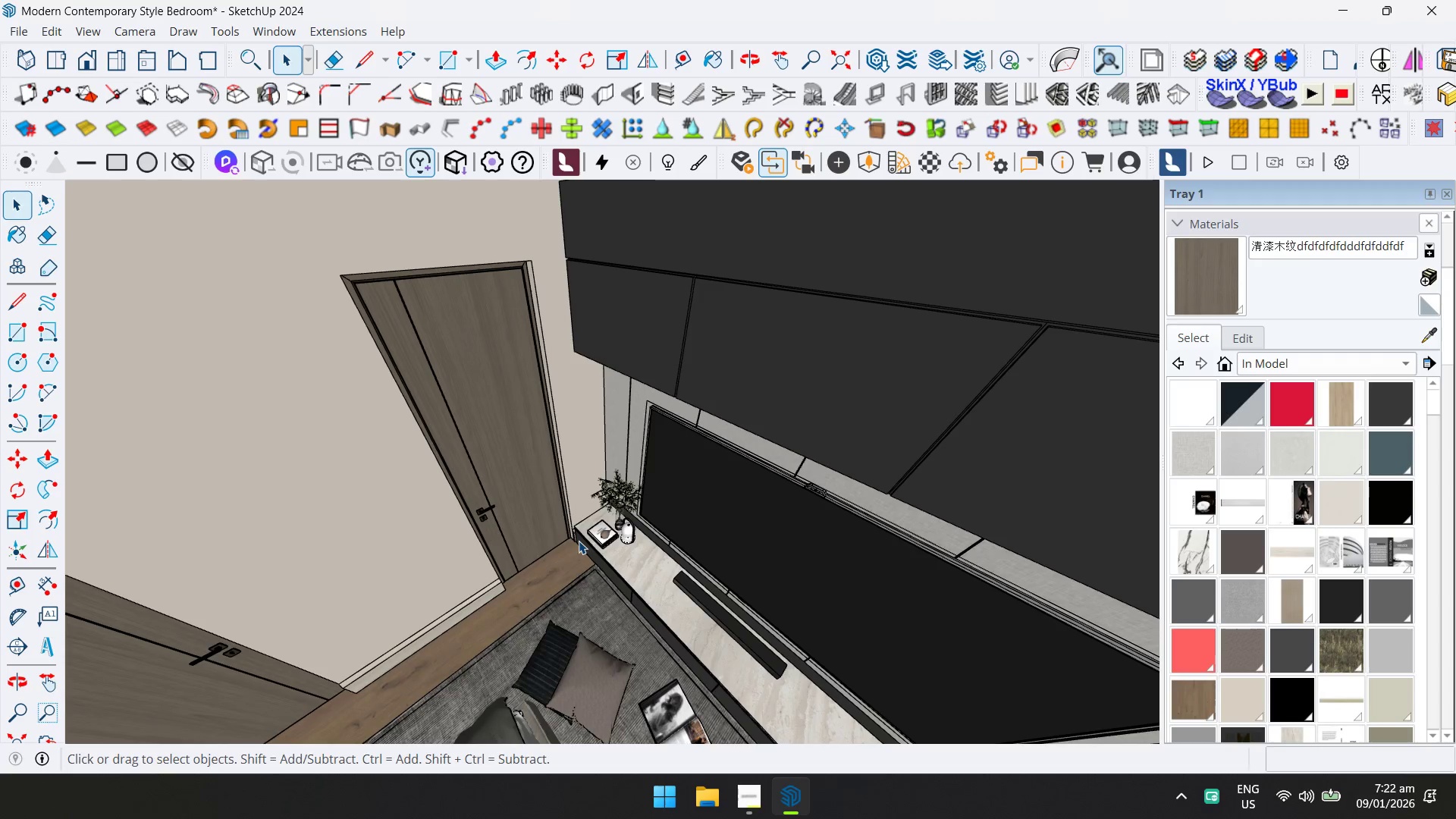 
key(Escape)
 